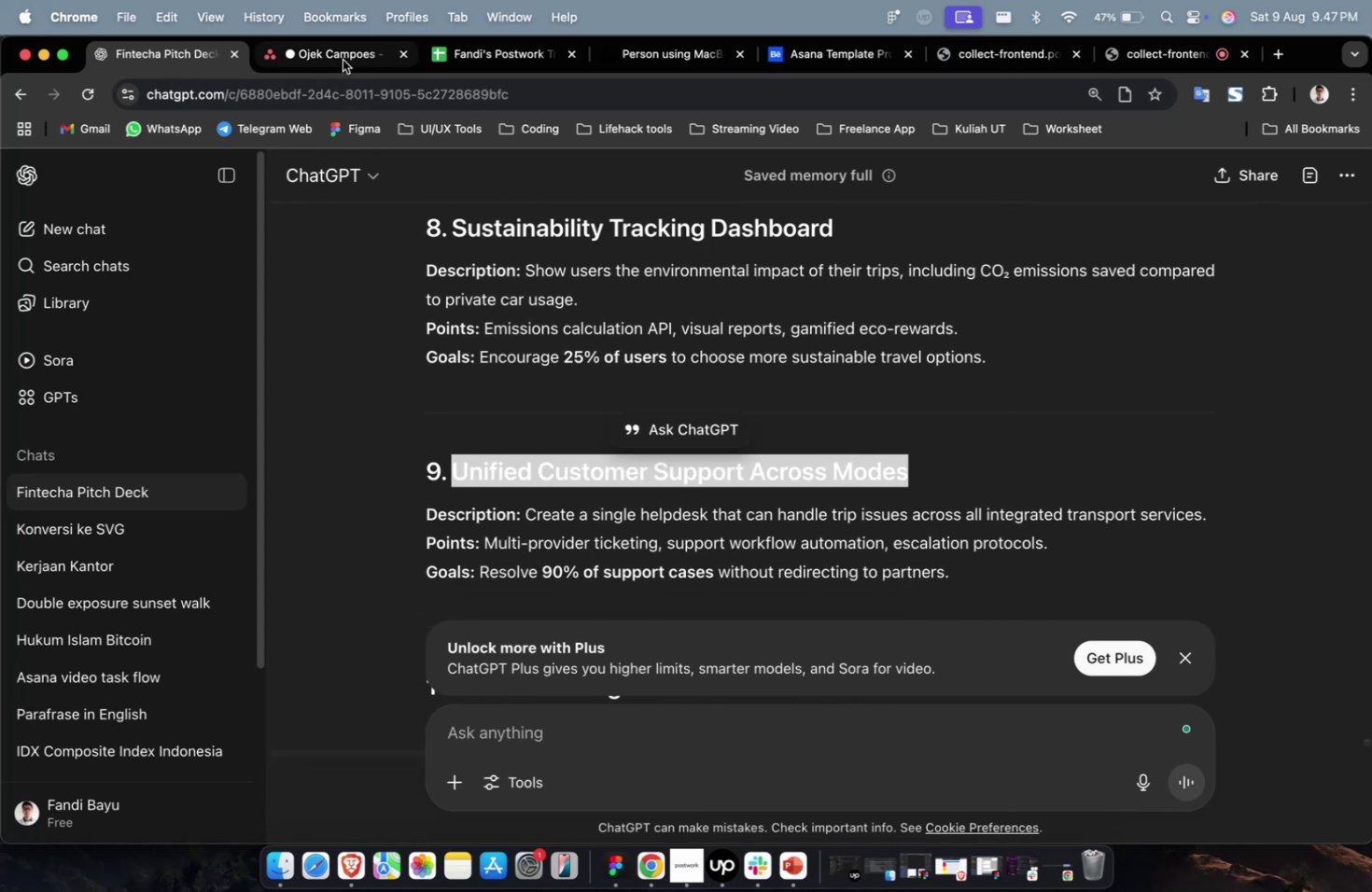 
left_click([343, 60])
 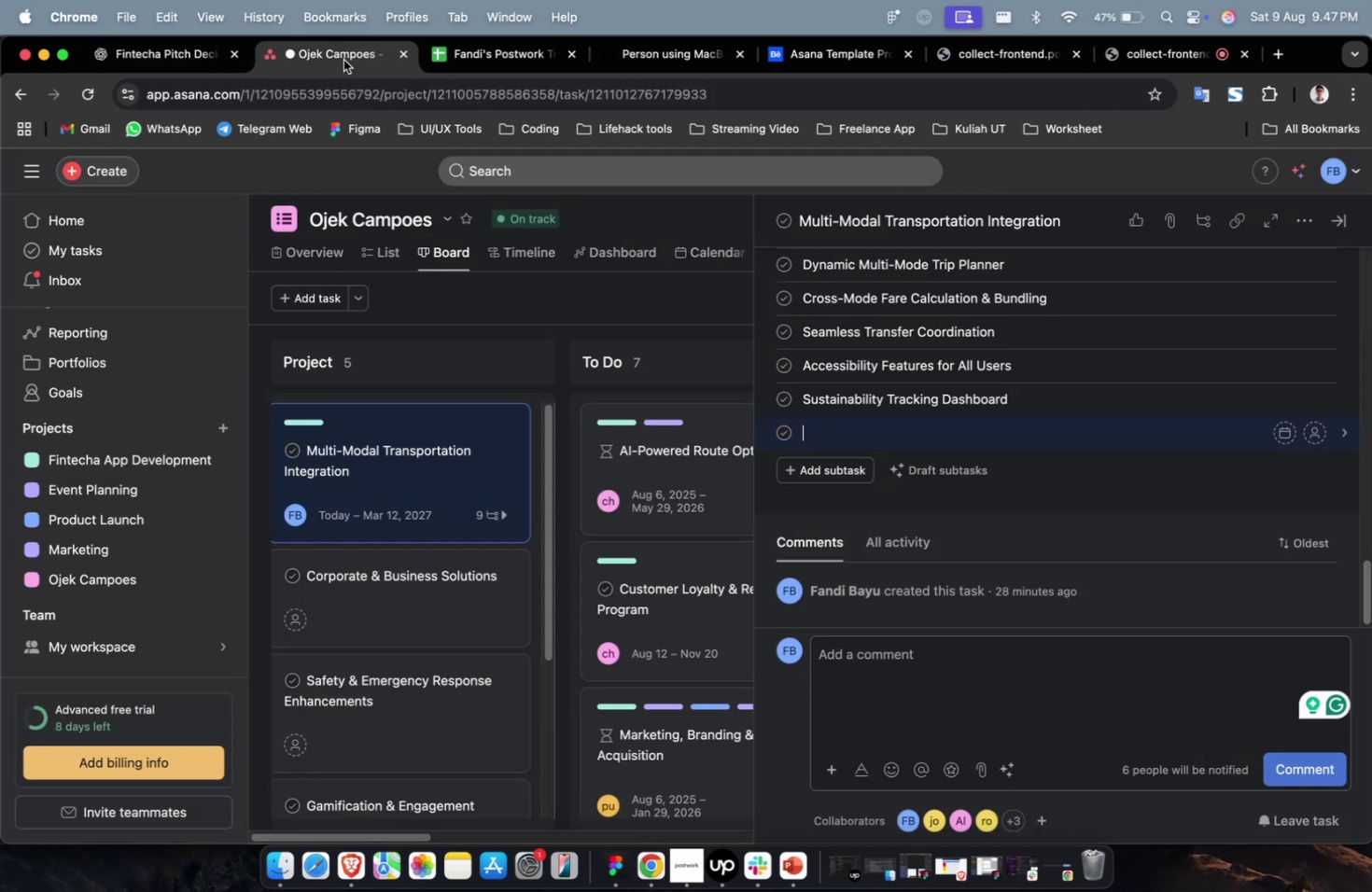 
key(Meta+V)
 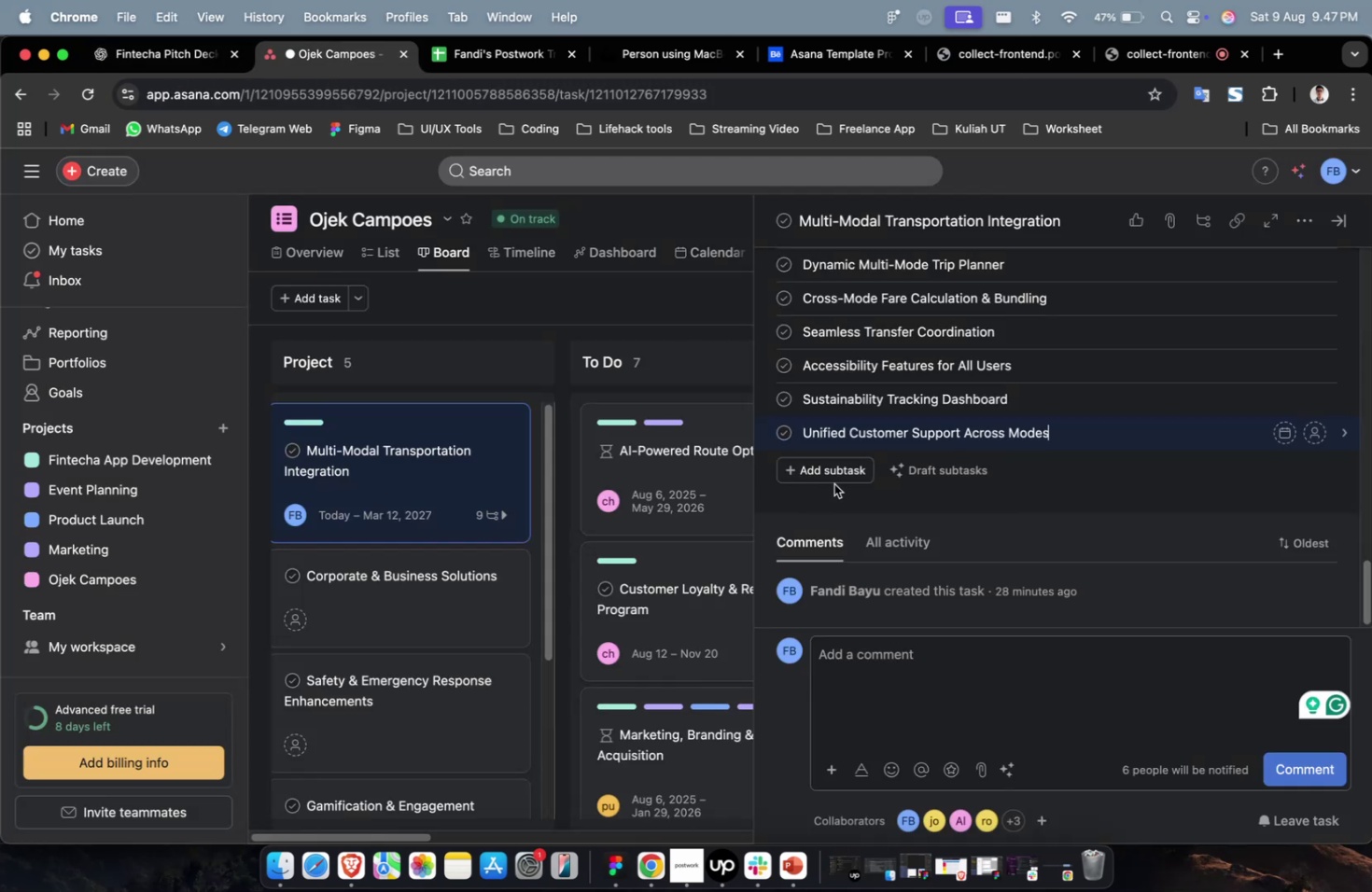 
left_click([837, 479])
 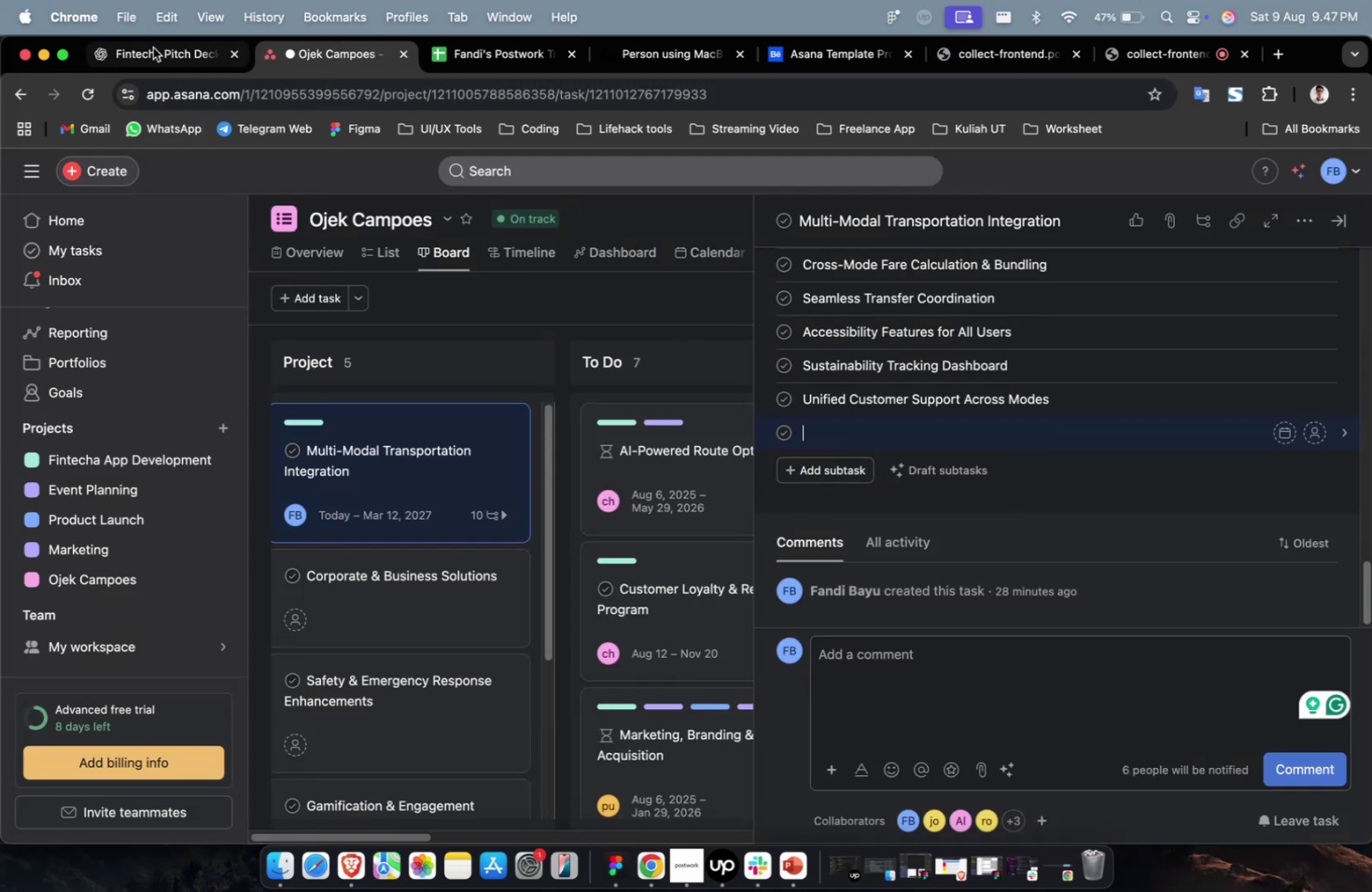 
scroll: coordinate [659, 486], scroll_direction: down, amount: 7.0
 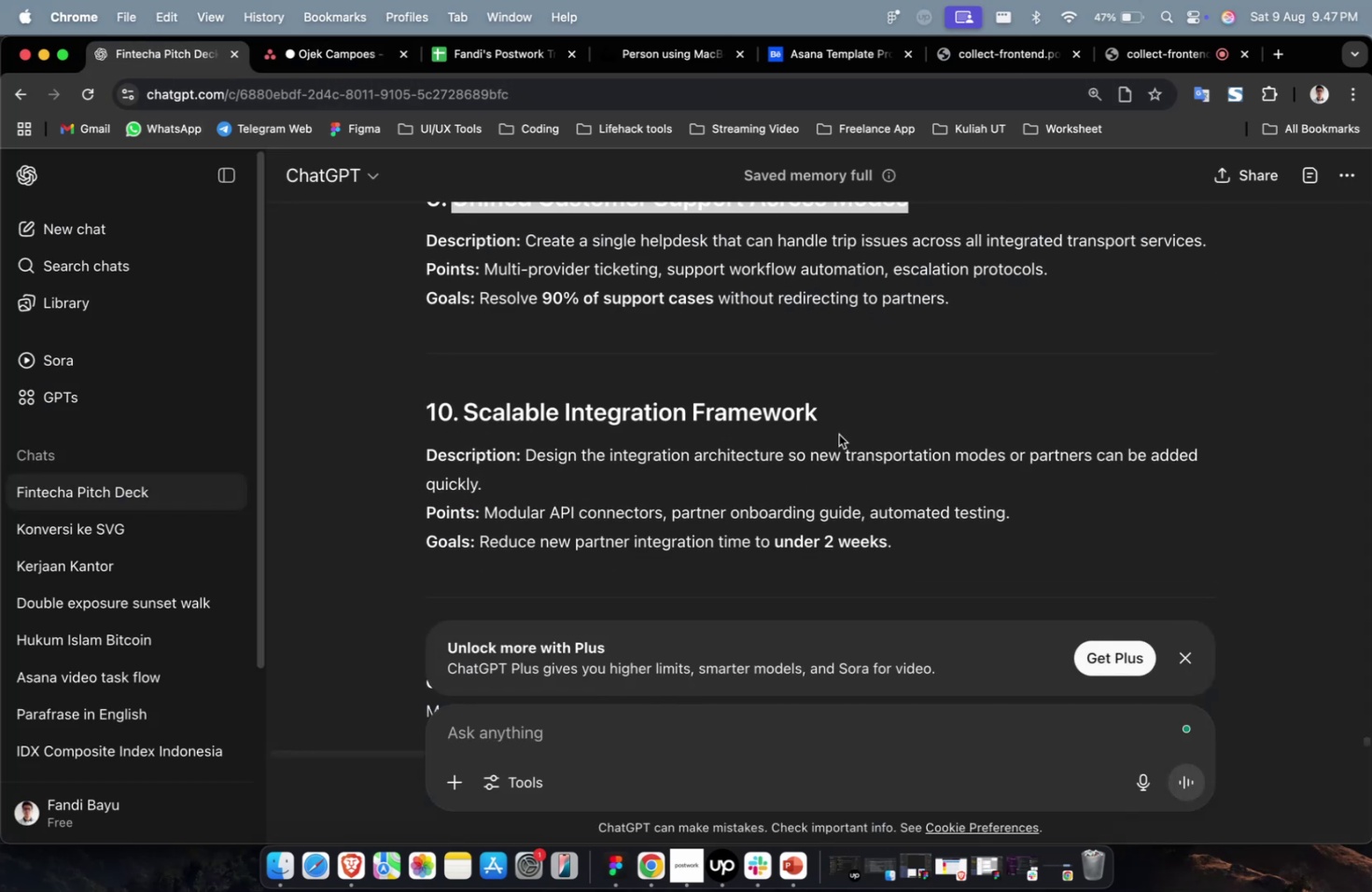 
left_click_drag(start_coordinate=[832, 424], to_coordinate=[466, 414])
 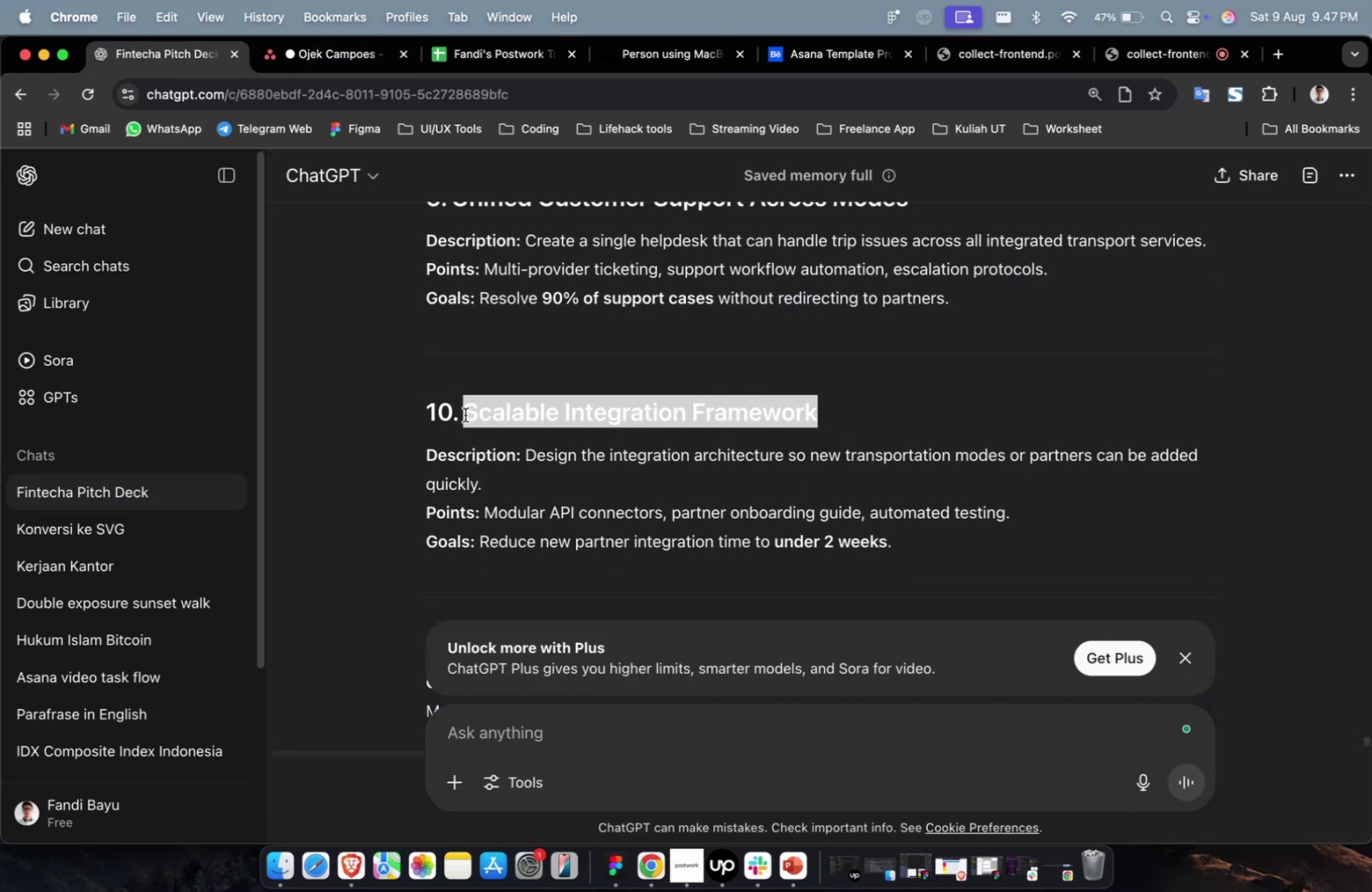 
key(Meta+C)
 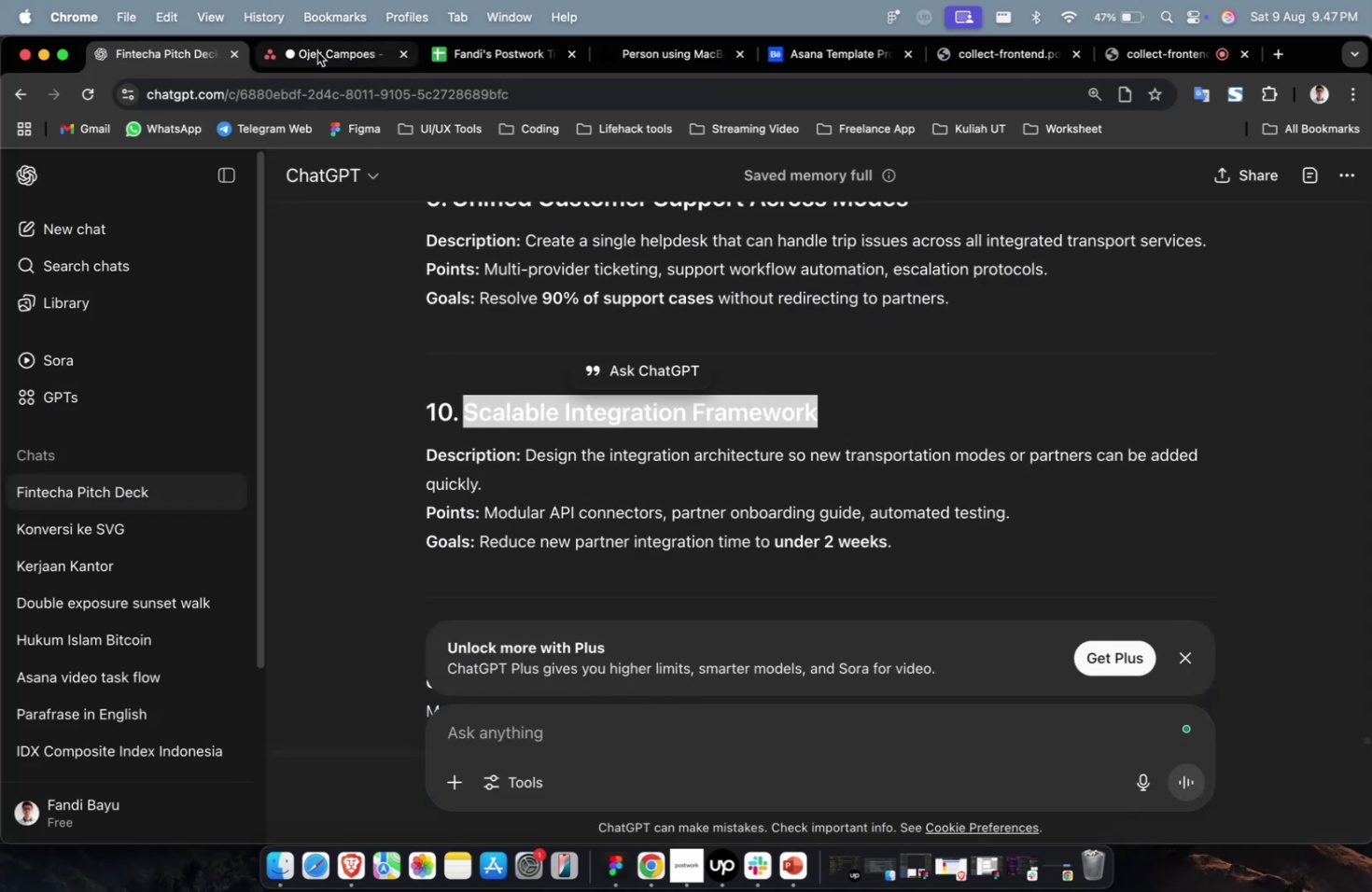 
left_click([317, 52])
 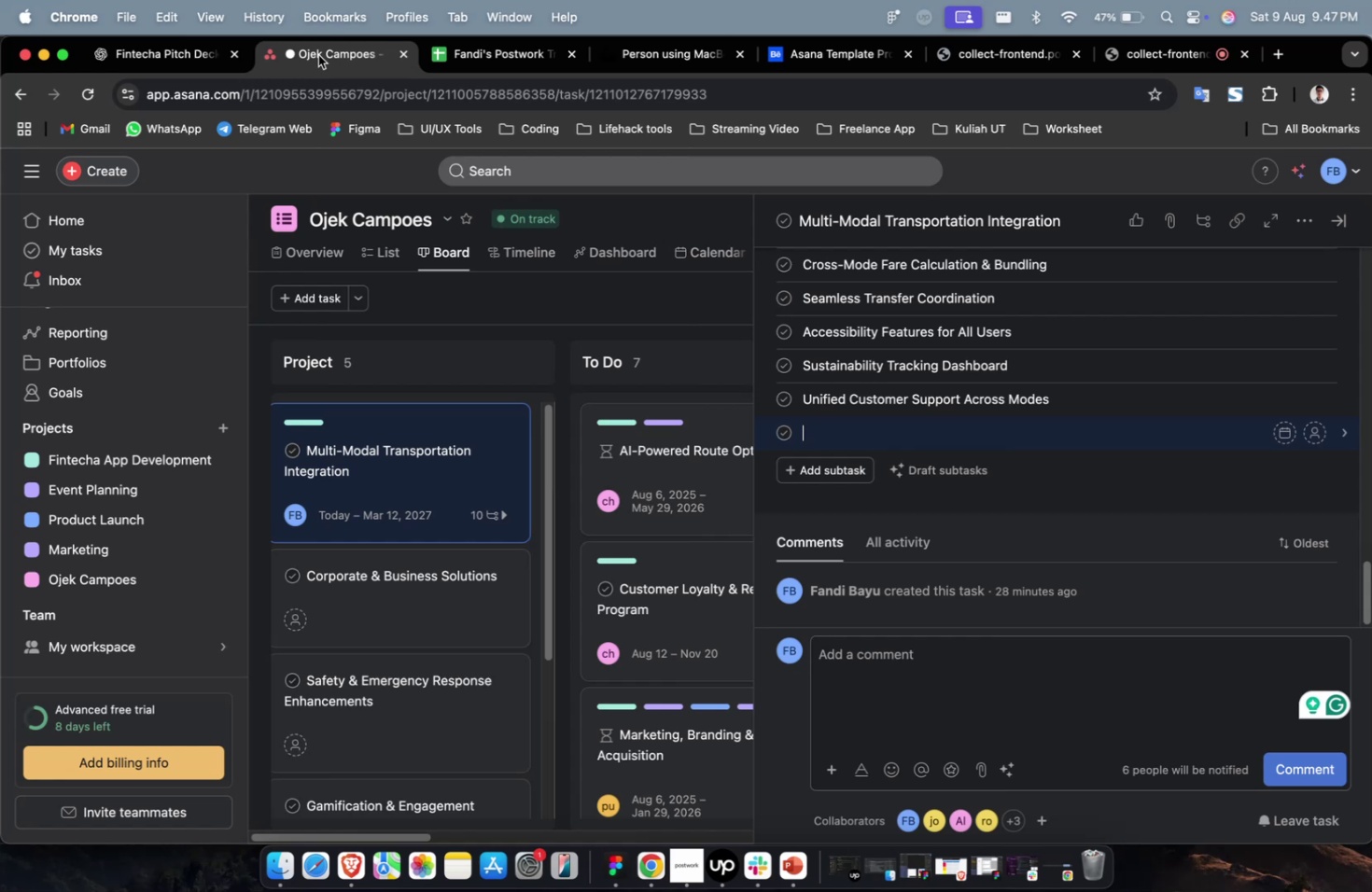 
key(Meta+V)
 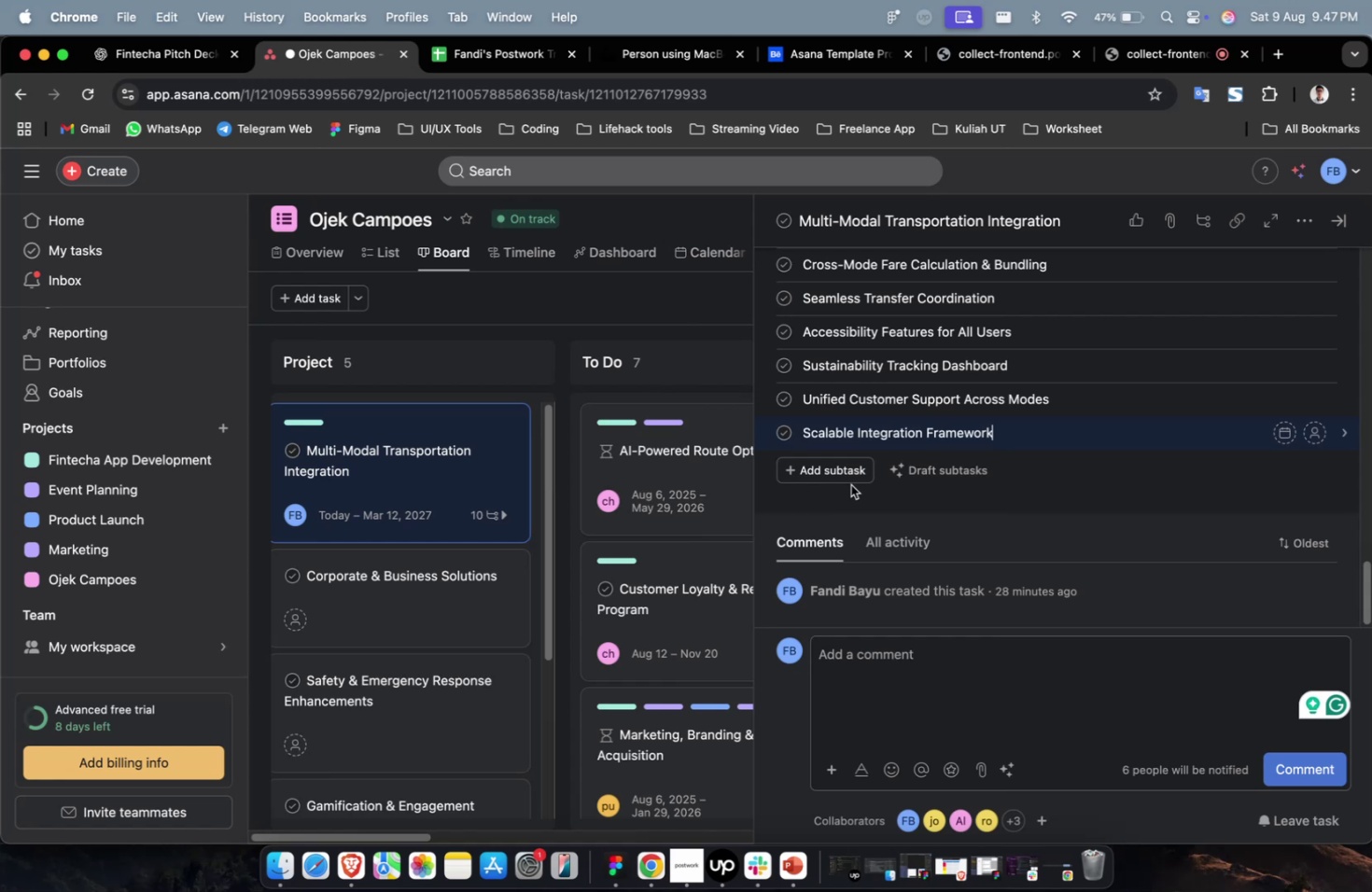 
scroll: coordinate [904, 503], scroll_direction: up, amount: 2.0
 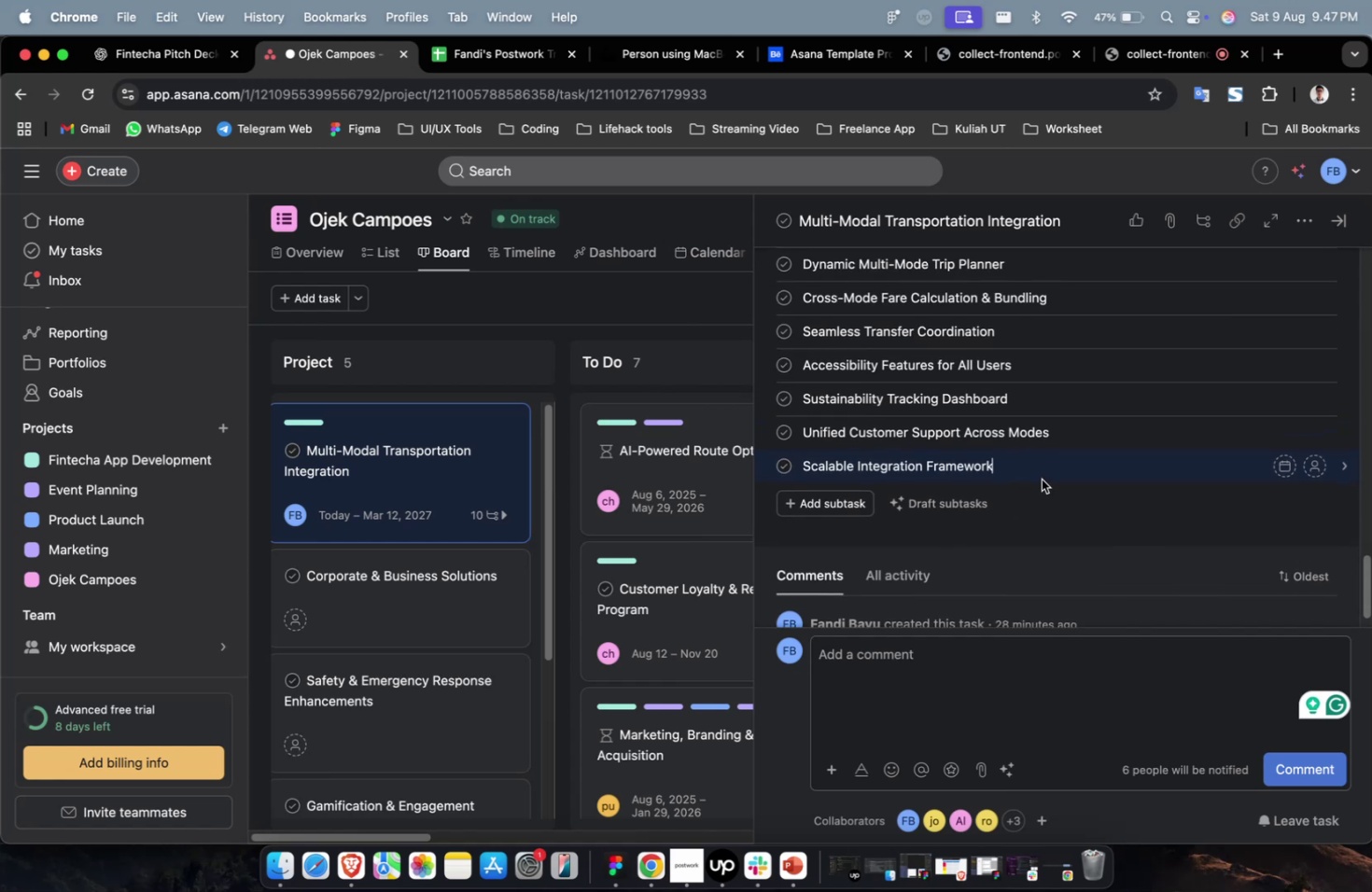 
left_click([1043, 474])
 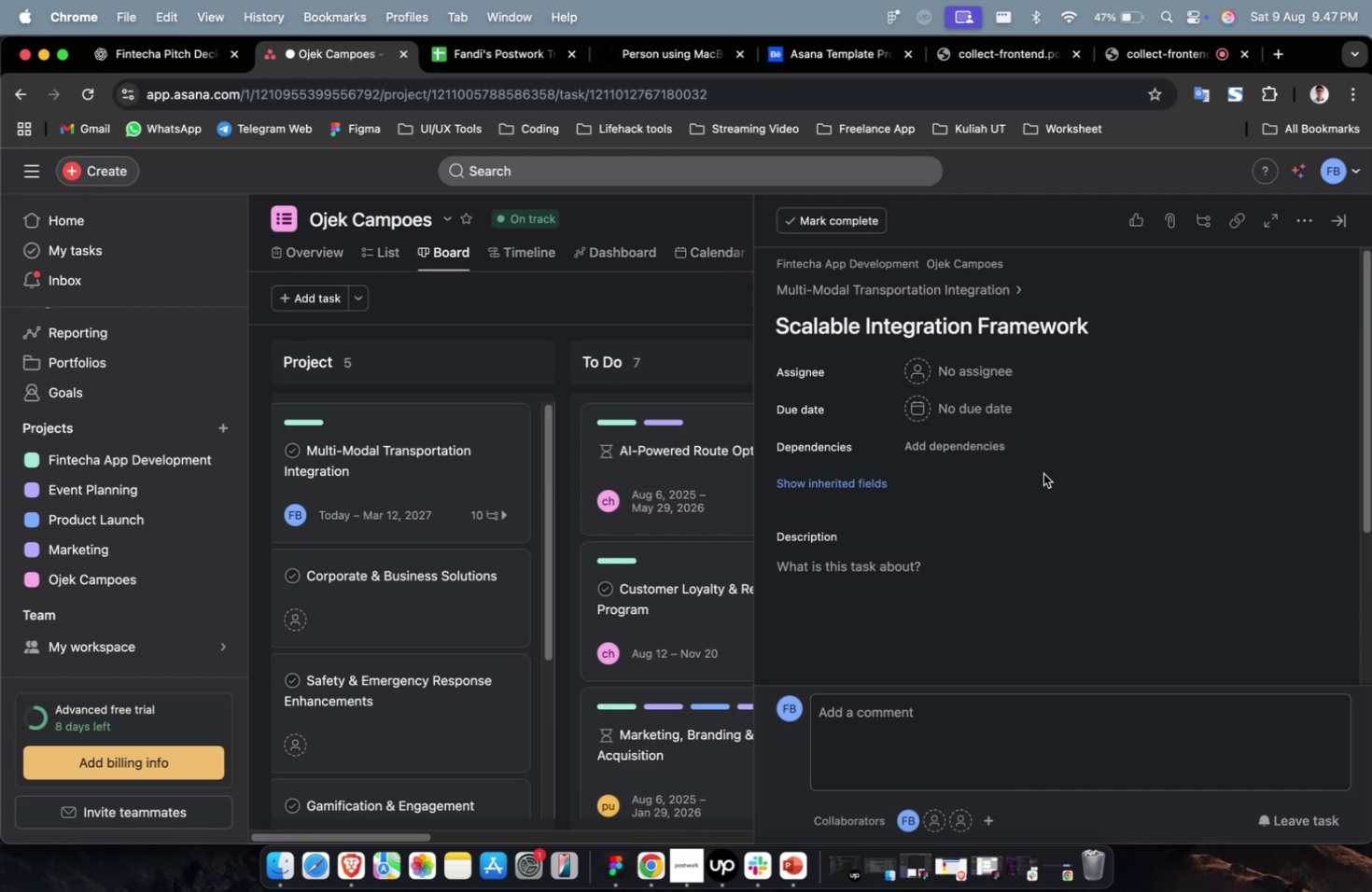 
wait(29.09)
 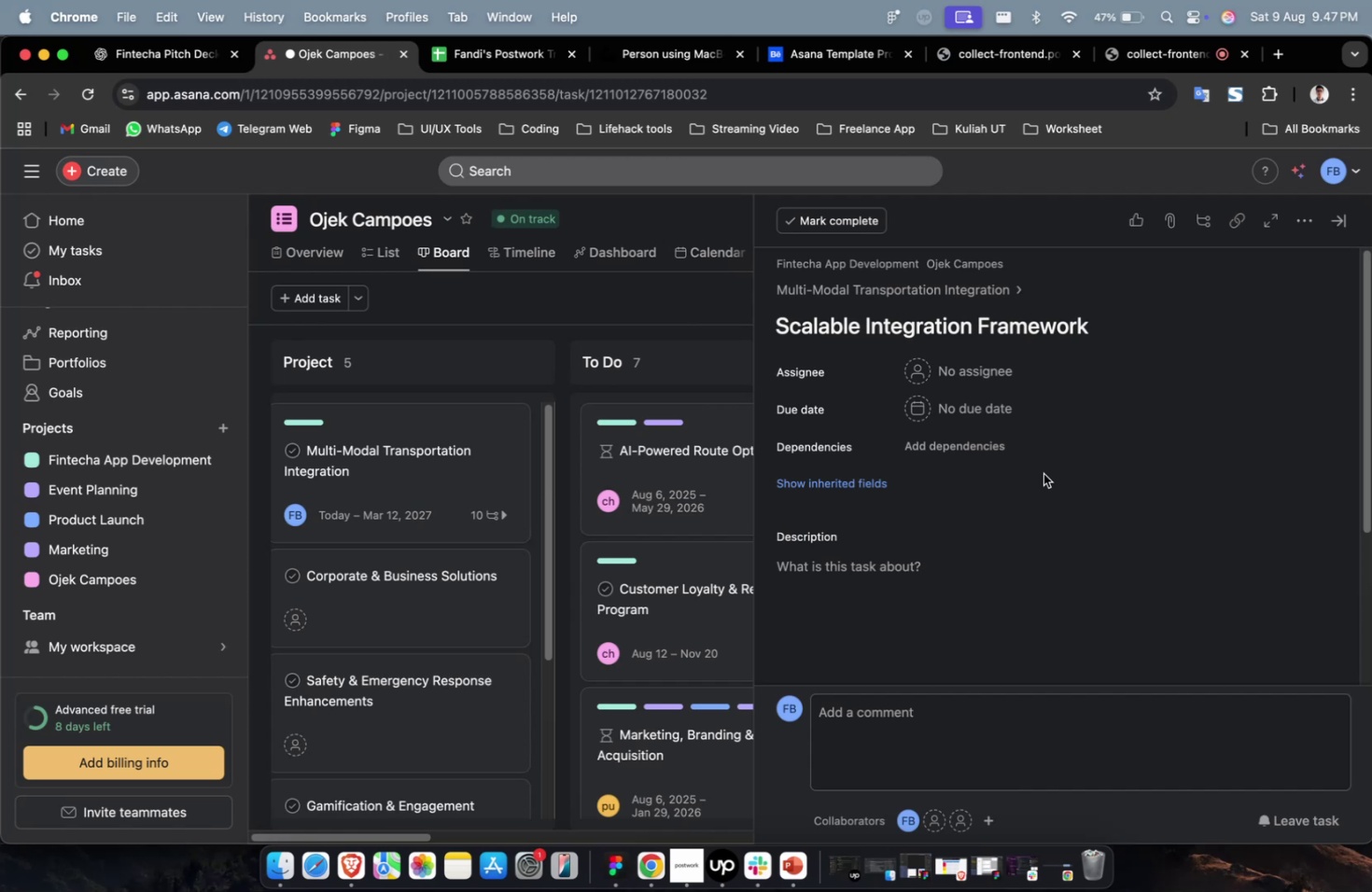 
scroll: coordinate [1016, 531], scroll_direction: down, amount: 12.0
 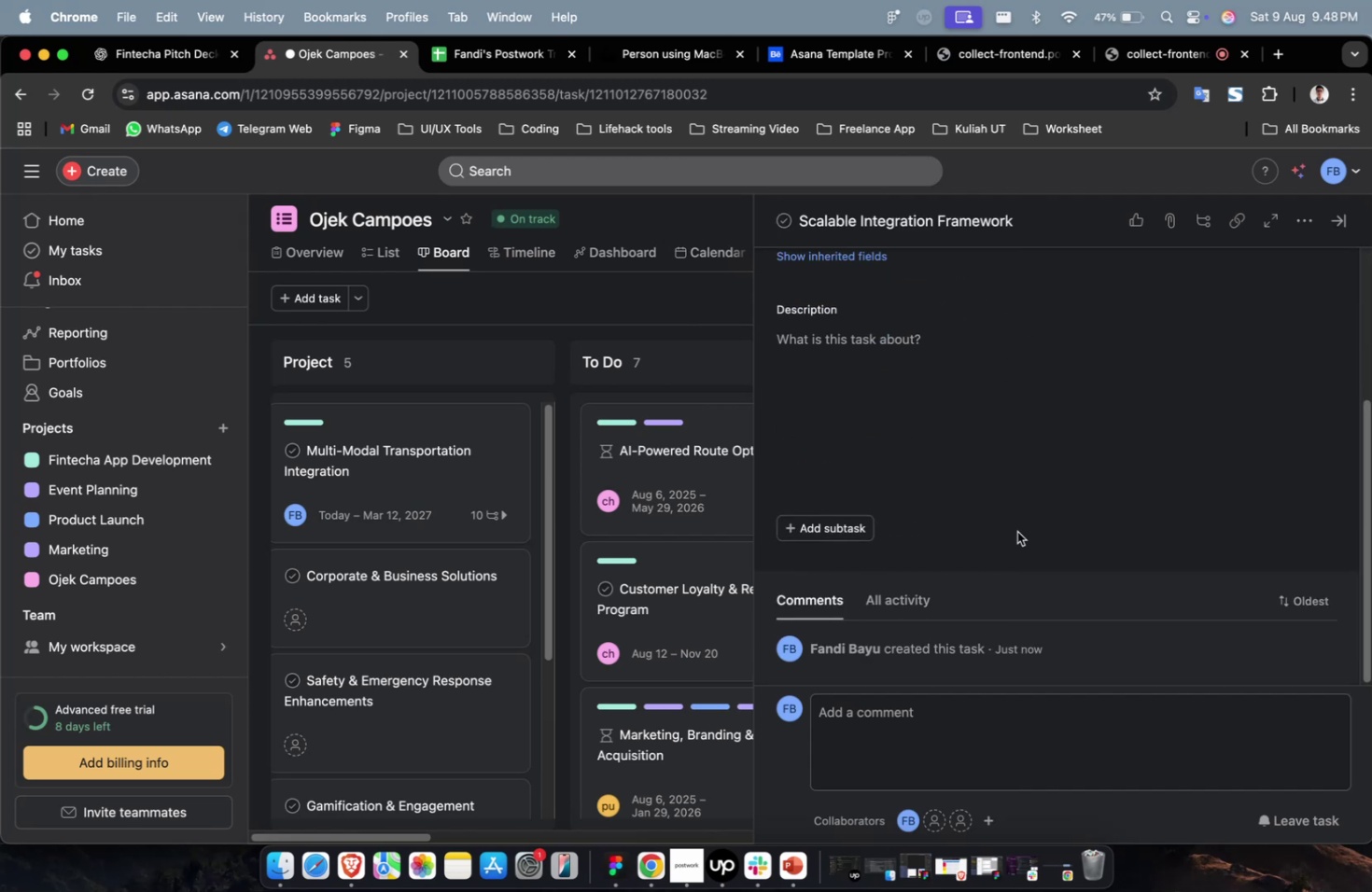 
scroll: coordinate [1016, 531], scroll_direction: up, amount: 4.0
 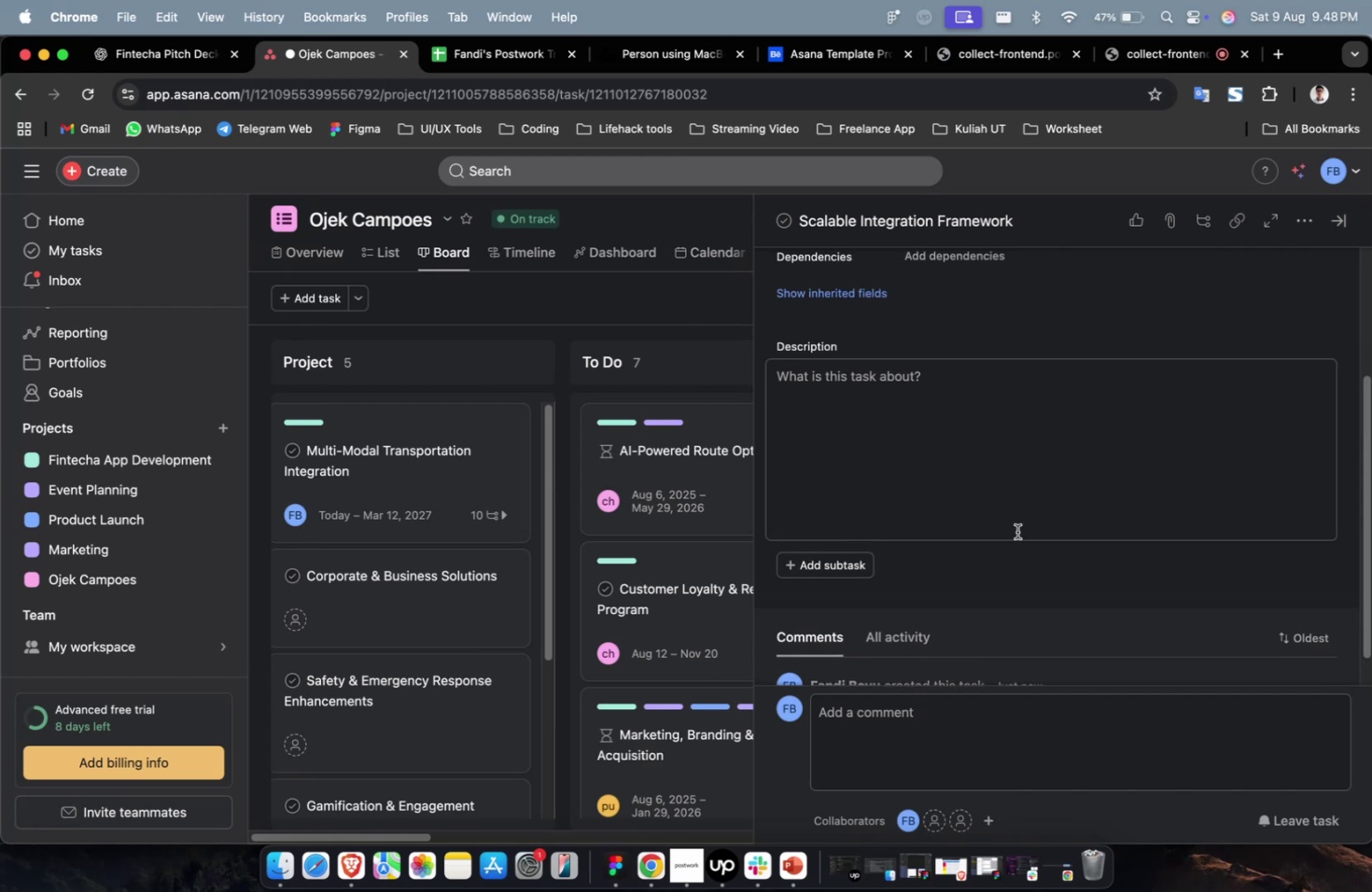 
scroll: coordinate [1016, 531], scroll_direction: down, amount: 1.0
 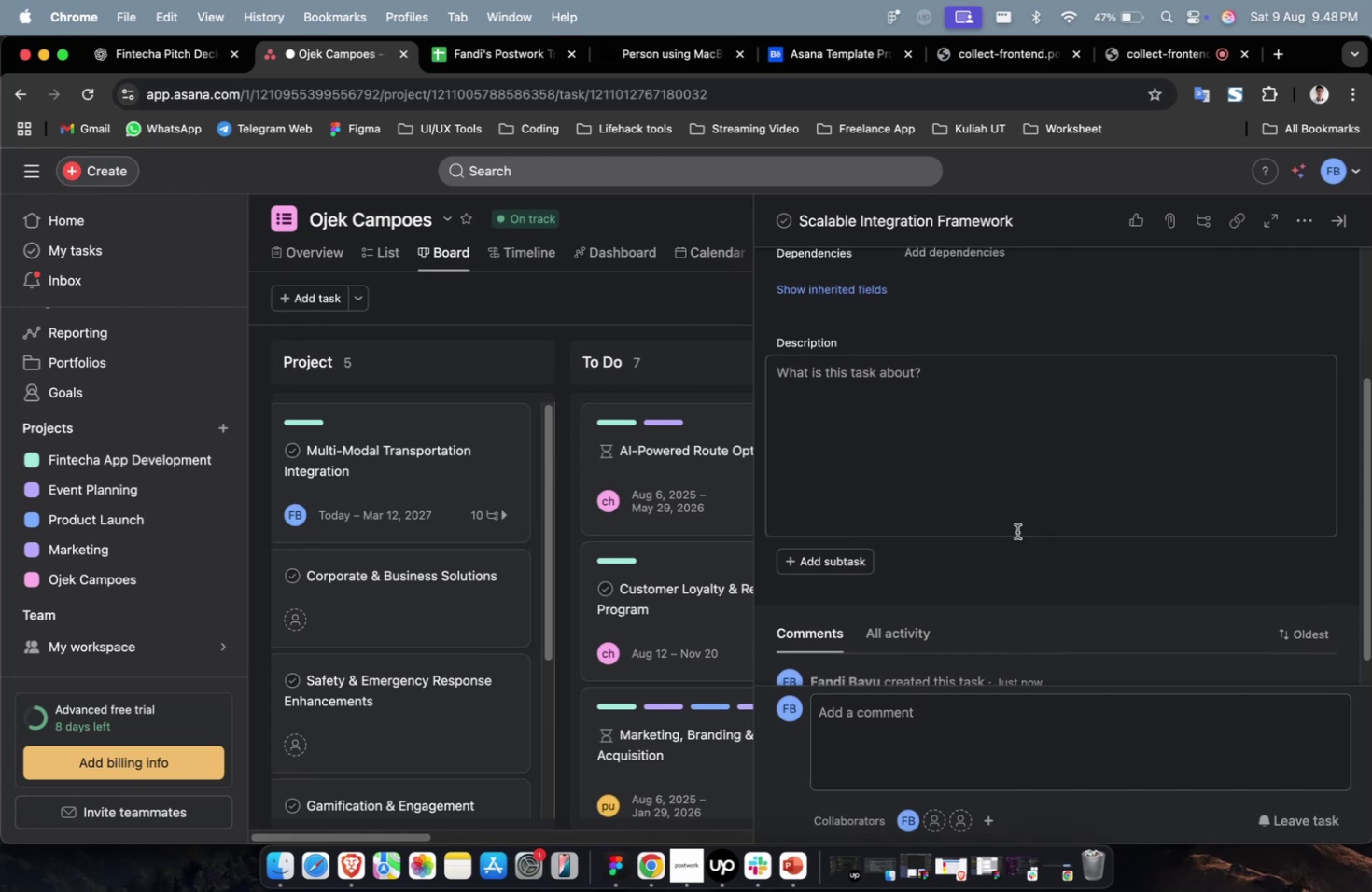 
wait(5.23)
 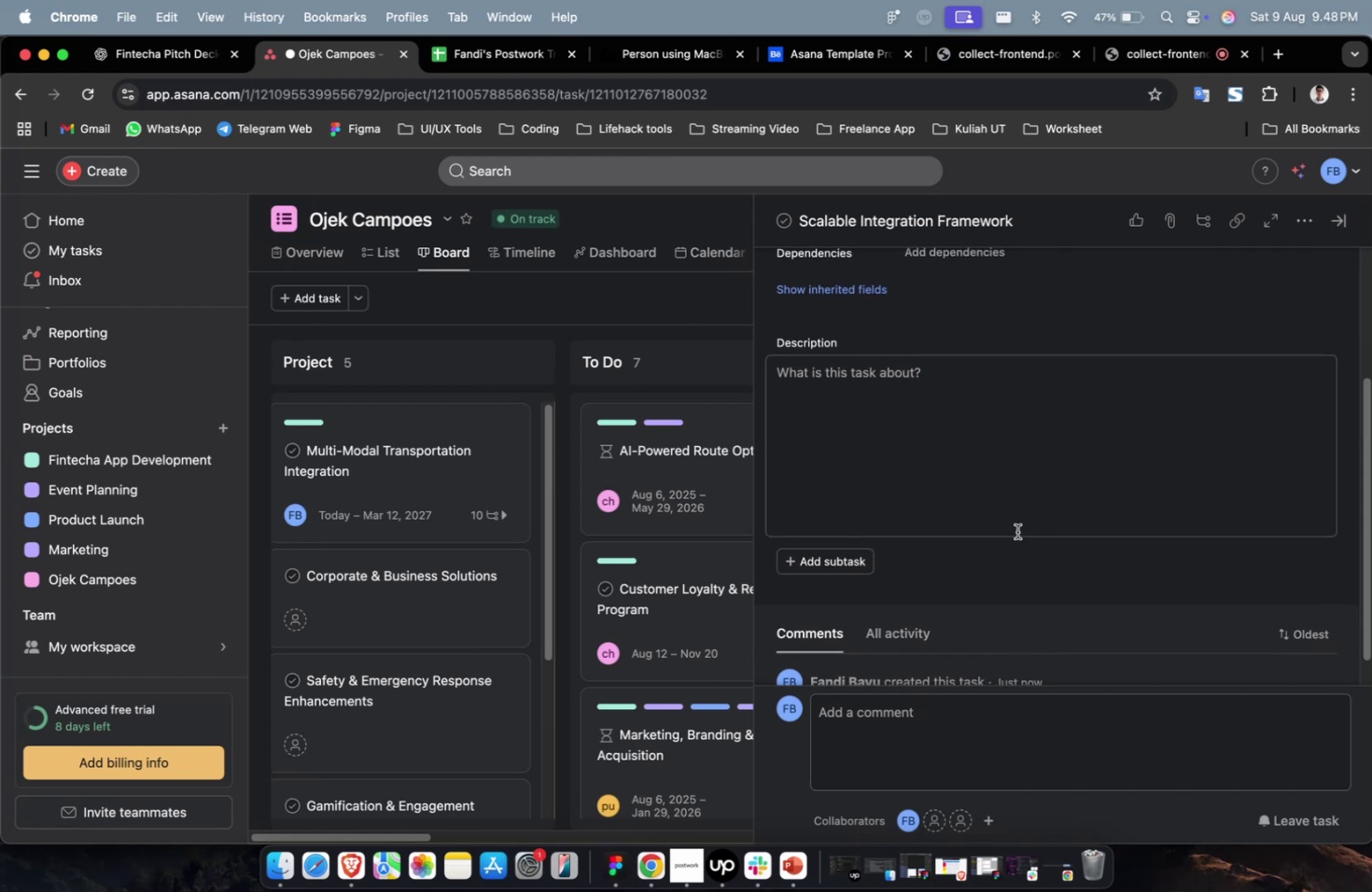 
scroll: coordinate [1016, 531], scroll_direction: down, amount: 3.0
 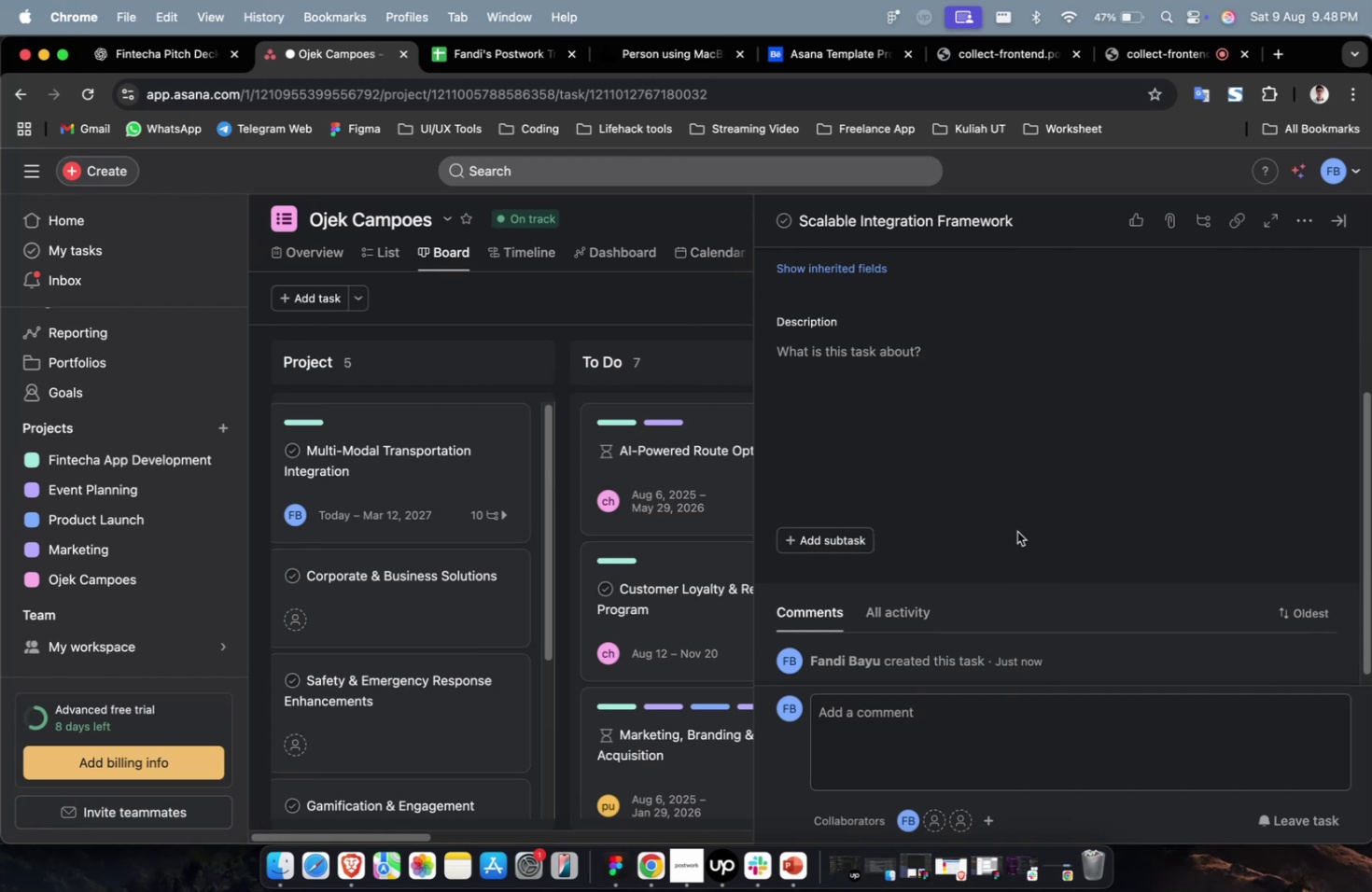 
scroll: coordinate [1016, 531], scroll_direction: up, amount: 2.0
 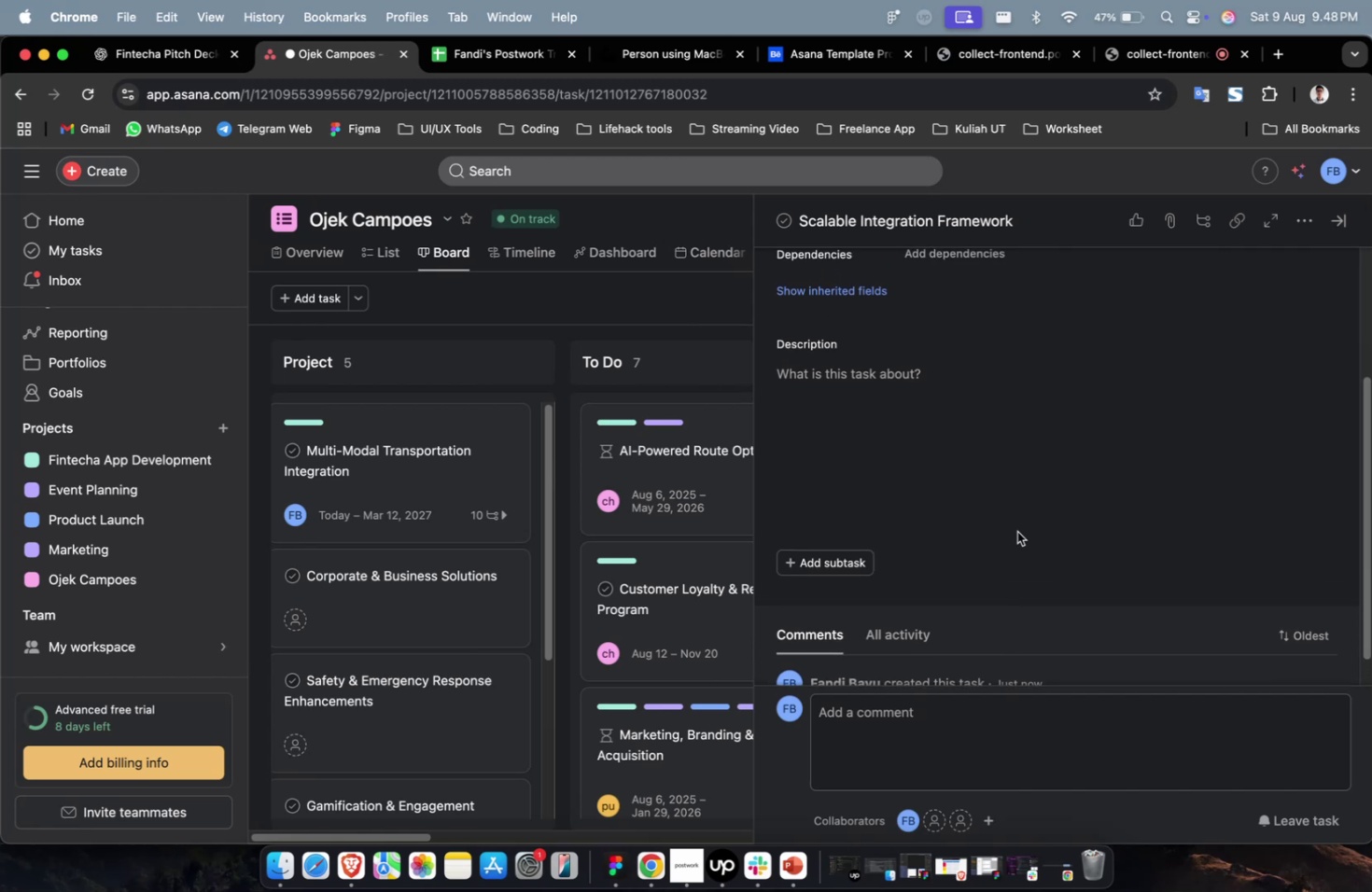 
scroll: coordinate [1016, 531], scroll_direction: down, amount: 9.0
 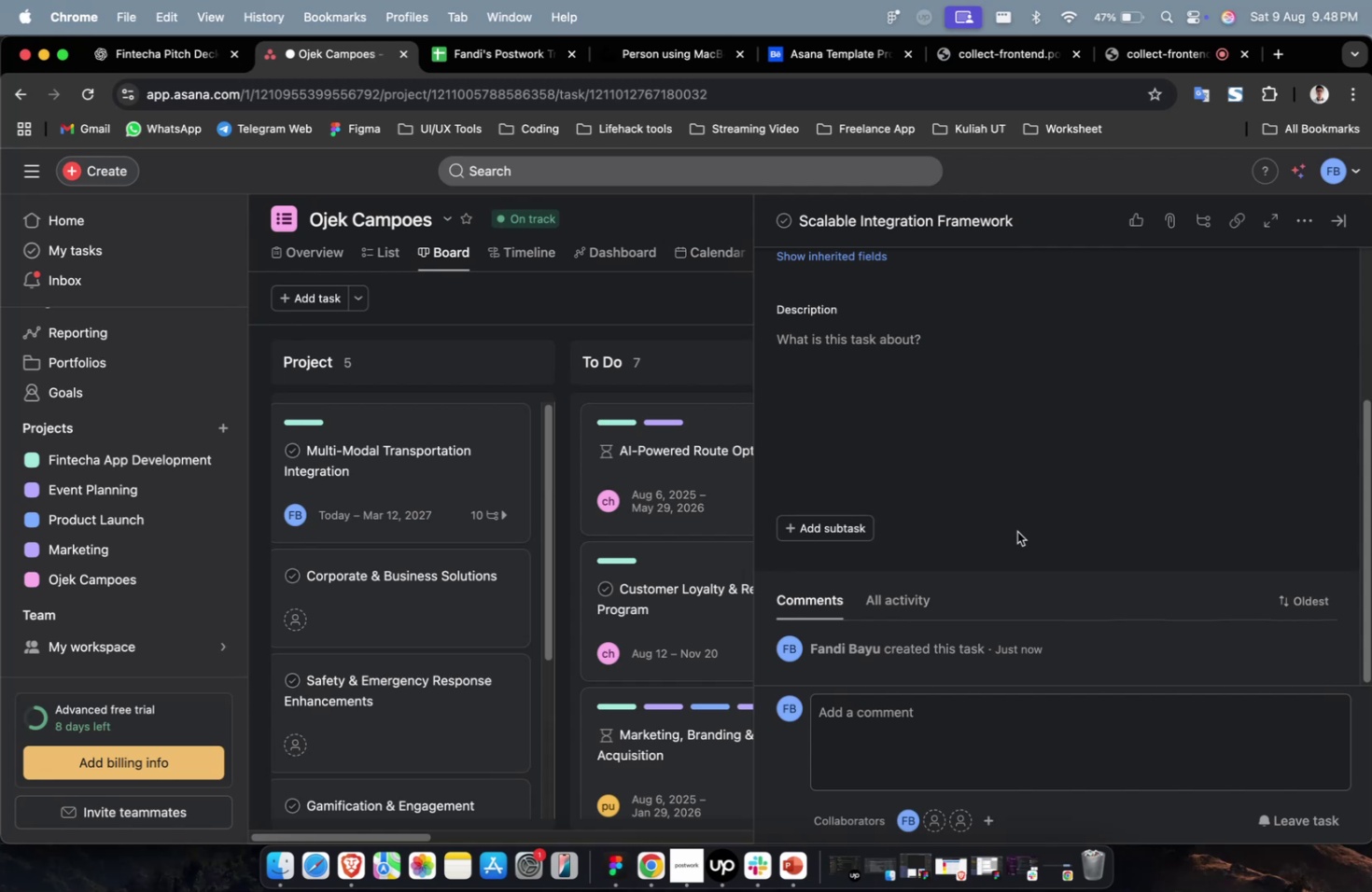 
scroll: coordinate [1016, 531], scroll_direction: up, amount: 2.0
 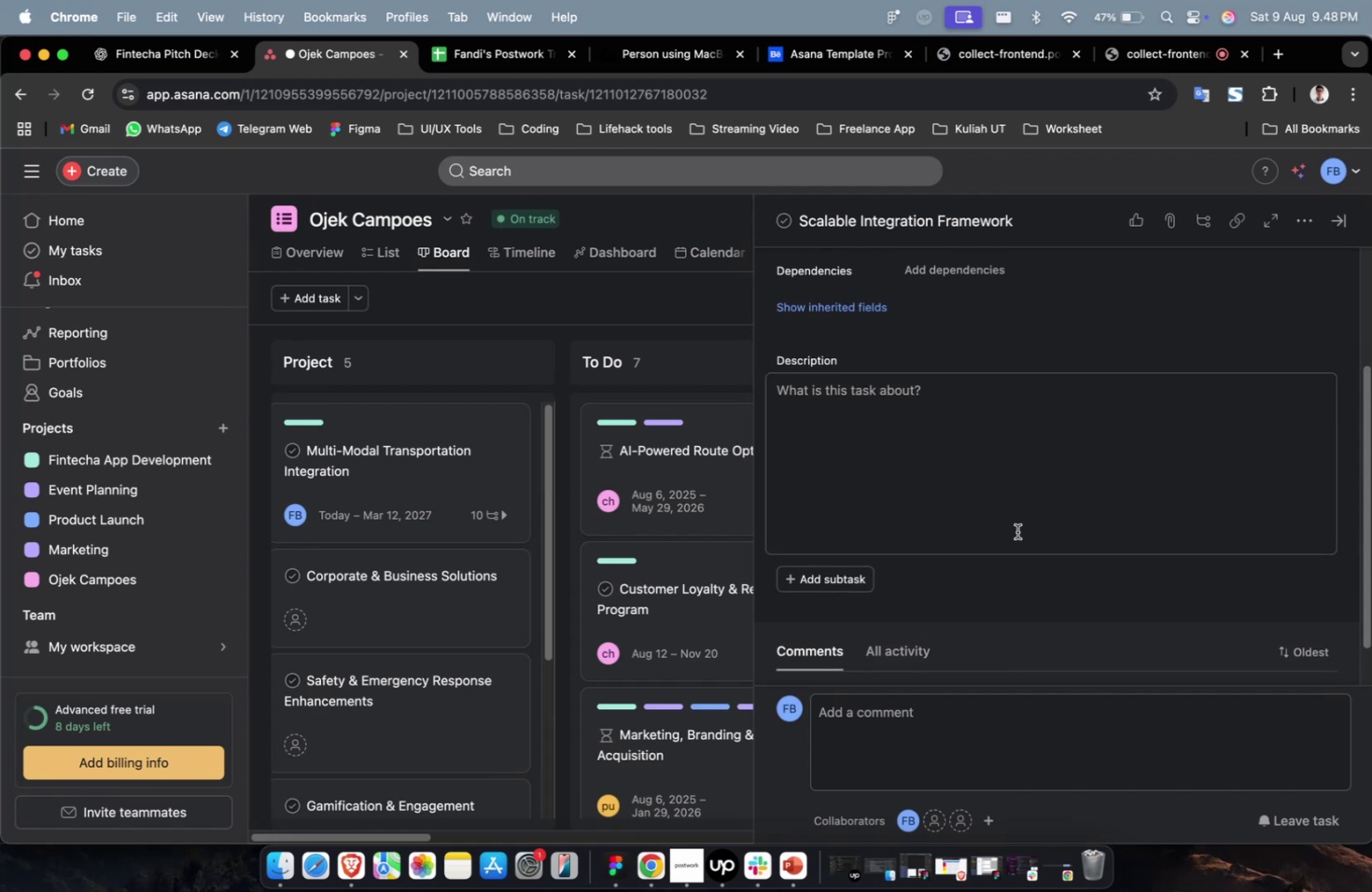 
scroll: coordinate [1016, 531], scroll_direction: down, amount: 1.0
 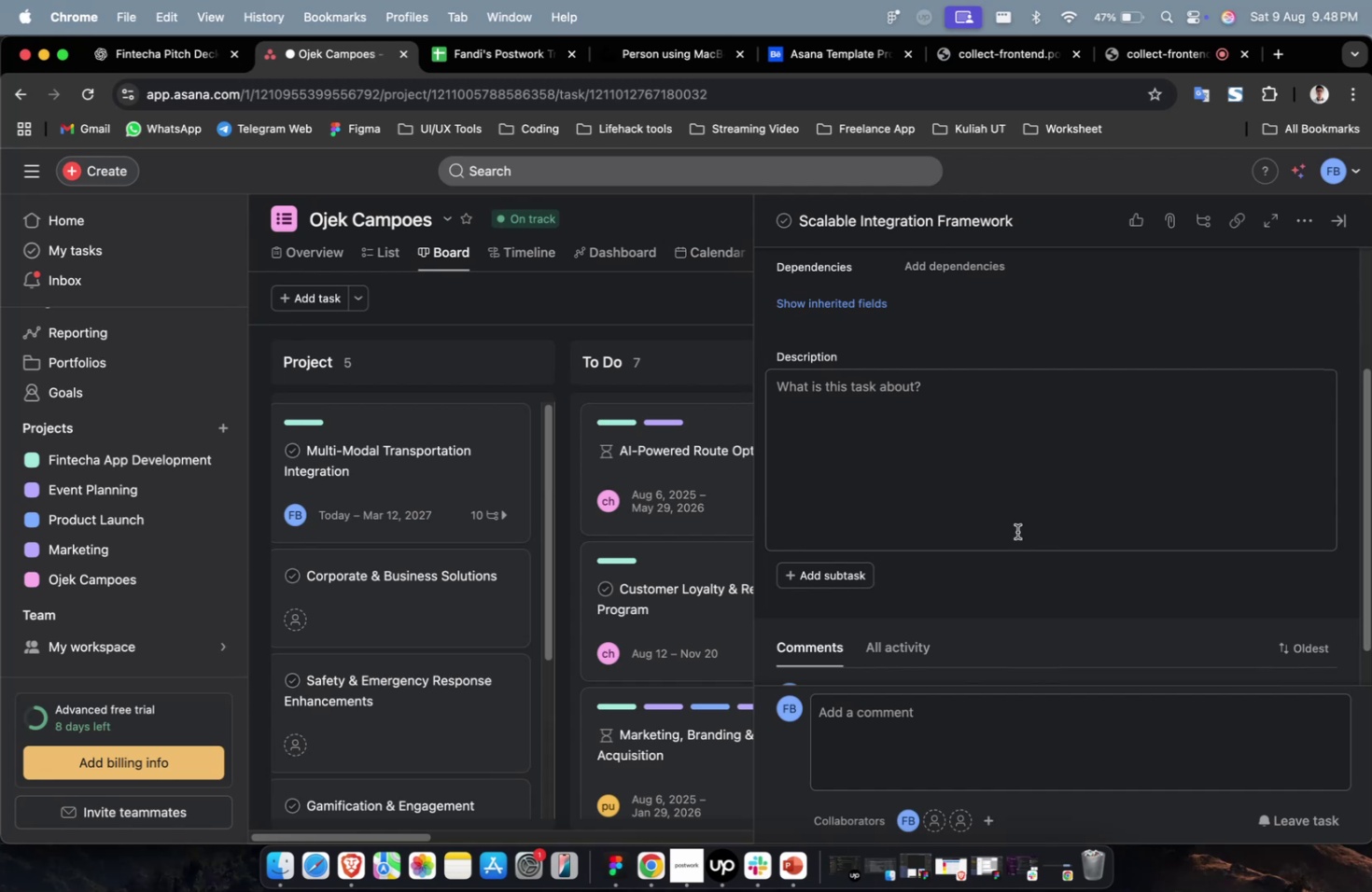 
wait(7.0)
 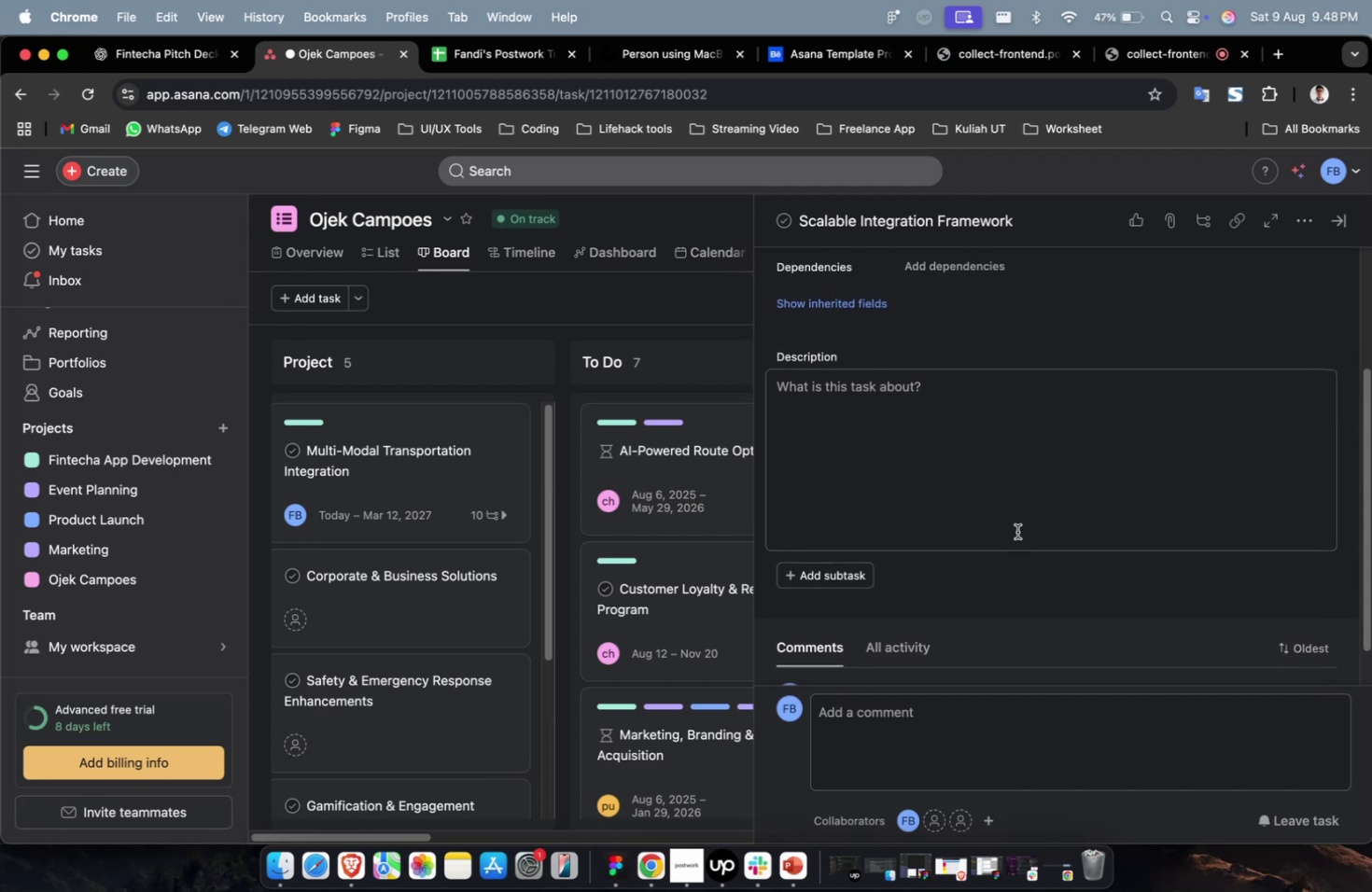 
scroll: coordinate [1016, 531], scroll_direction: down, amount: 4.0
 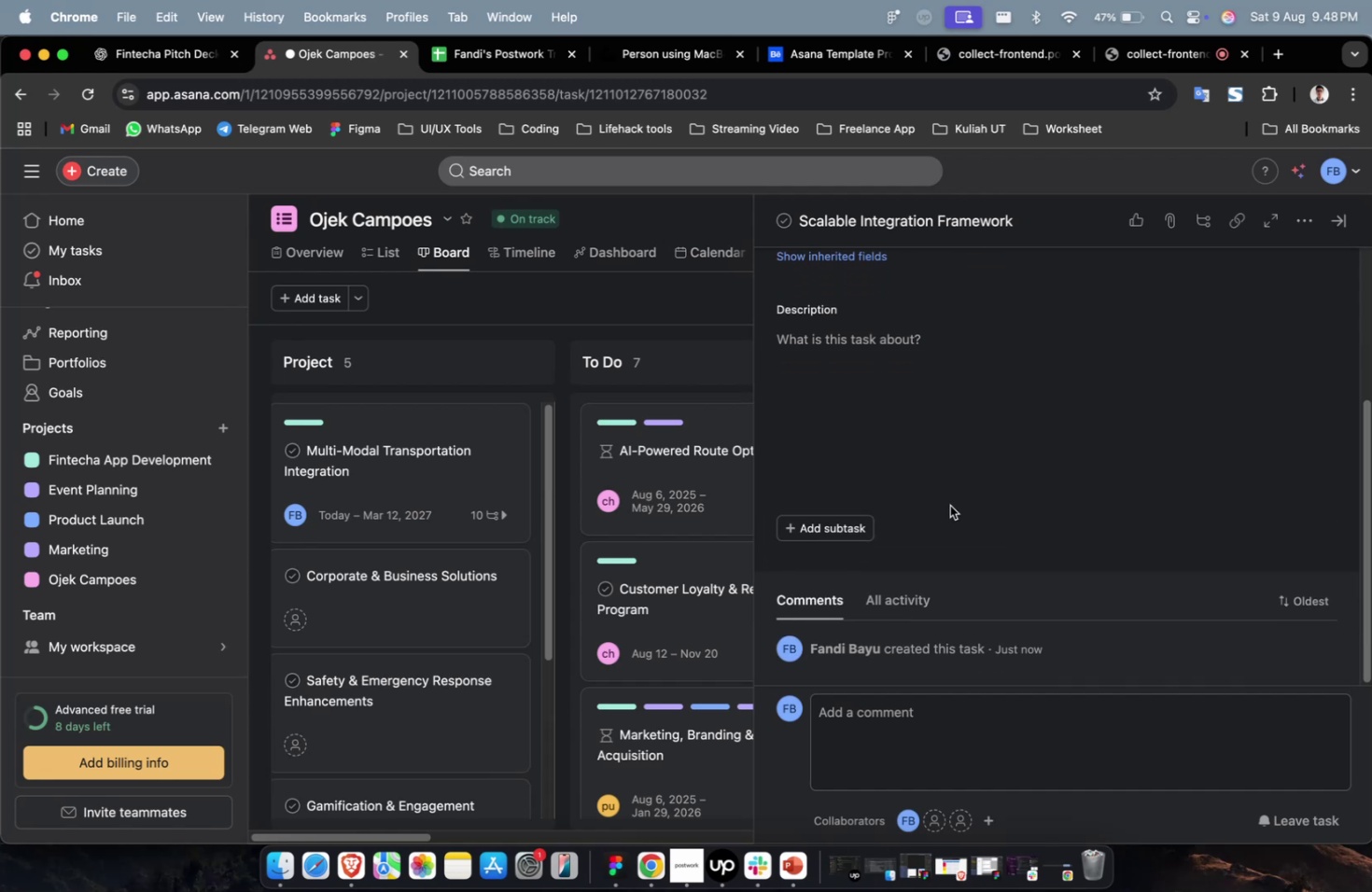 
scroll: coordinate [905, 508], scroll_direction: up, amount: 6.0
 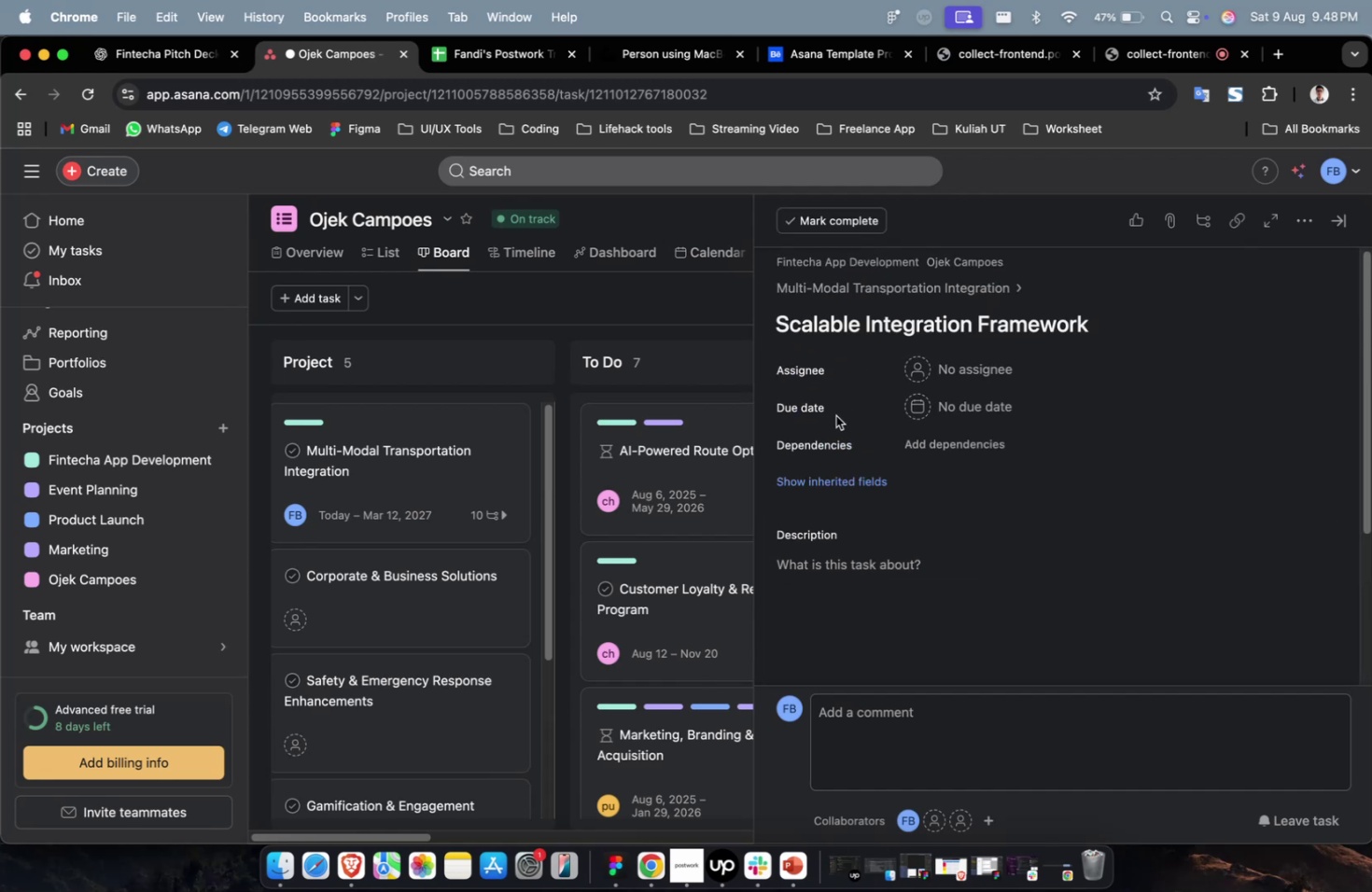 
scroll: coordinate [955, 461], scroll_direction: down, amount: 81.0
 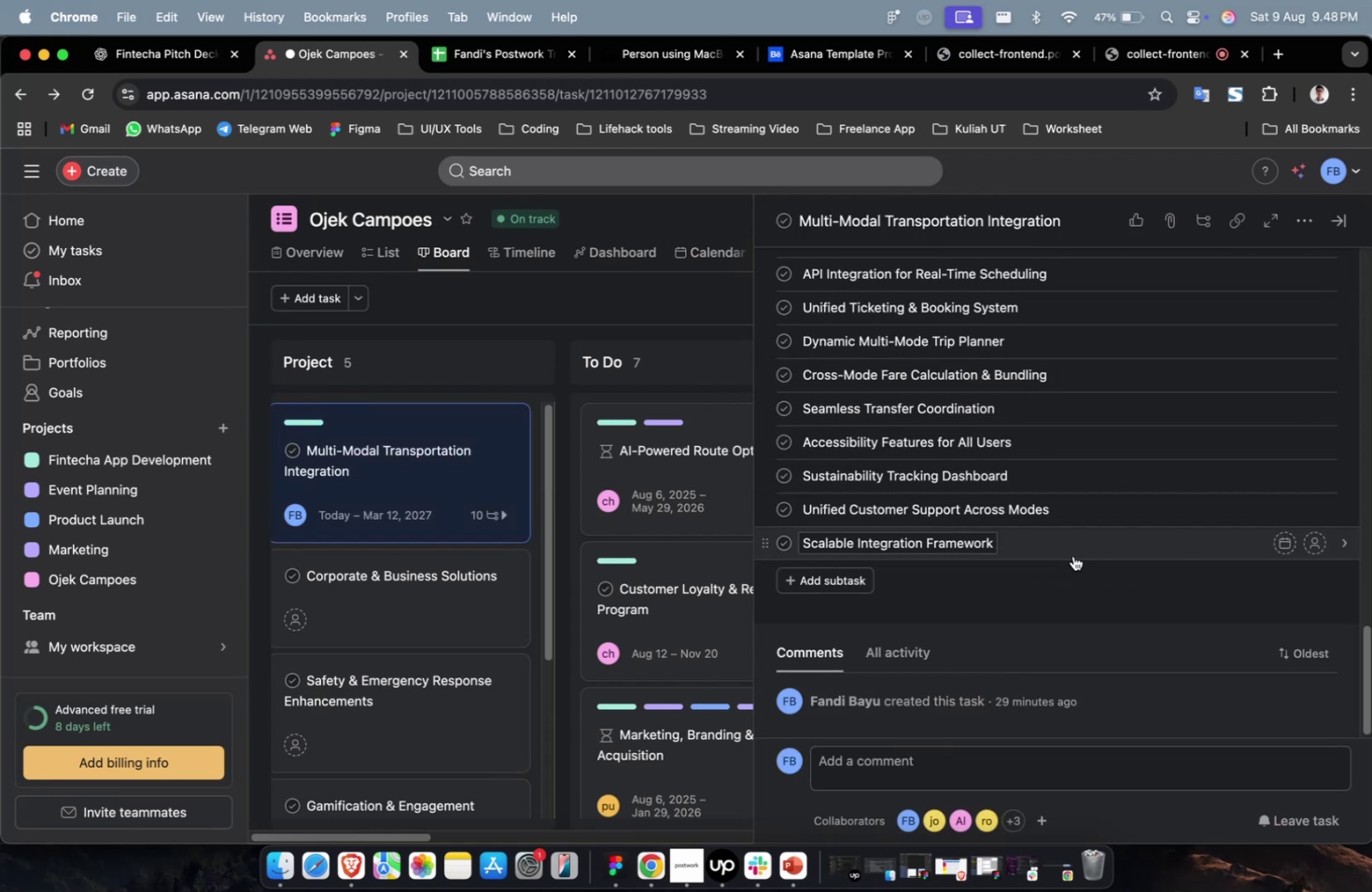 
left_click([1075, 550])
 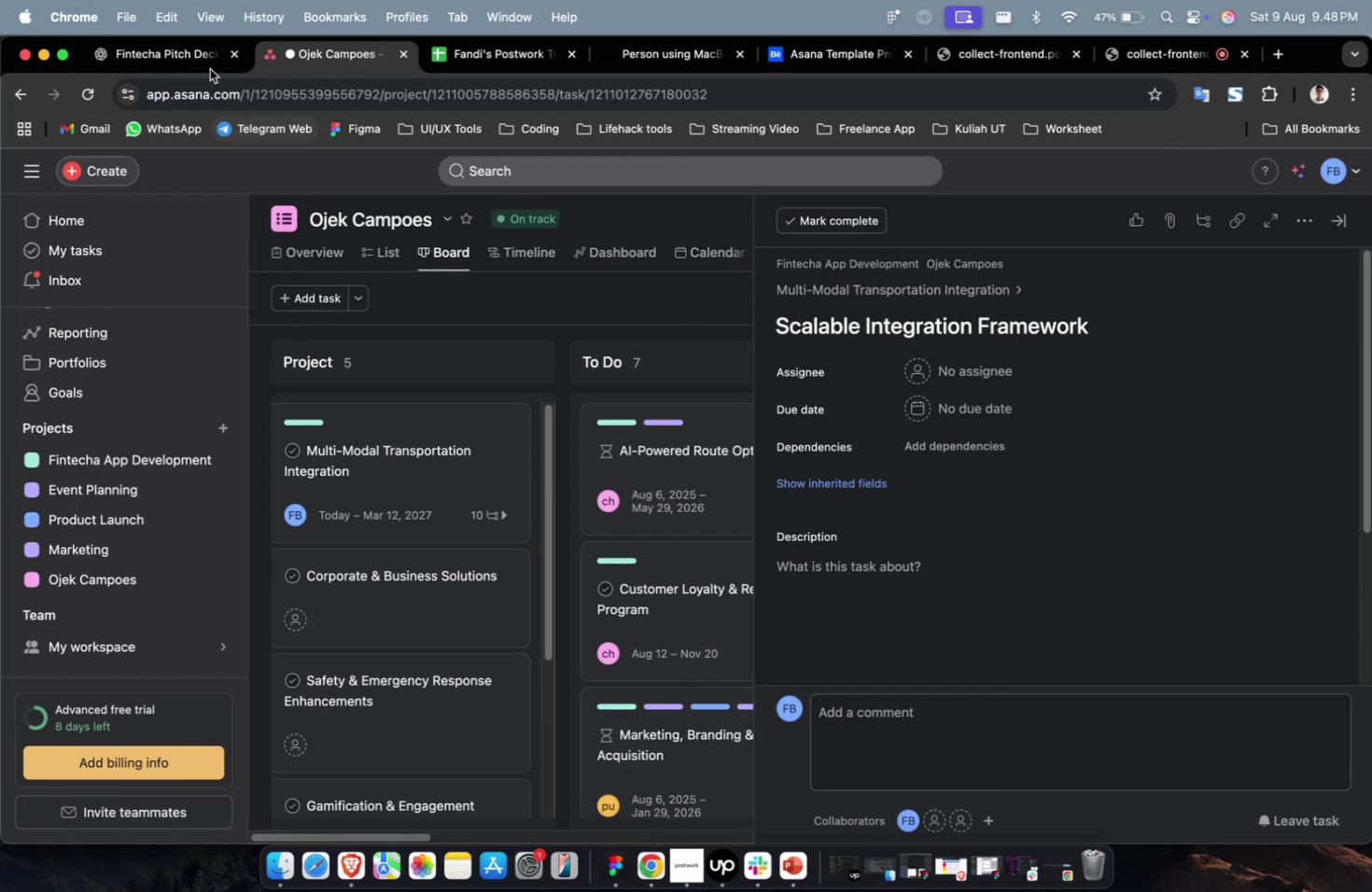 
left_click([189, 61])
 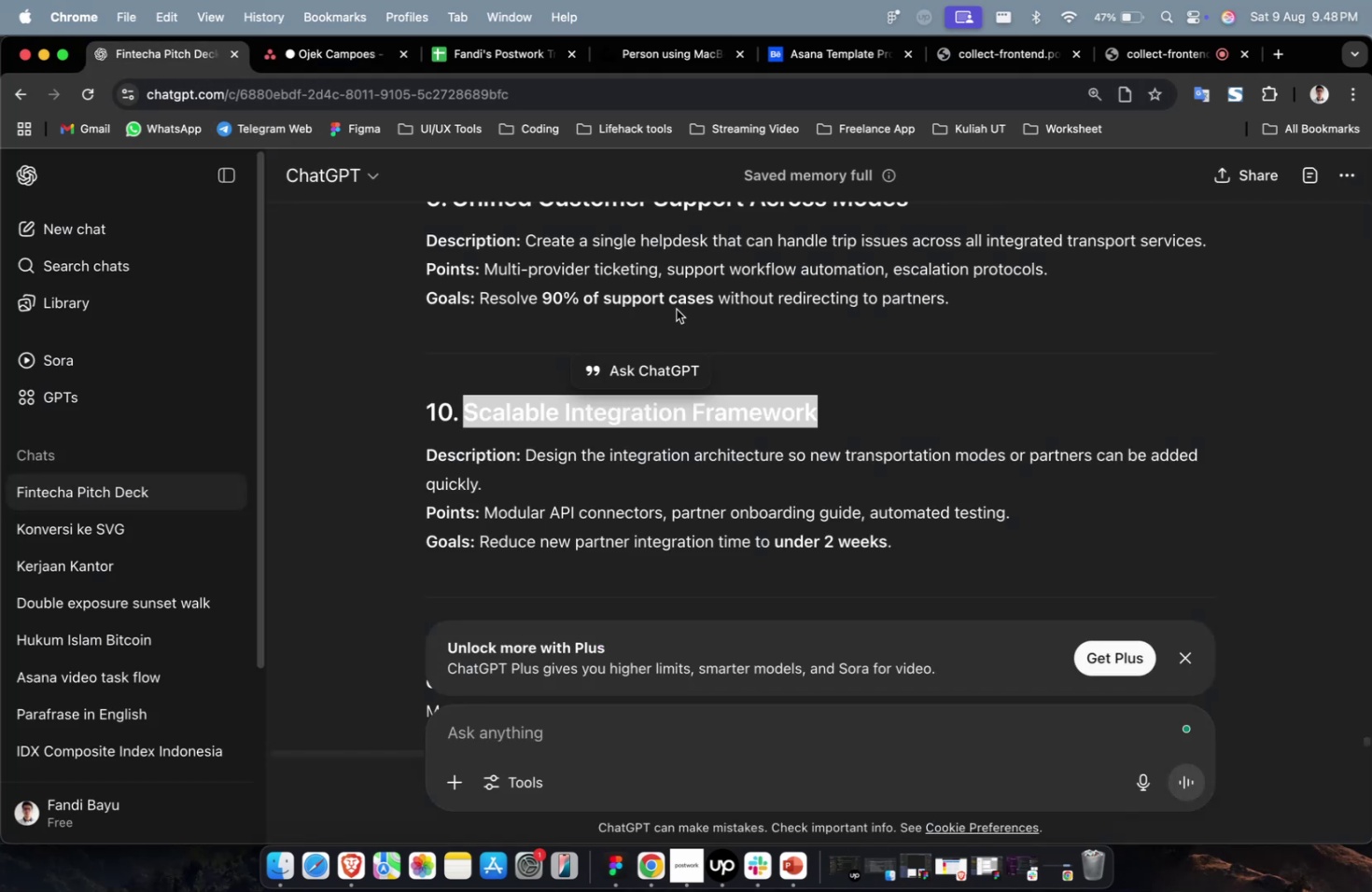 
scroll: coordinate [769, 391], scroll_direction: down, amount: 7.0
 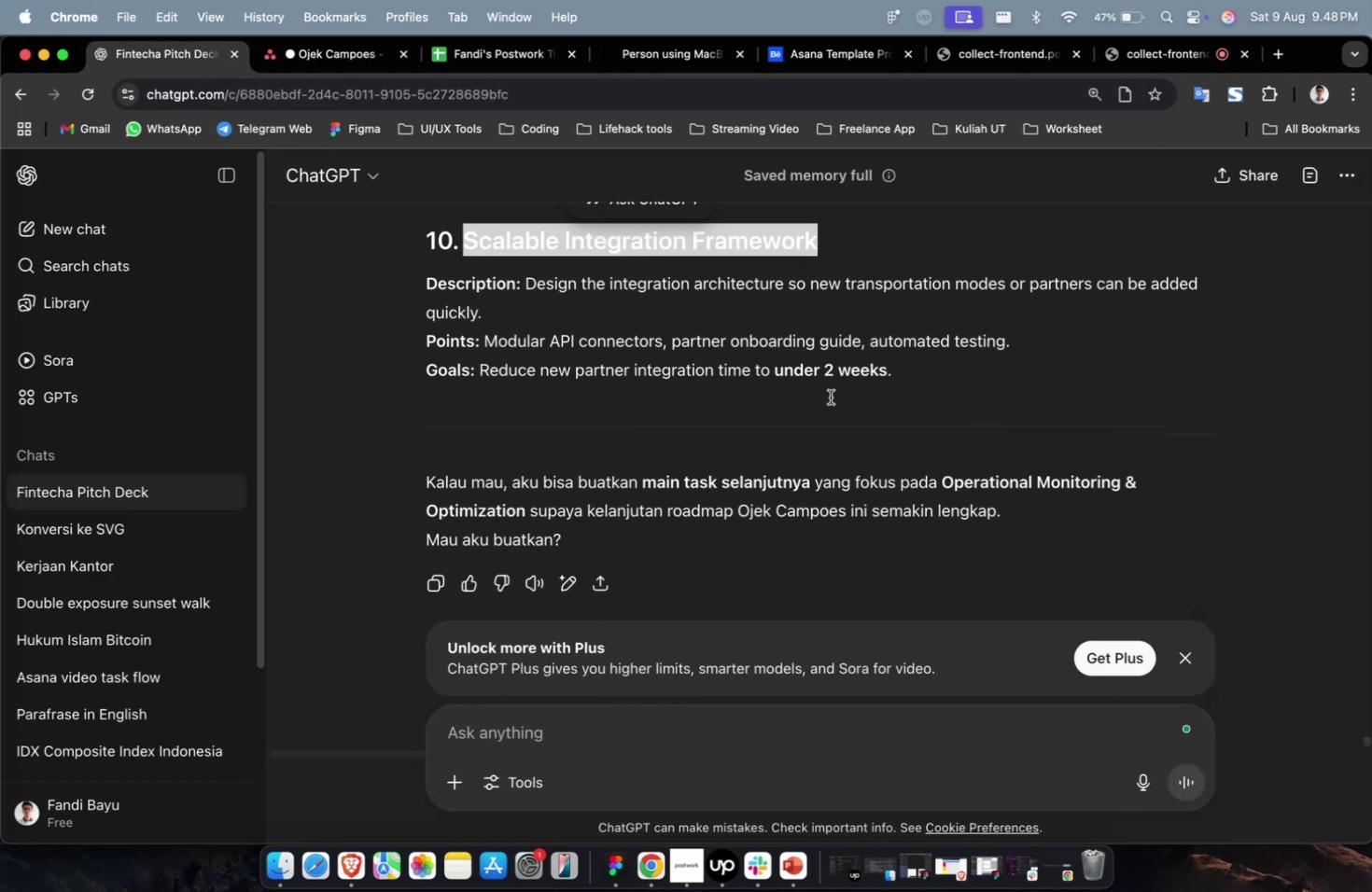 
key(1)
 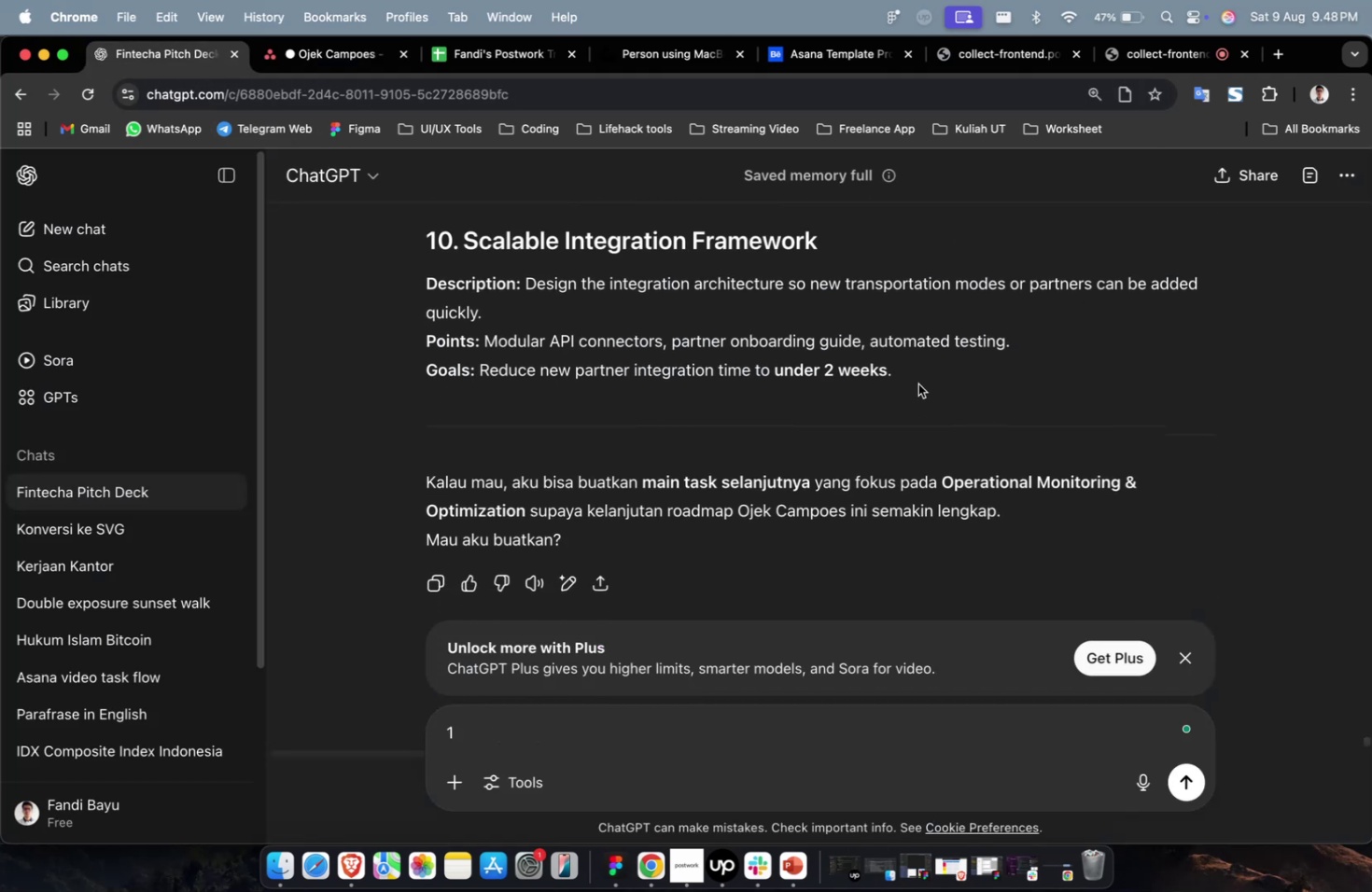 
left_click_drag(start_coordinate=[915, 375], to_coordinate=[580, 296])
 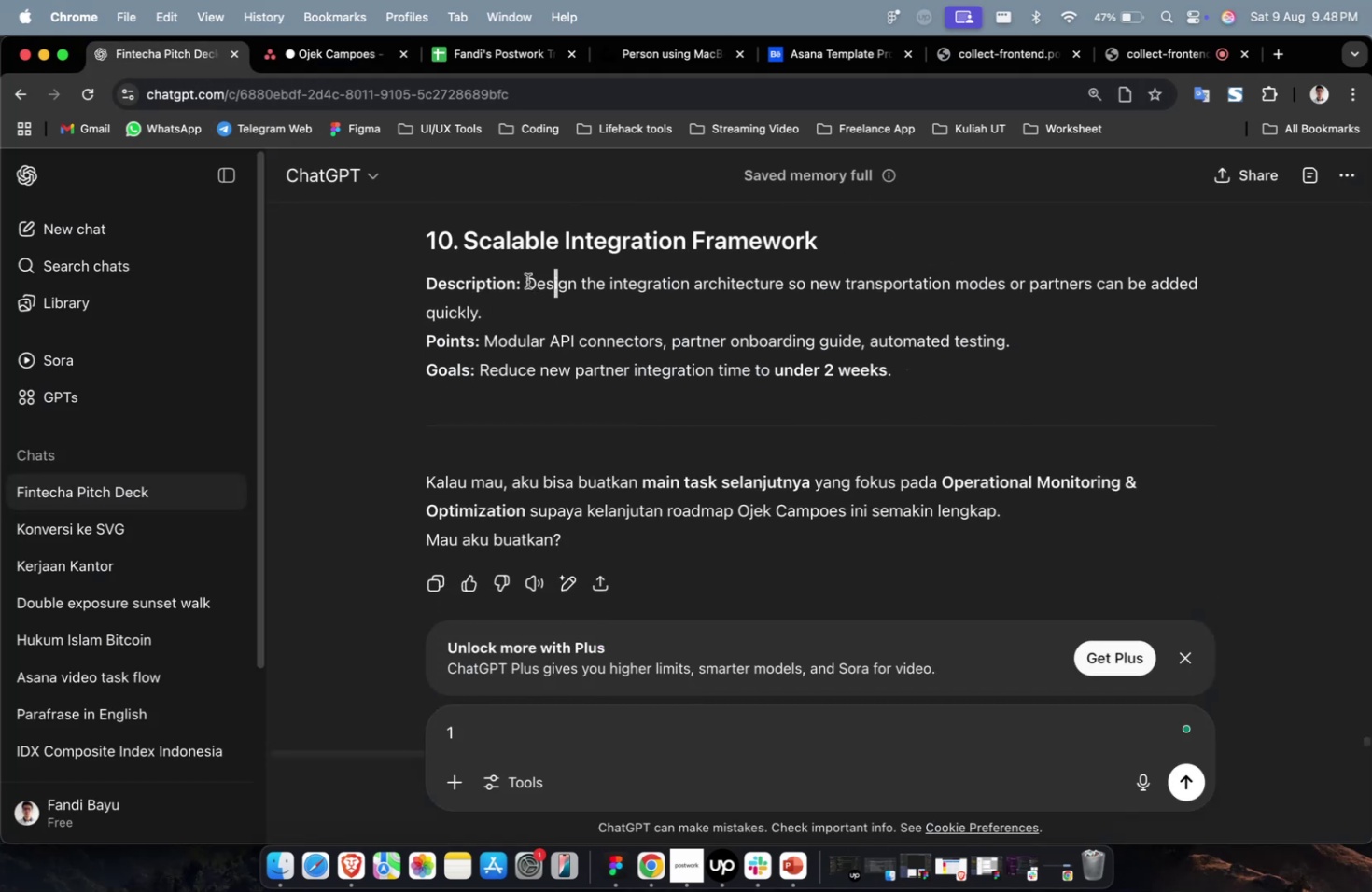 
left_click_drag(start_coordinate=[522, 282], to_coordinate=[766, 329])
 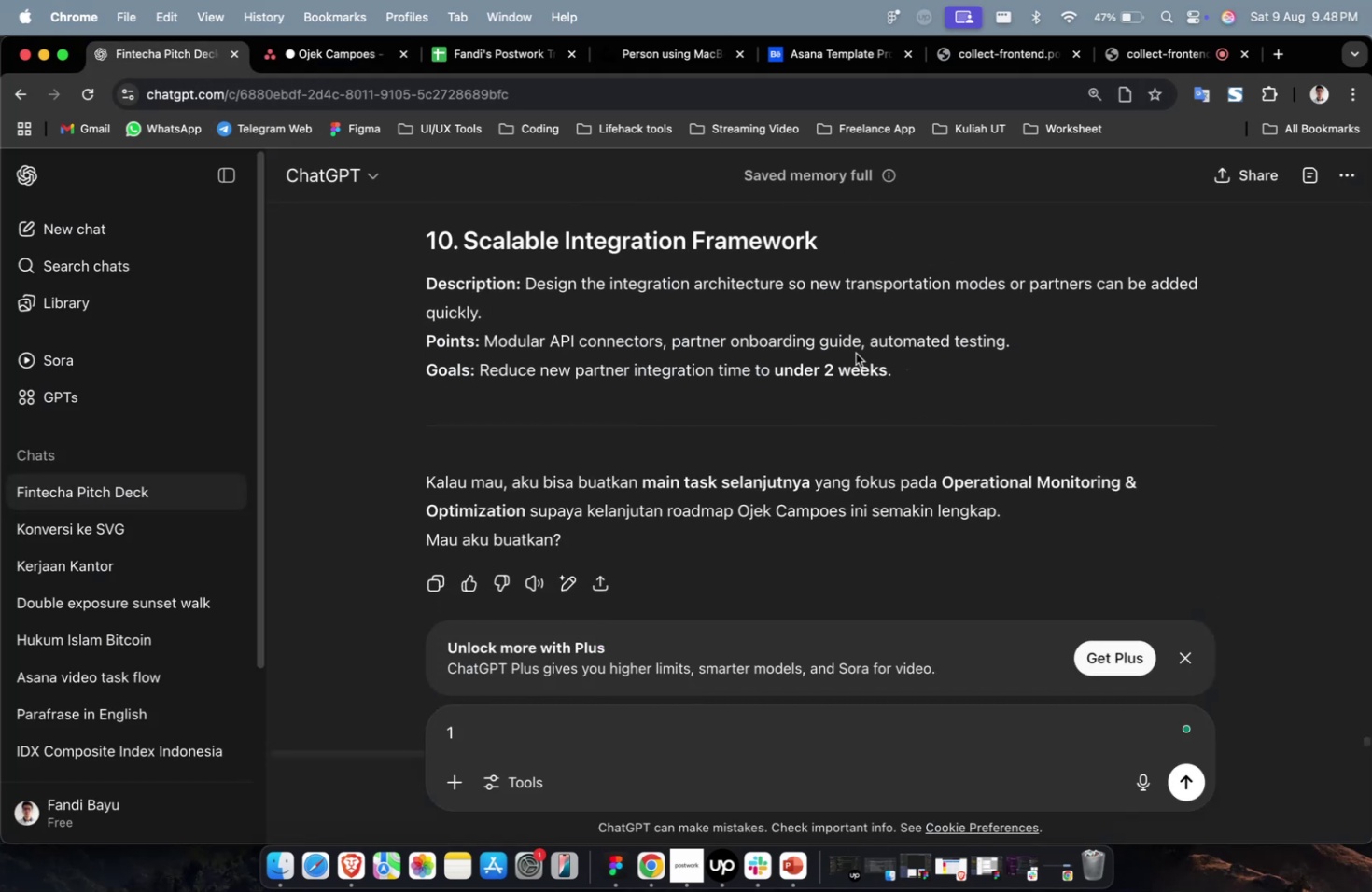 
left_click_drag(start_coordinate=[858, 354], to_coordinate=[865, 356])
 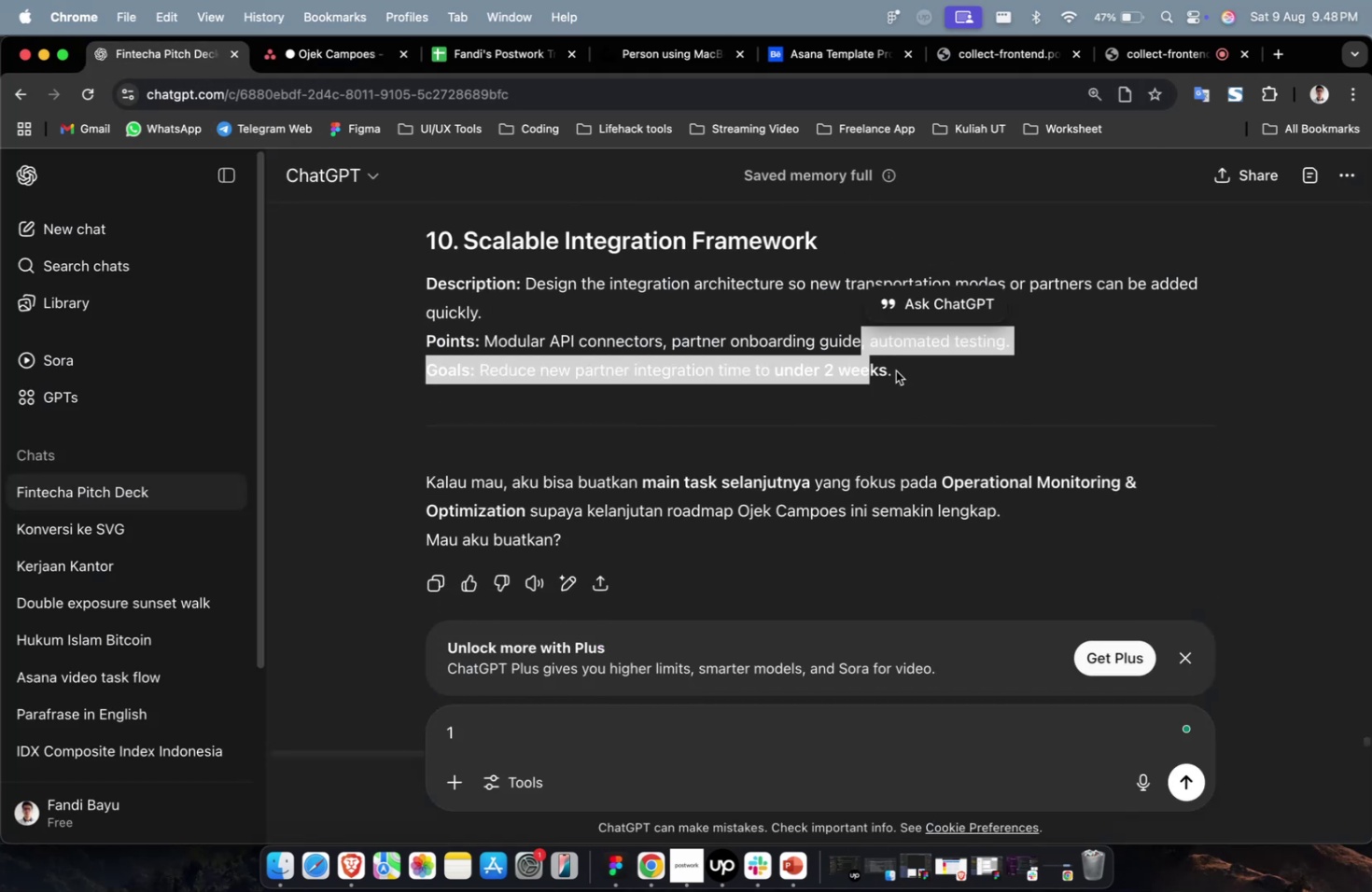 
double_click([895, 370])
 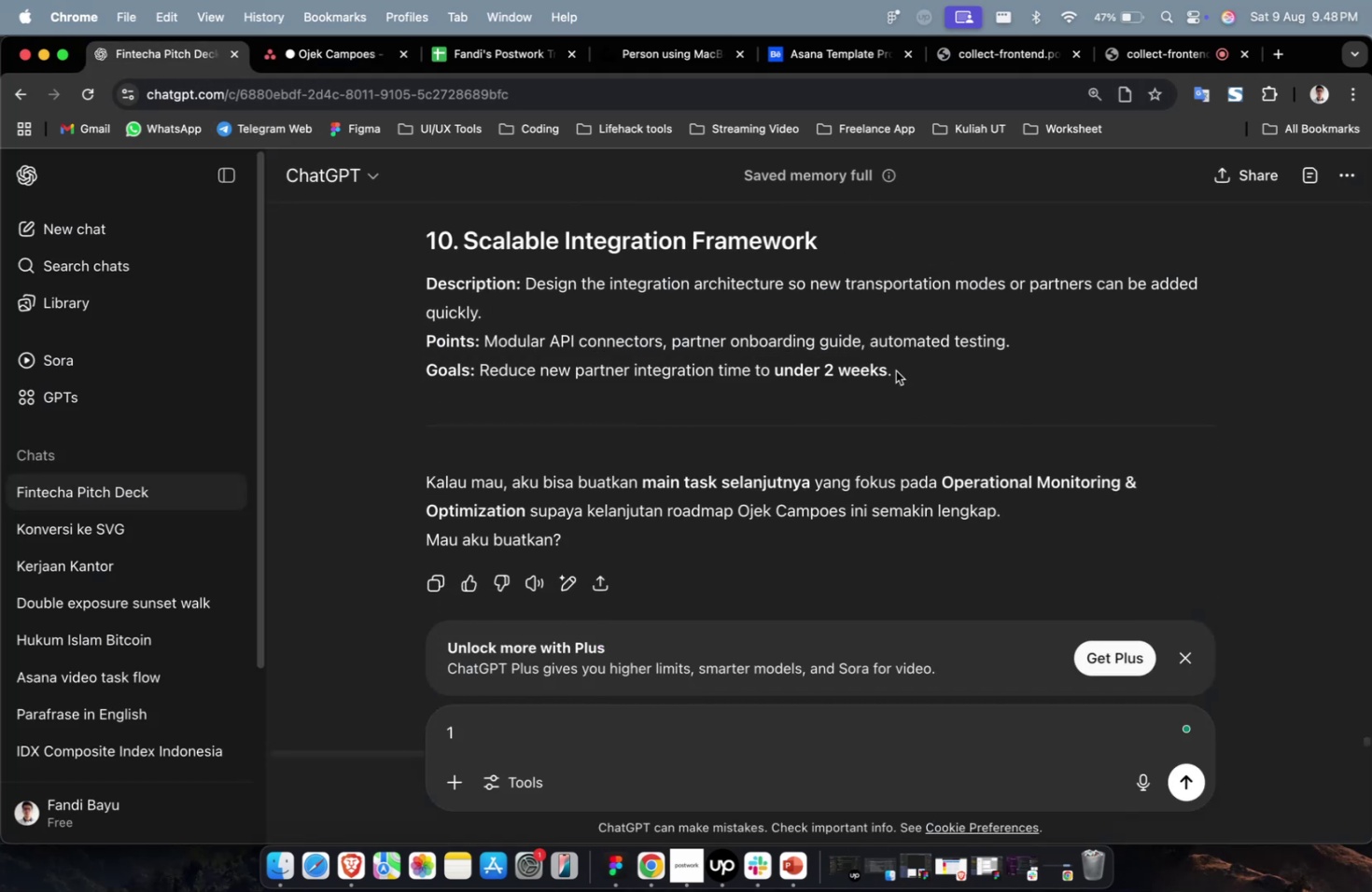 
left_click_drag(start_coordinate=[894, 369], to_coordinate=[528, 286])
 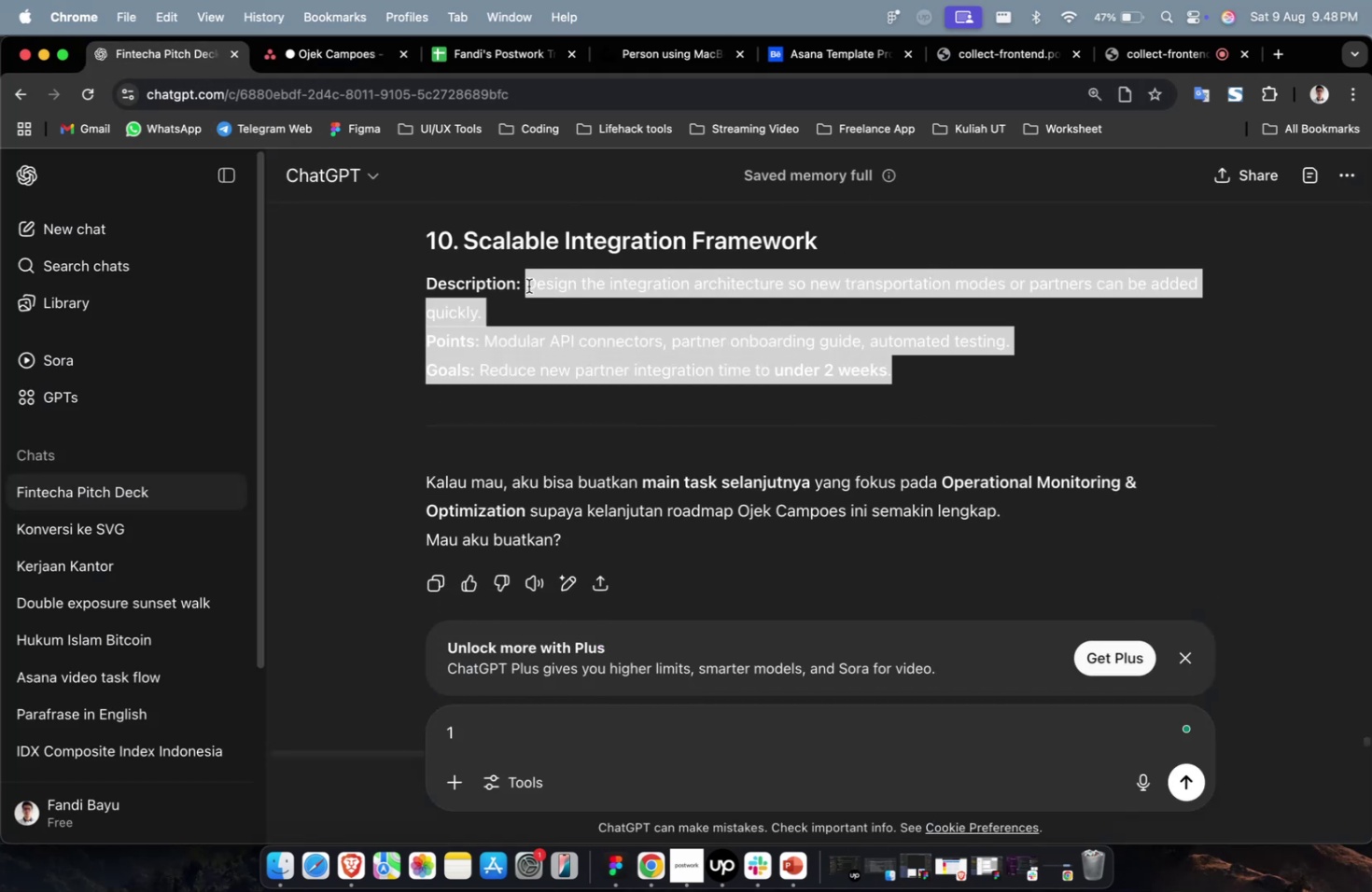 
key(Meta+C)
 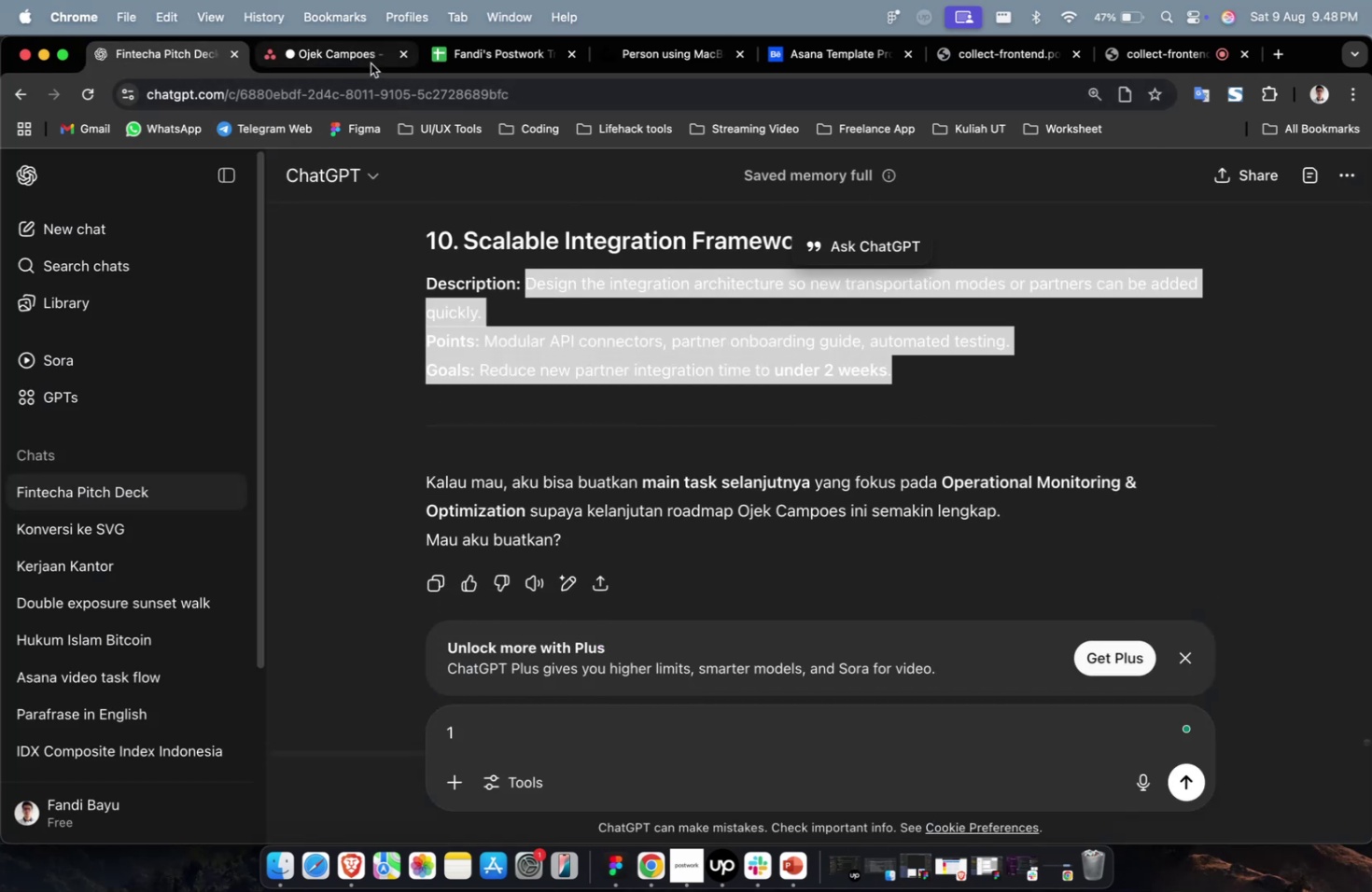 
left_click([371, 63])
 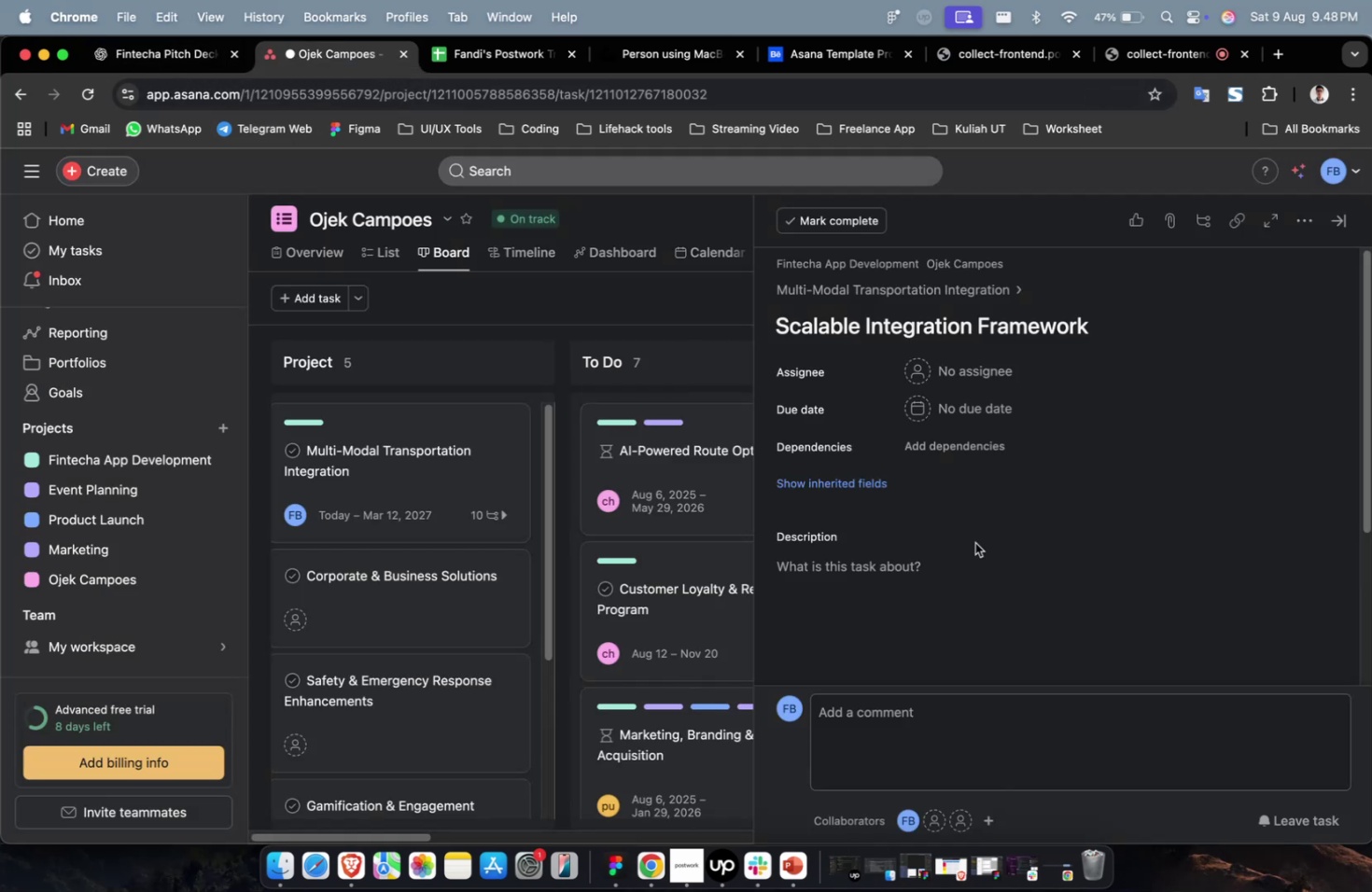 
double_click([954, 574])
 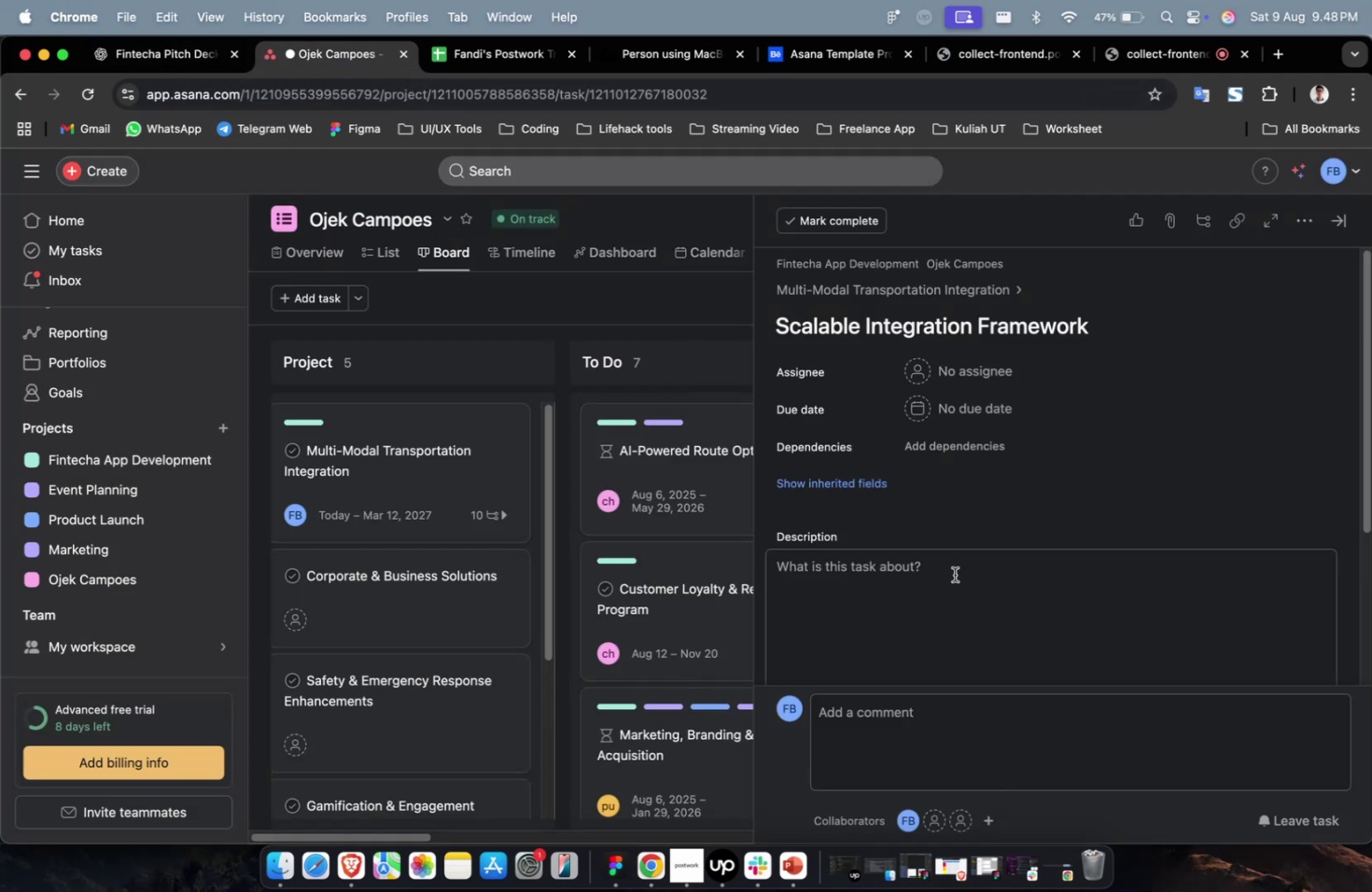 
key(Meta+V)
 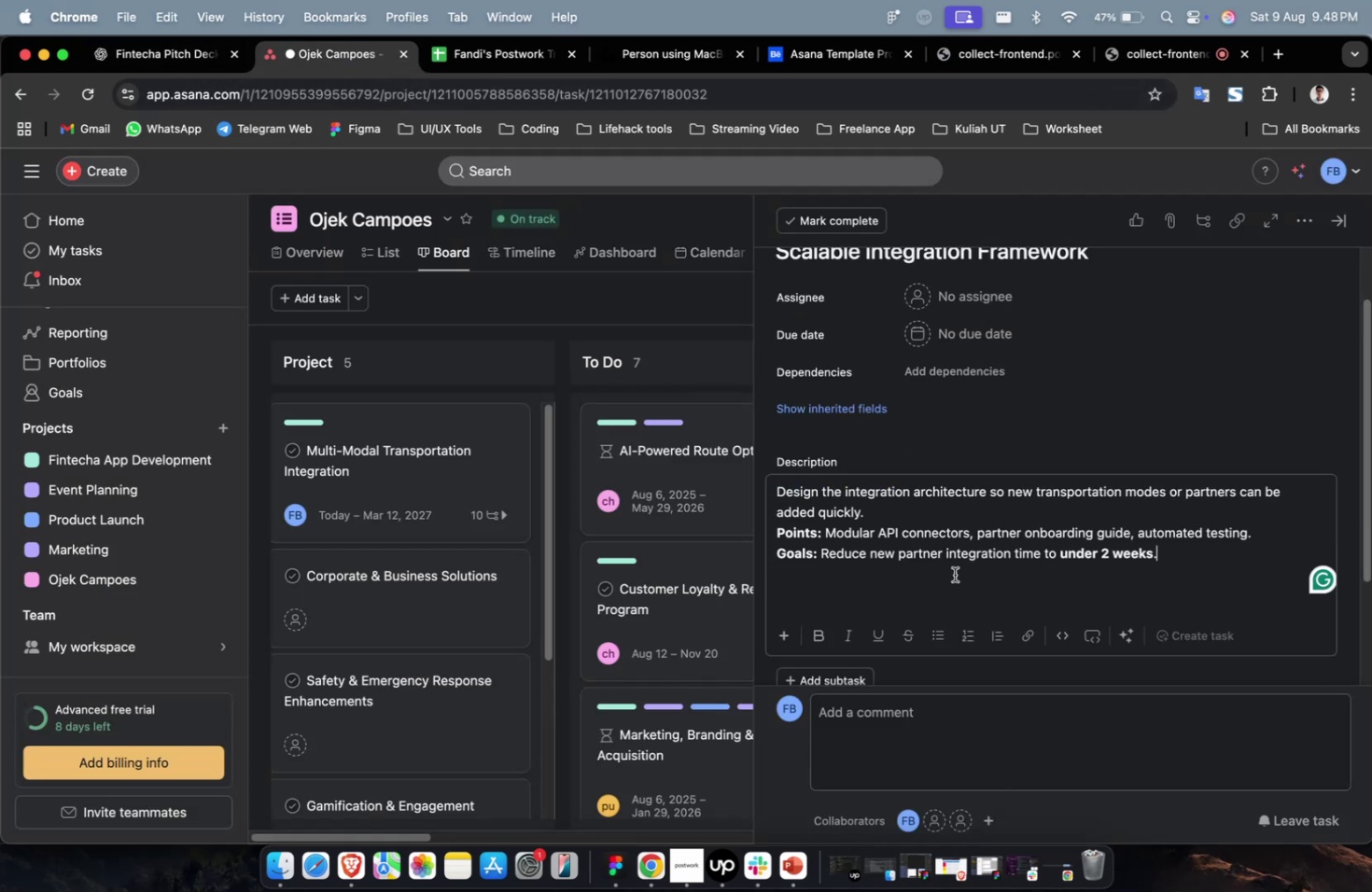 
scroll: coordinate [954, 574], scroll_direction: up, amount: 4.0
 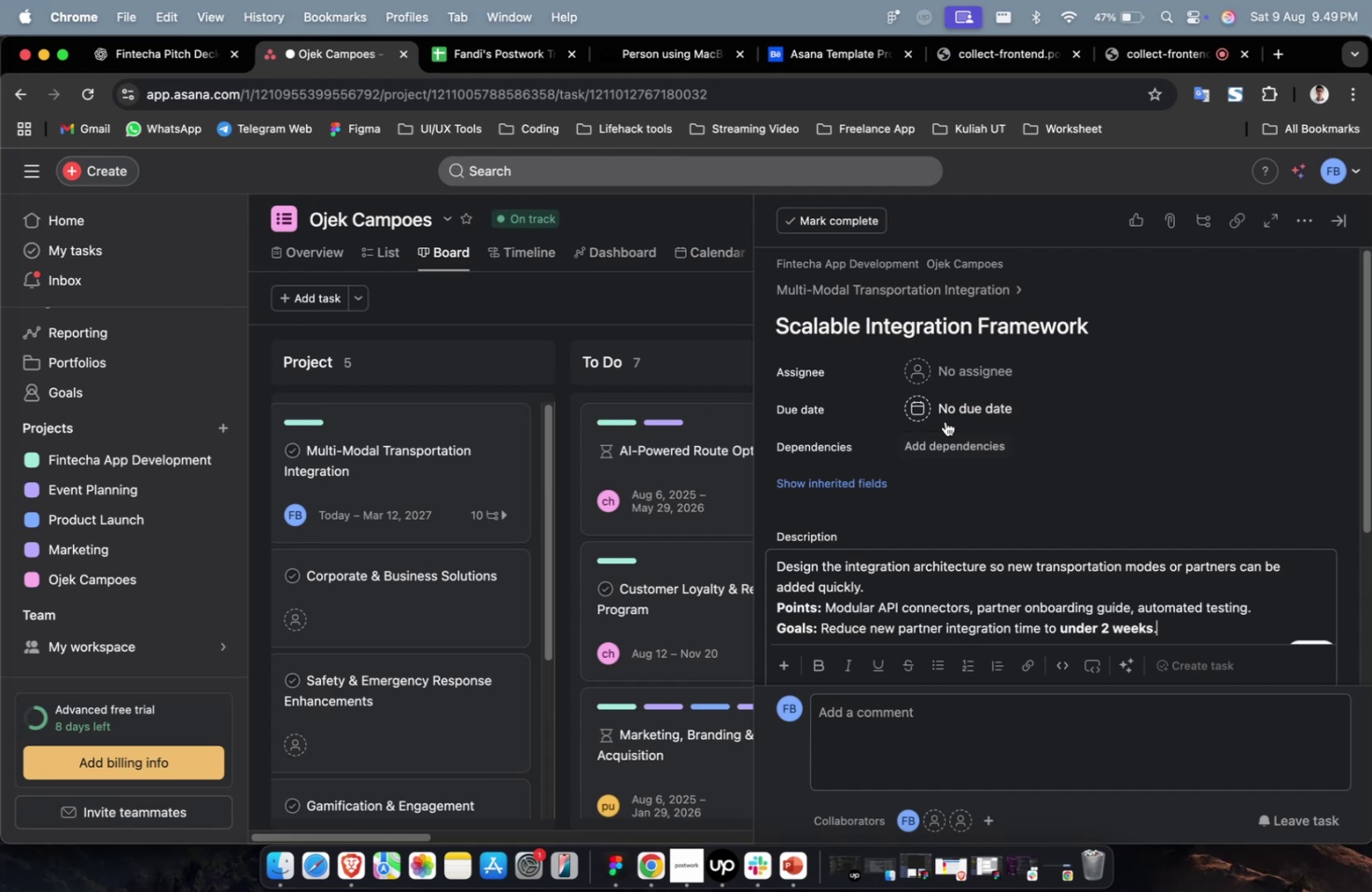 
left_click([957, 359])
 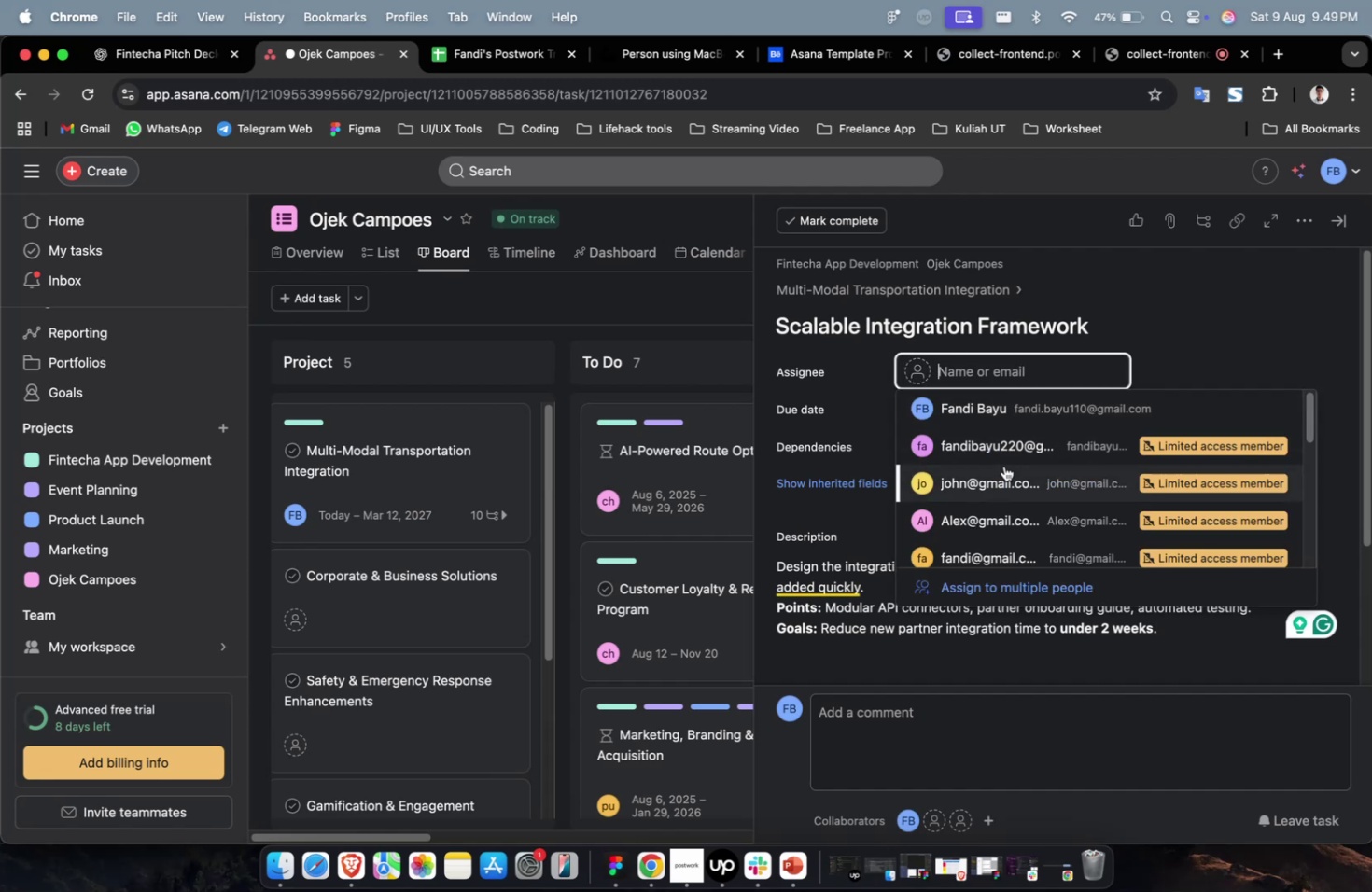 
double_click([985, 373])
 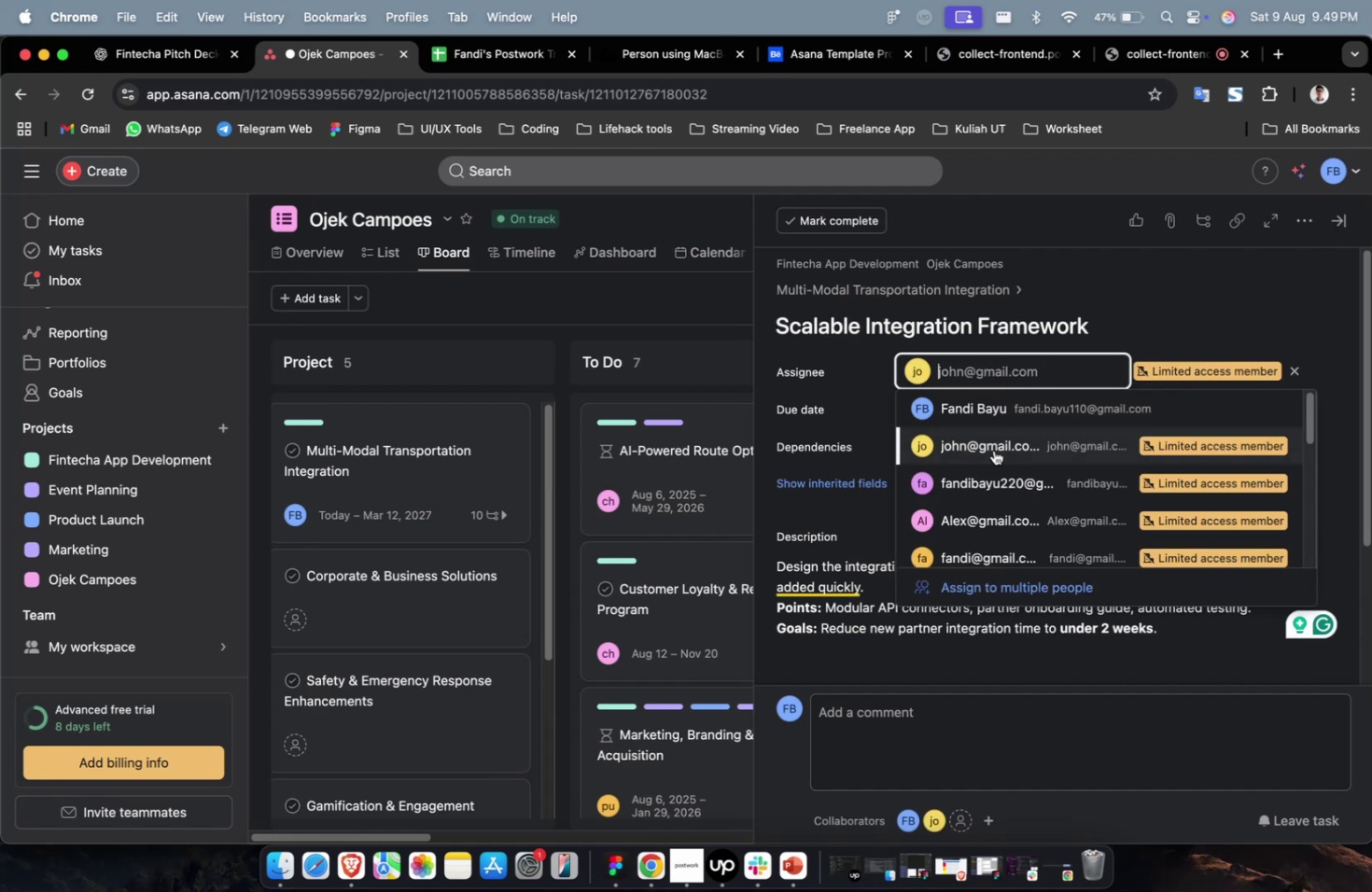 
scroll: coordinate [996, 475], scroll_direction: down, amount: 7.0
 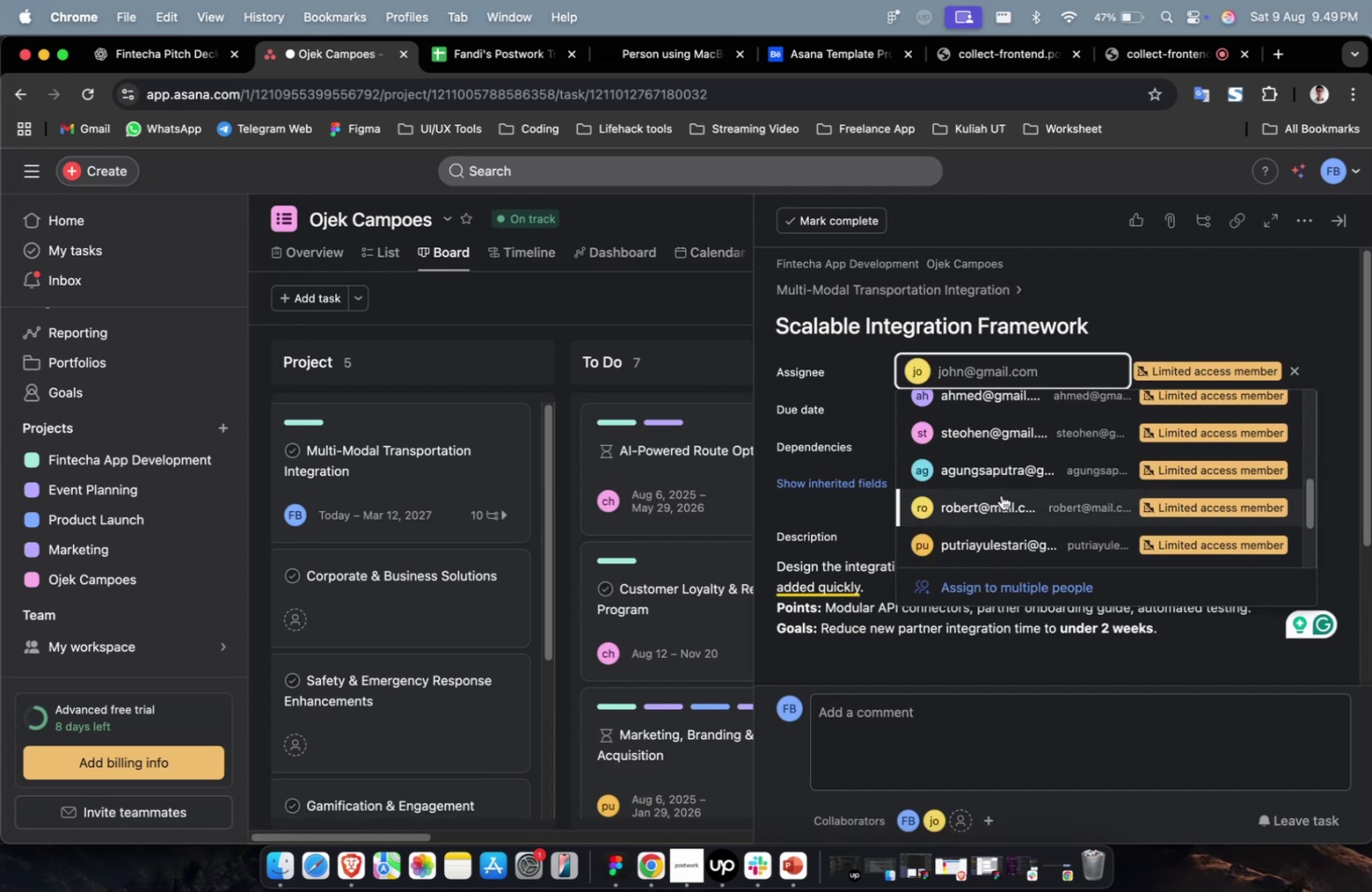 
left_click([1001, 495])
 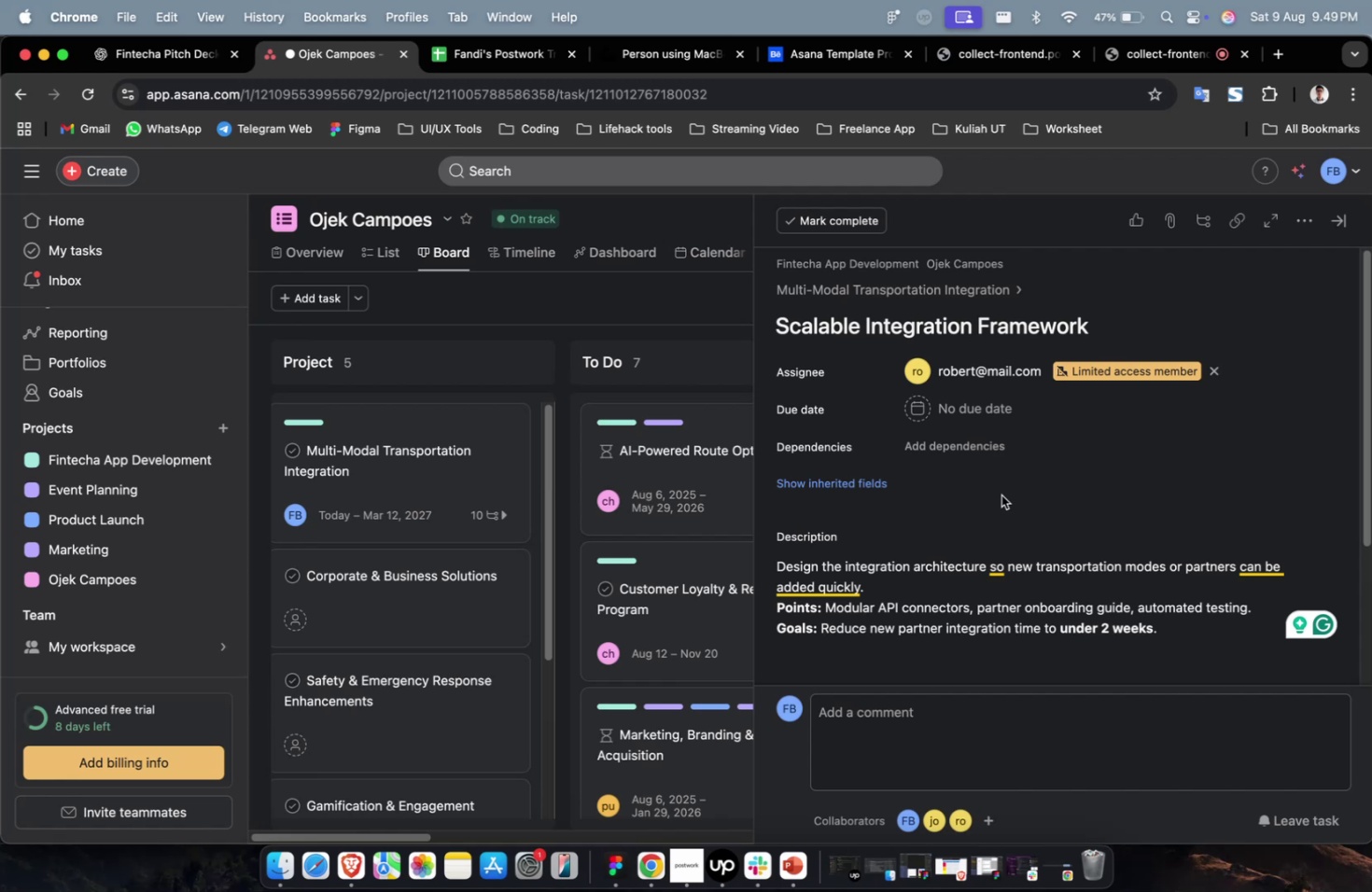 
wait(15.64)
 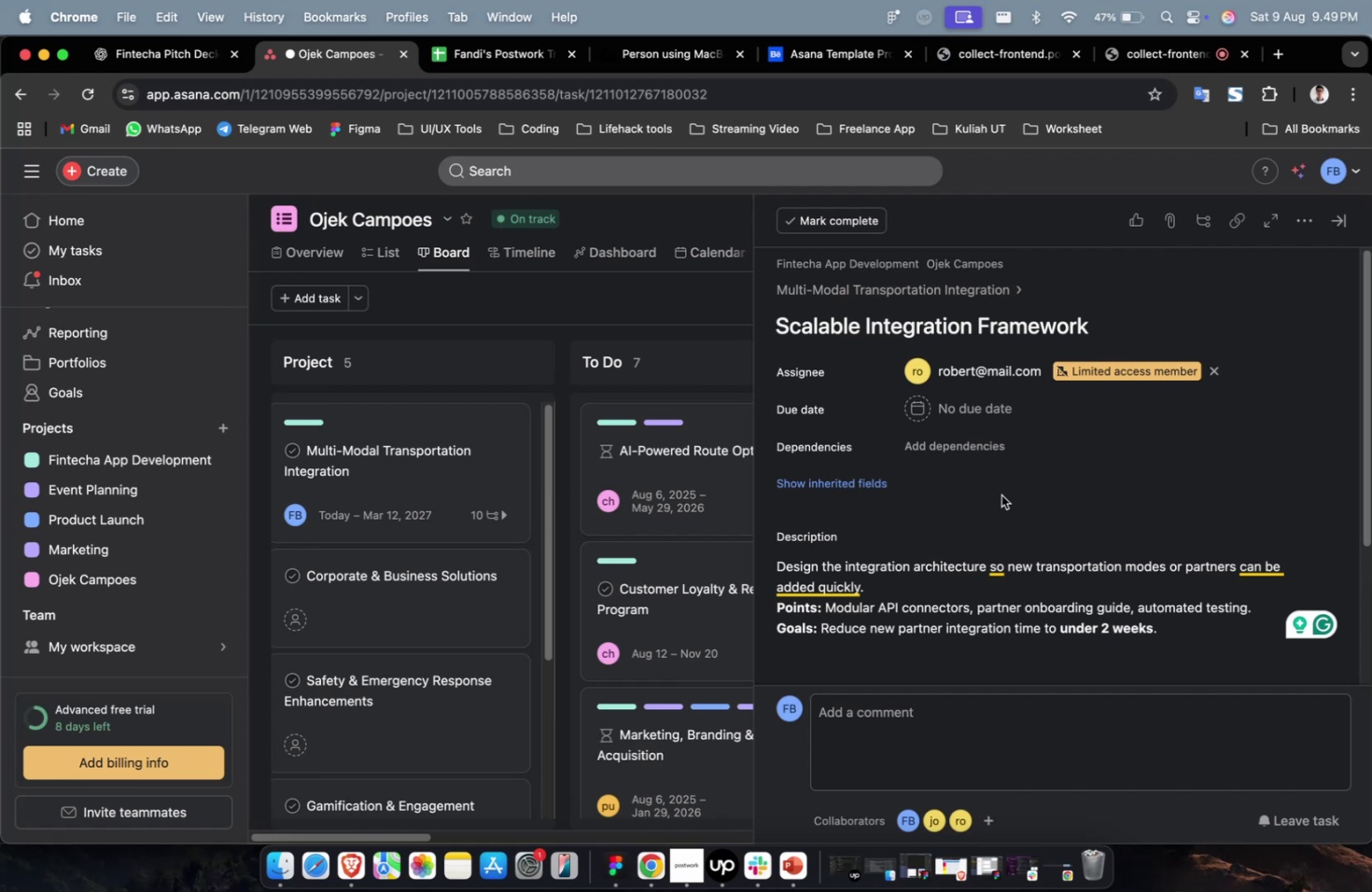 
scroll: coordinate [1001, 495], scroll_direction: down, amount: 2.0
 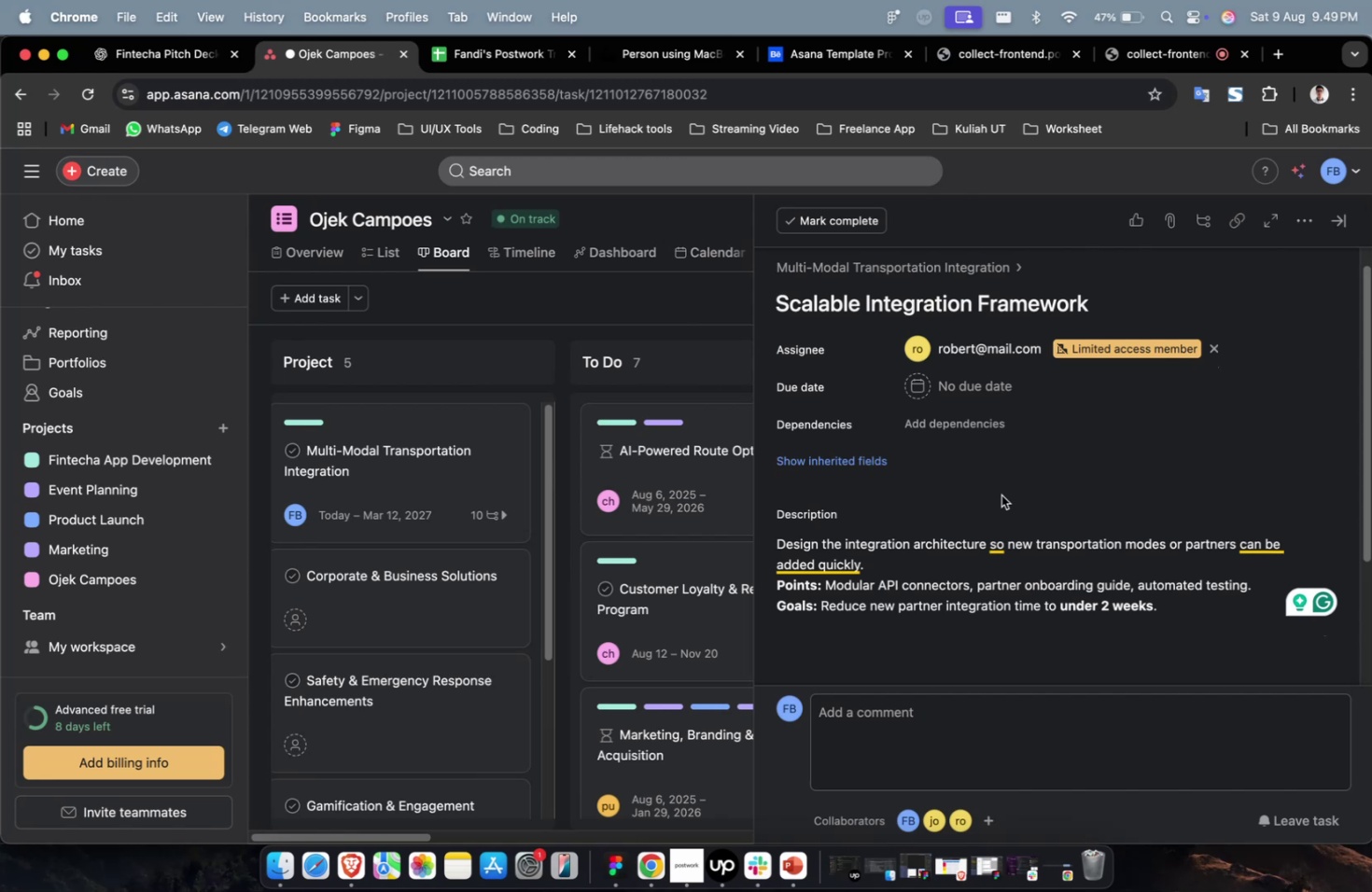 
wait(10.15)
 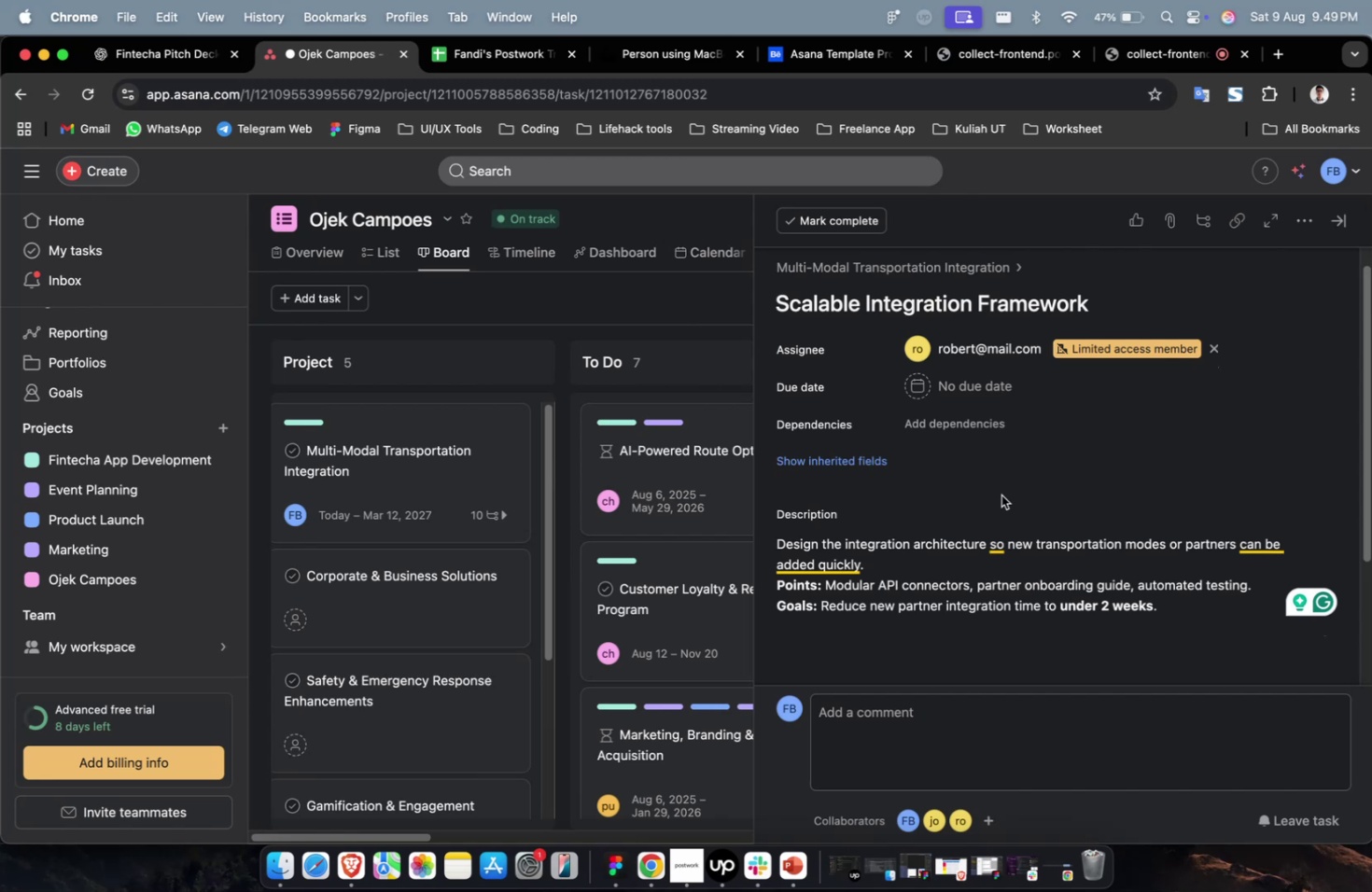 
left_click([990, 431])
 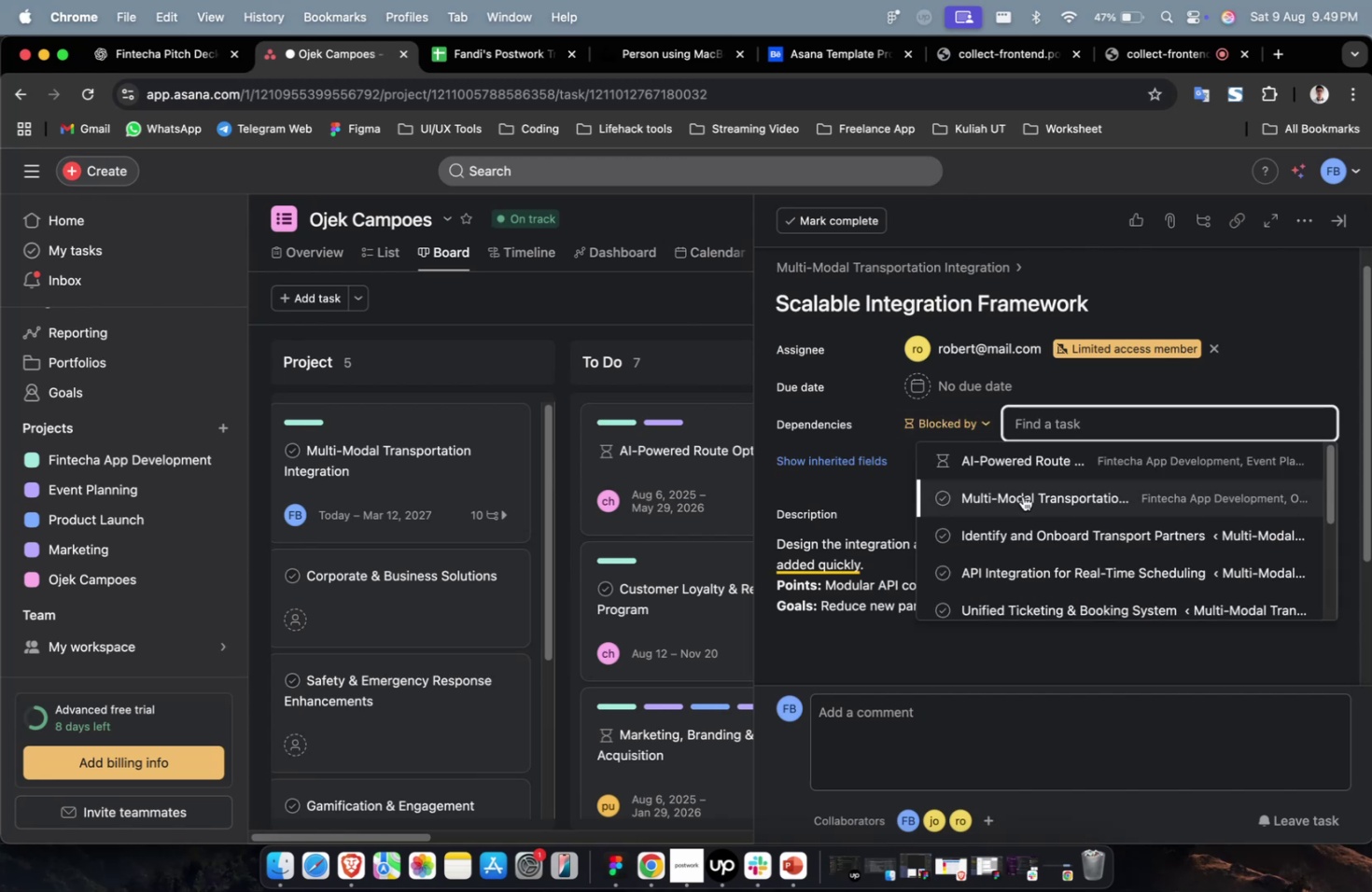 
left_click([1022, 495])
 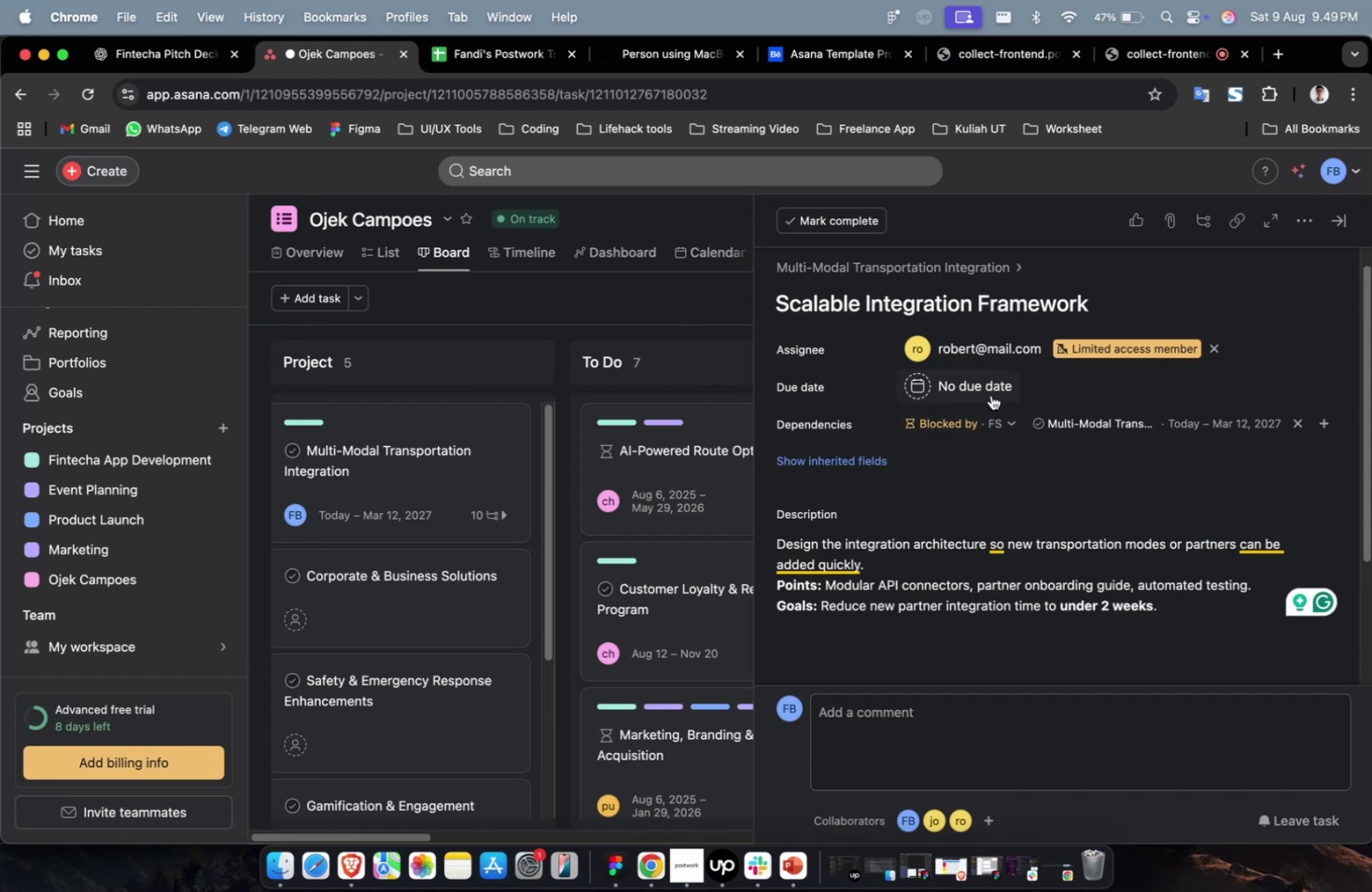 
double_click([990, 394])
 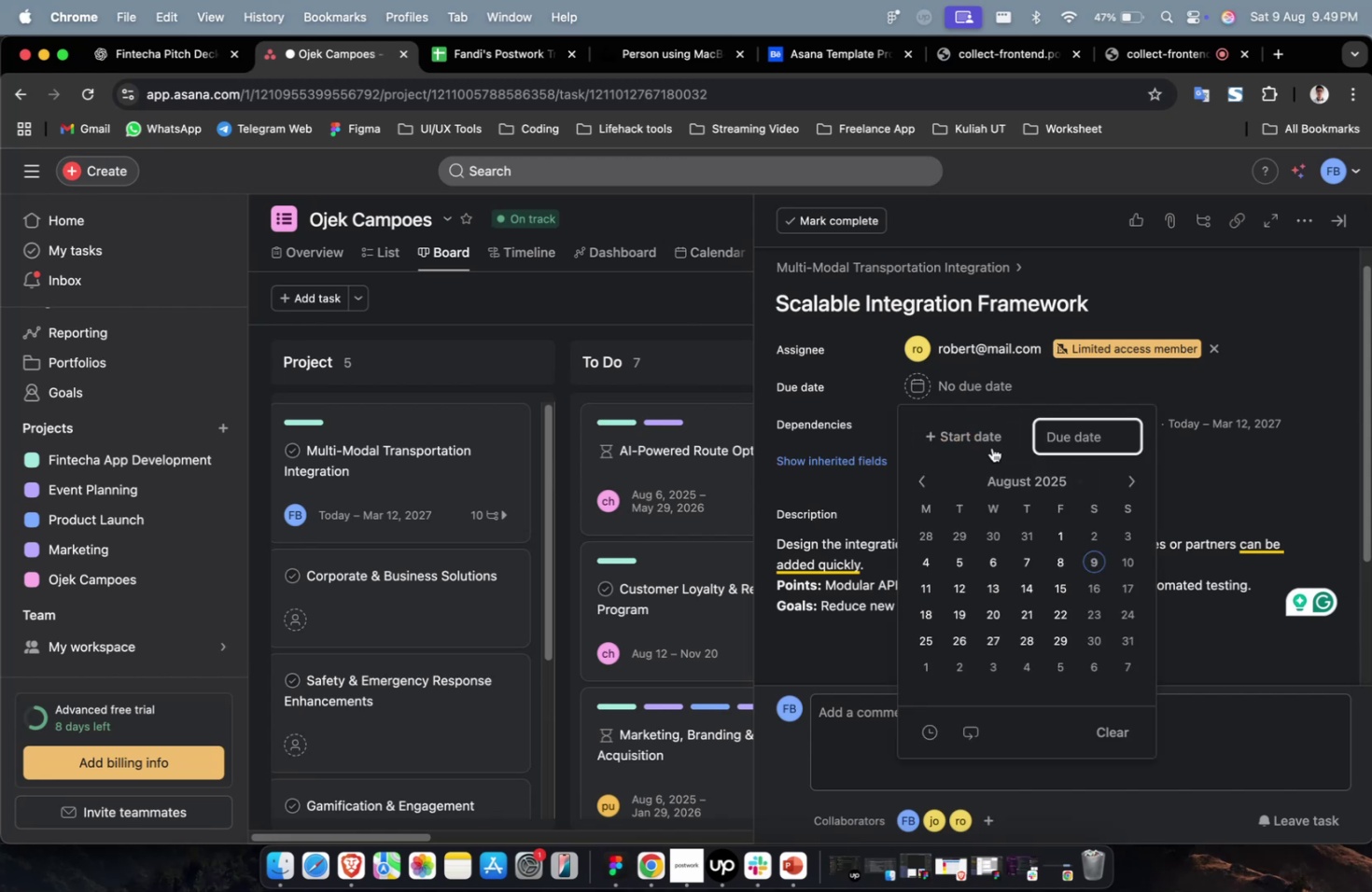 
left_click([990, 442])
 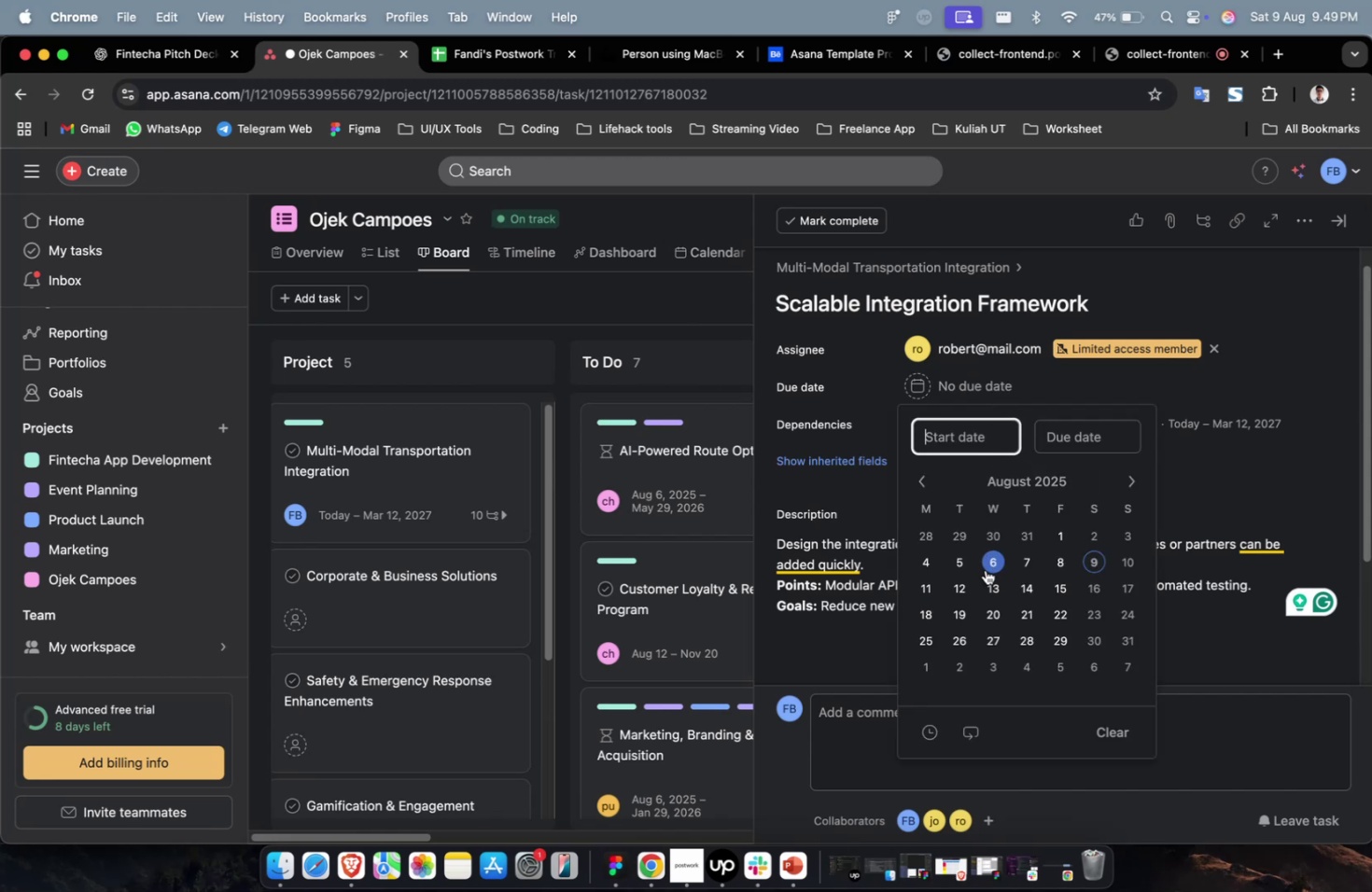 
double_click([985, 569])
 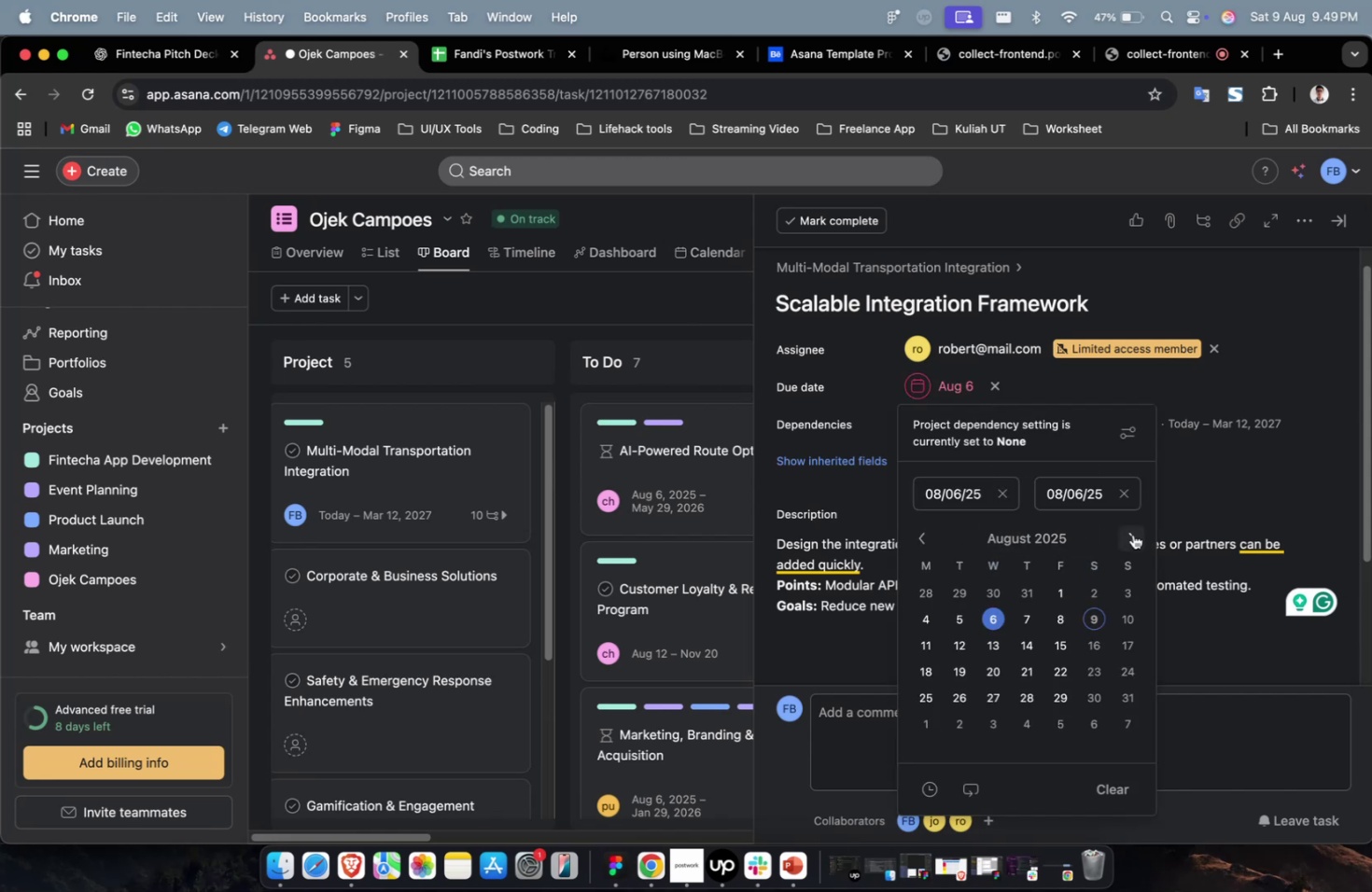 
double_click([1132, 535])
 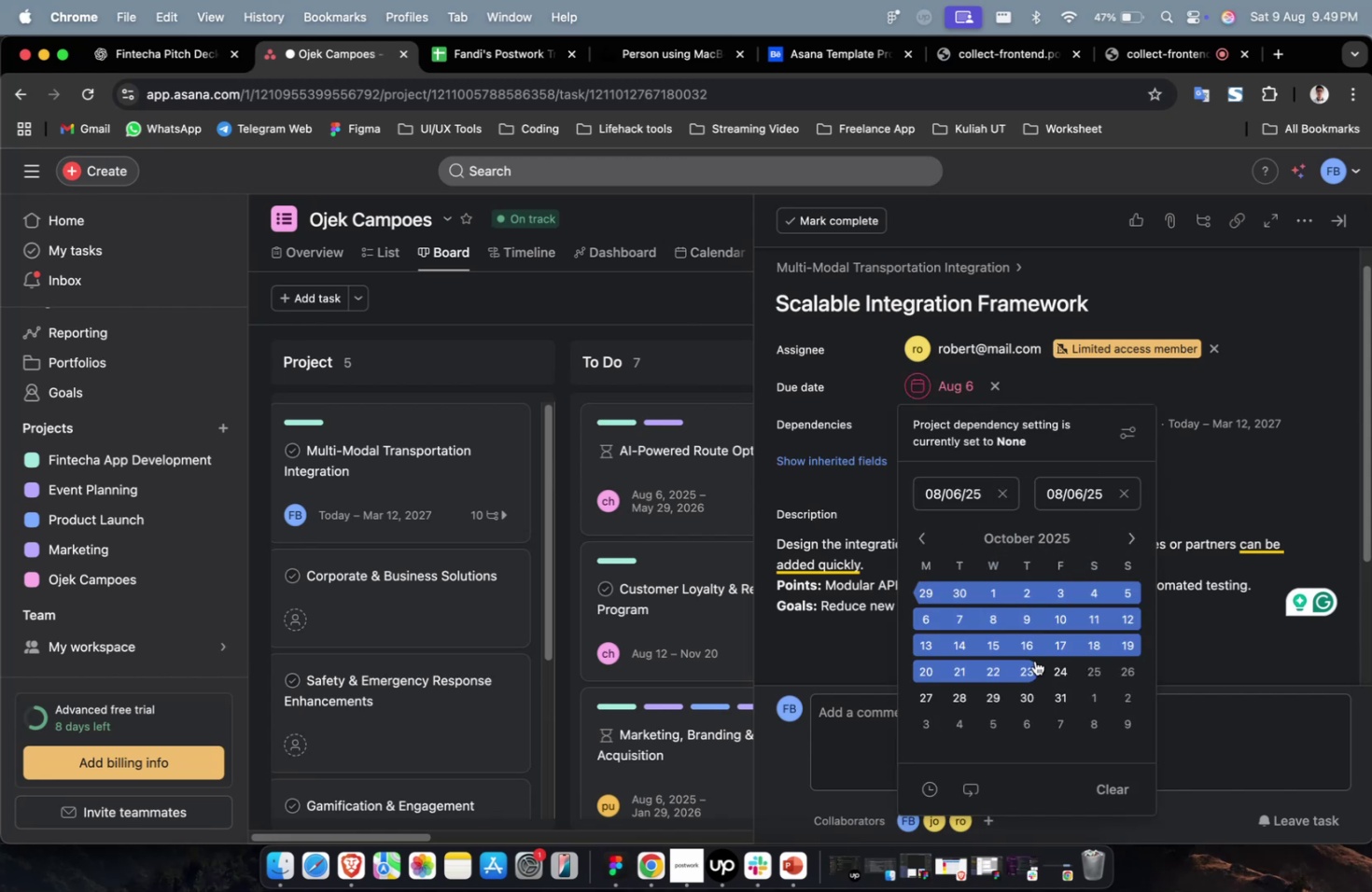 
left_click([1032, 643])
 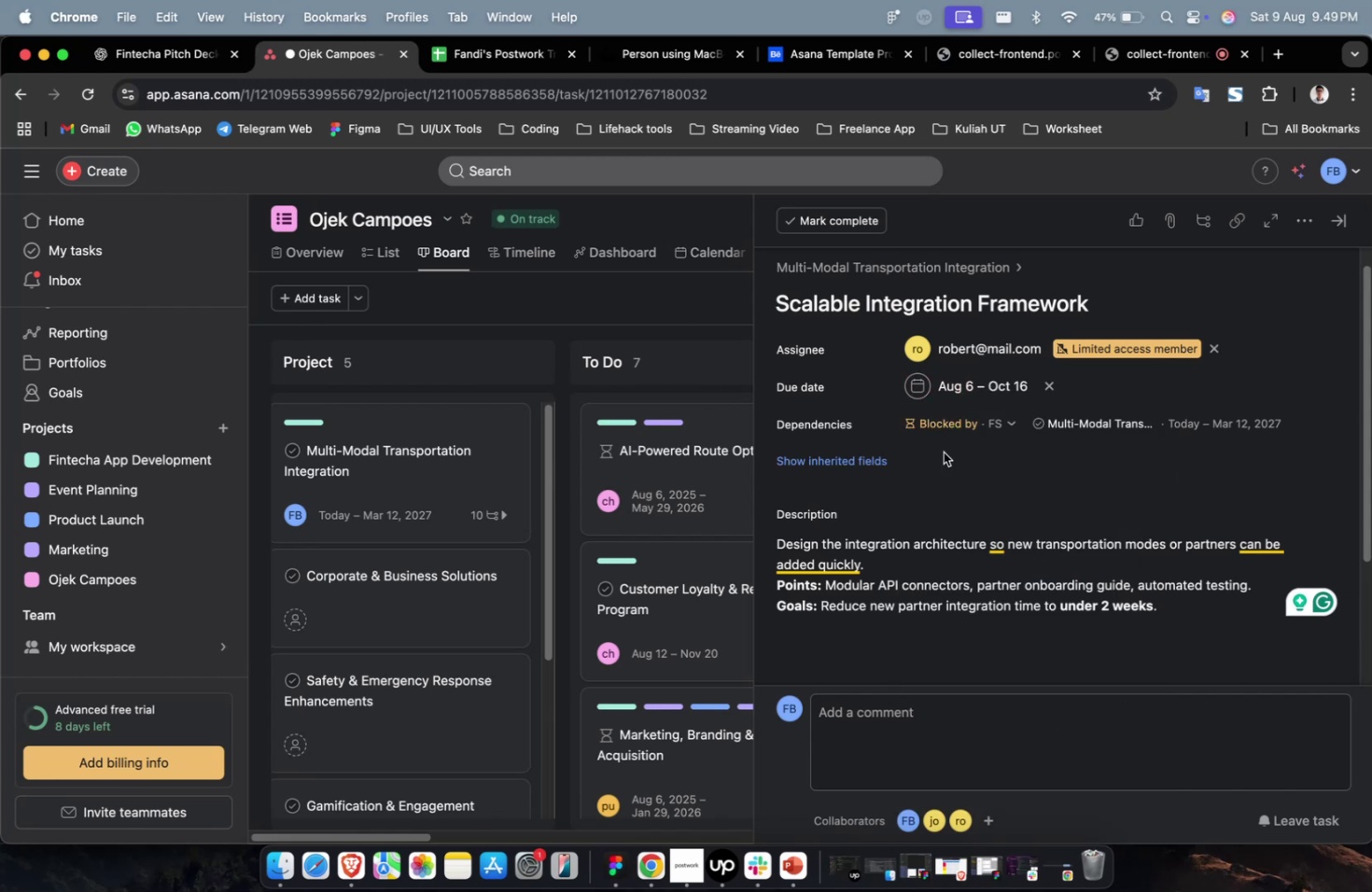 
triple_click([874, 459])
 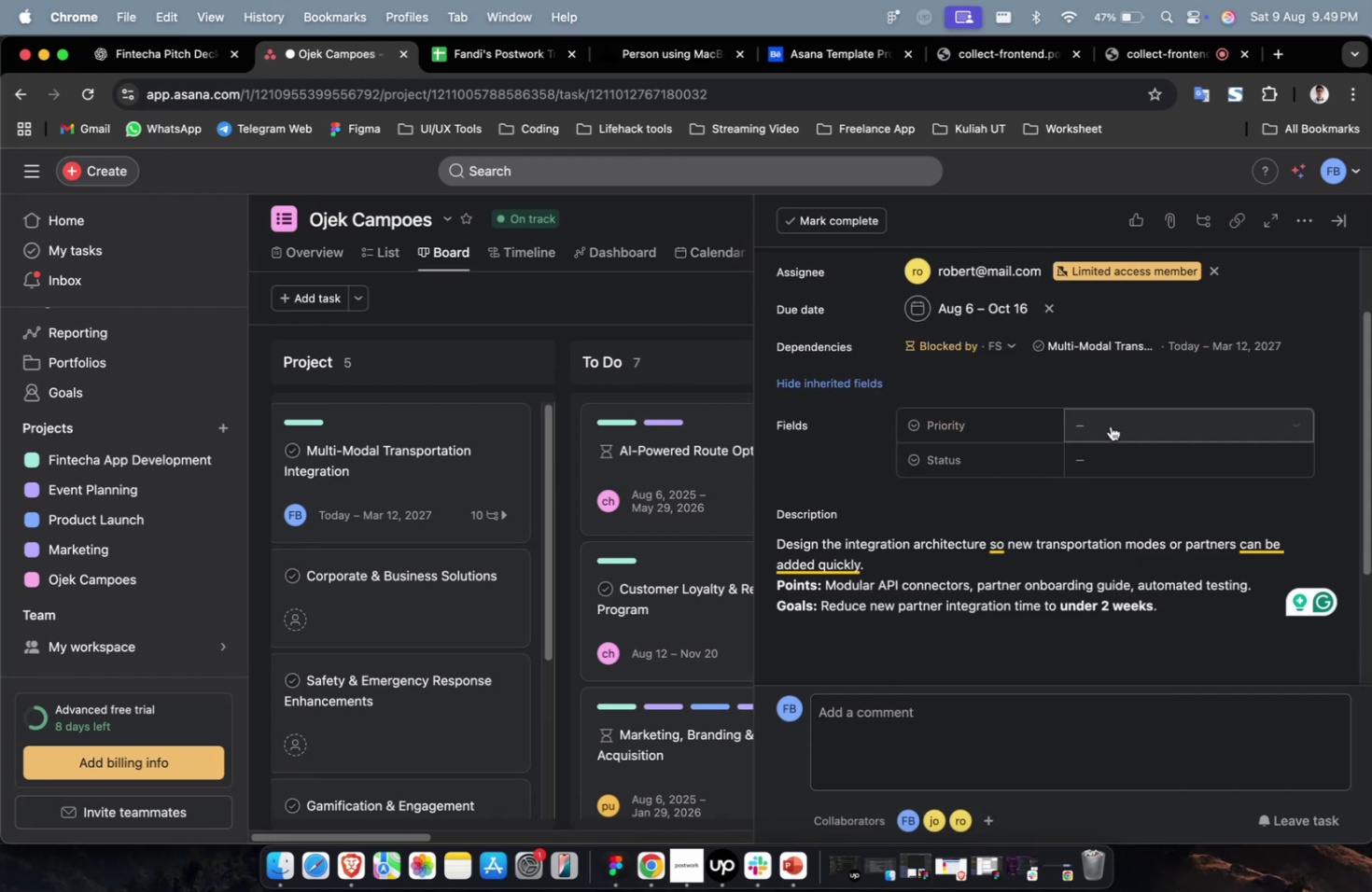 
triple_click([1111, 422])
 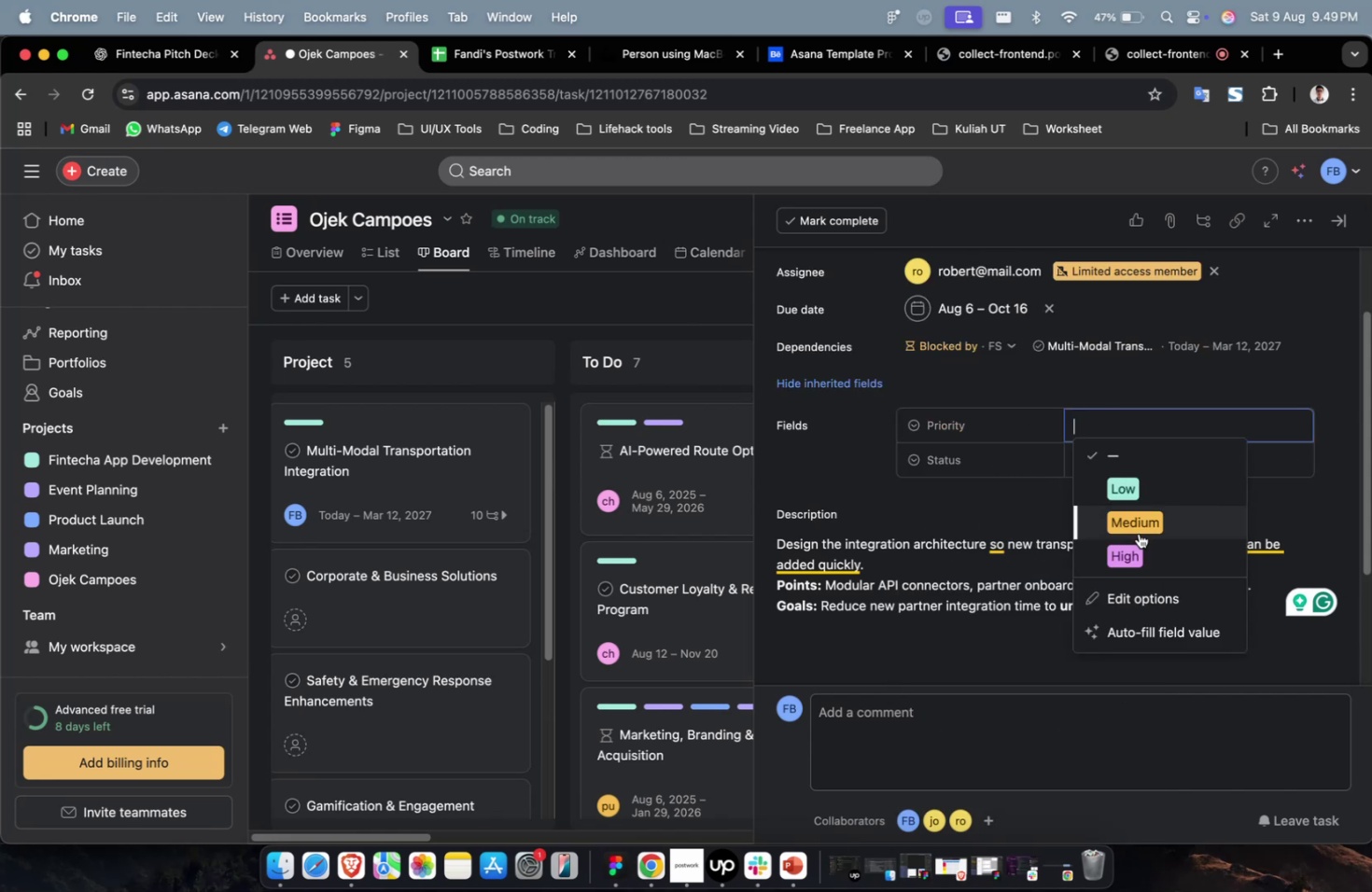 
triple_click([1141, 523])
 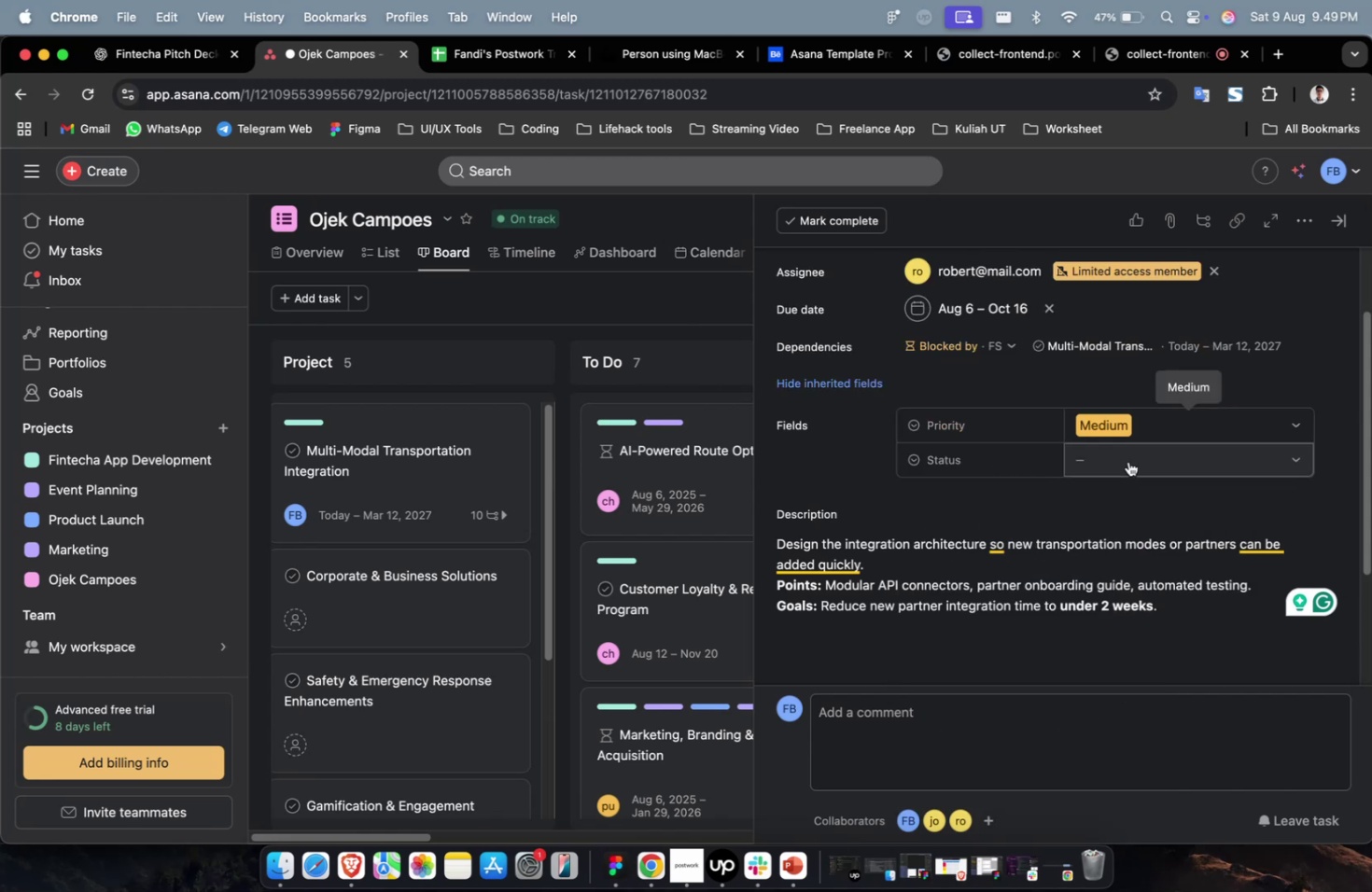 
triple_click([1127, 461])
 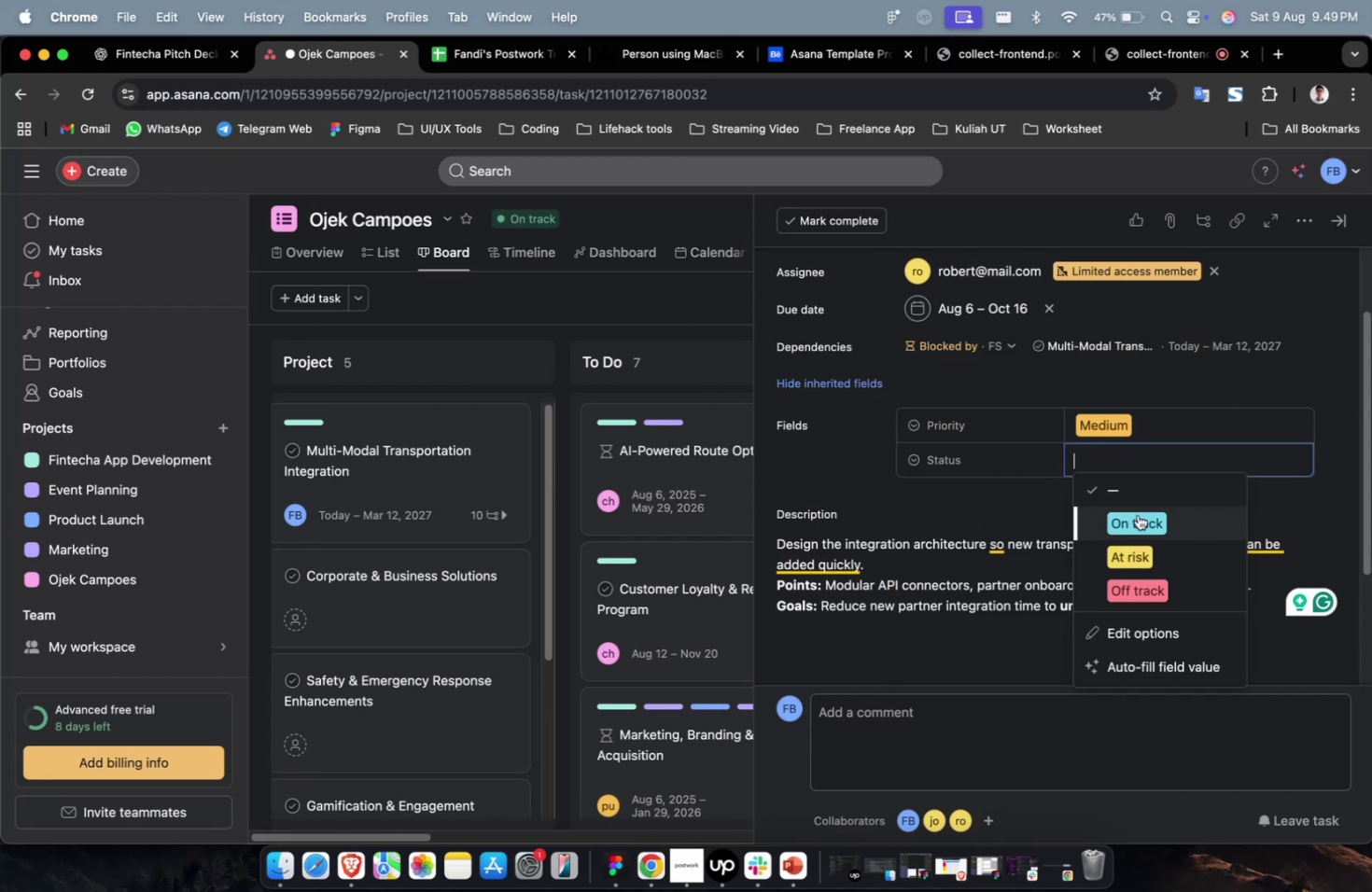 
triple_click([1137, 514])
 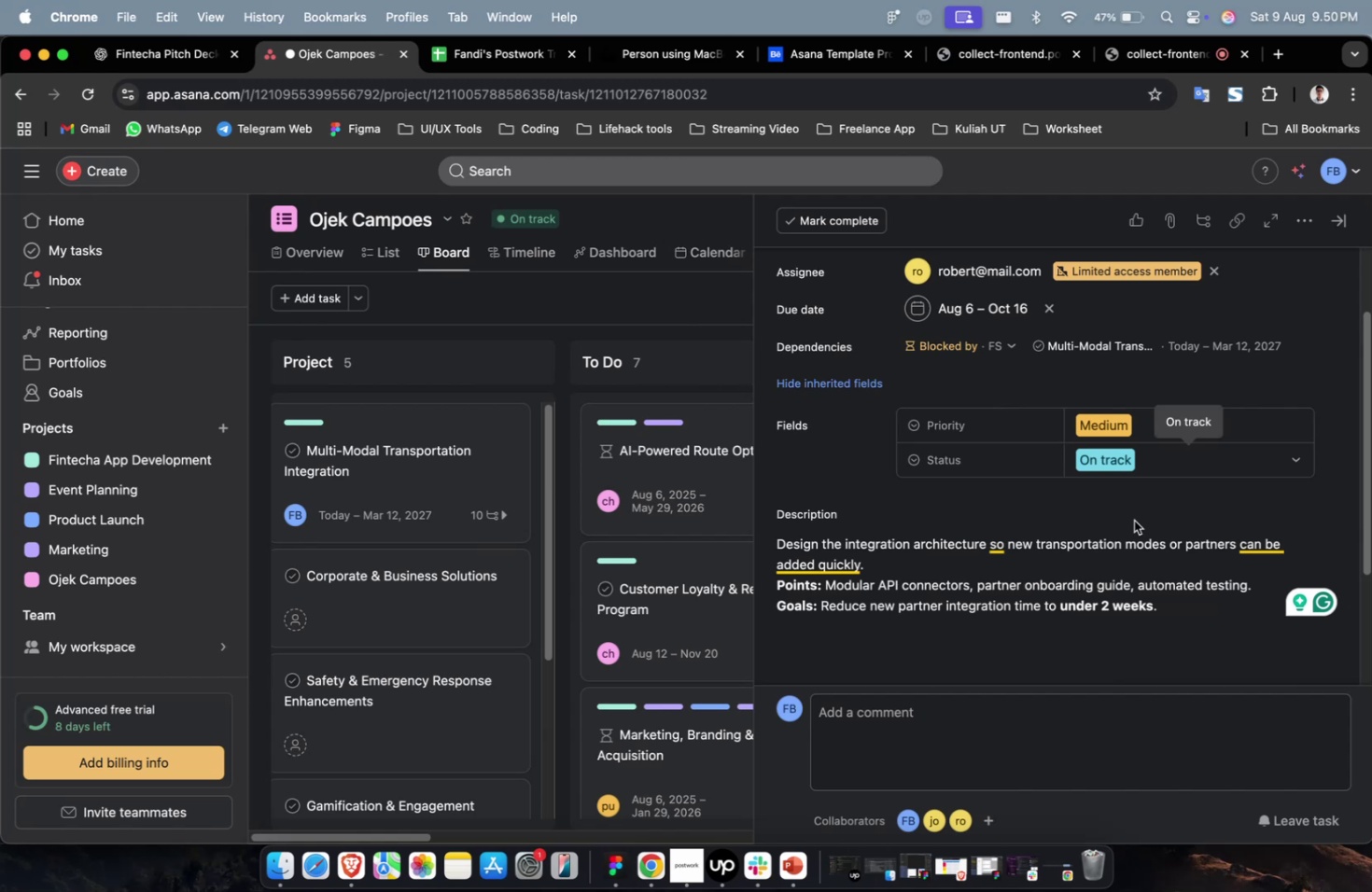 
wait(27.97)
 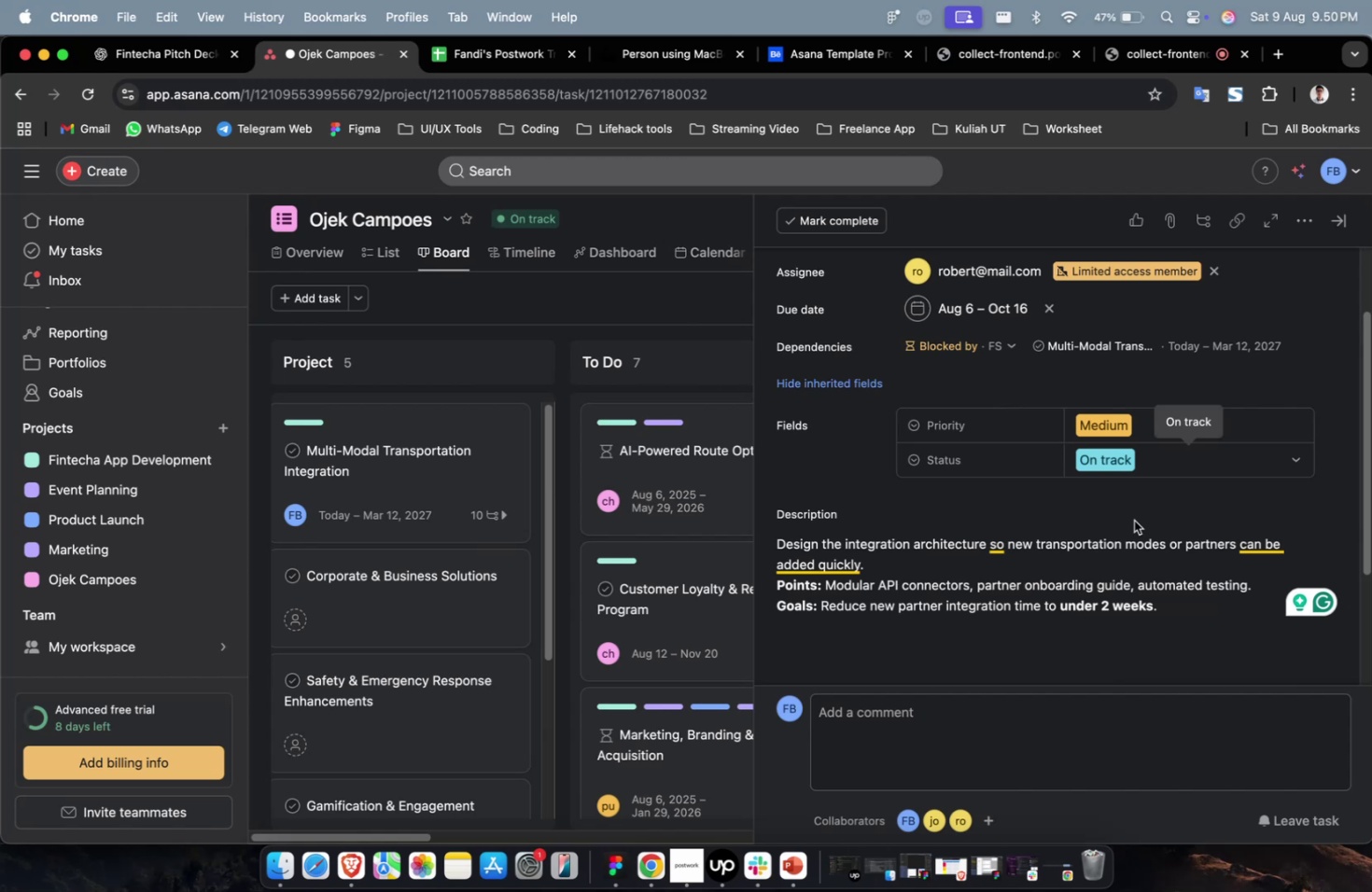 
scroll: coordinate [1133, 520], scroll_direction: up, amount: 3.0
 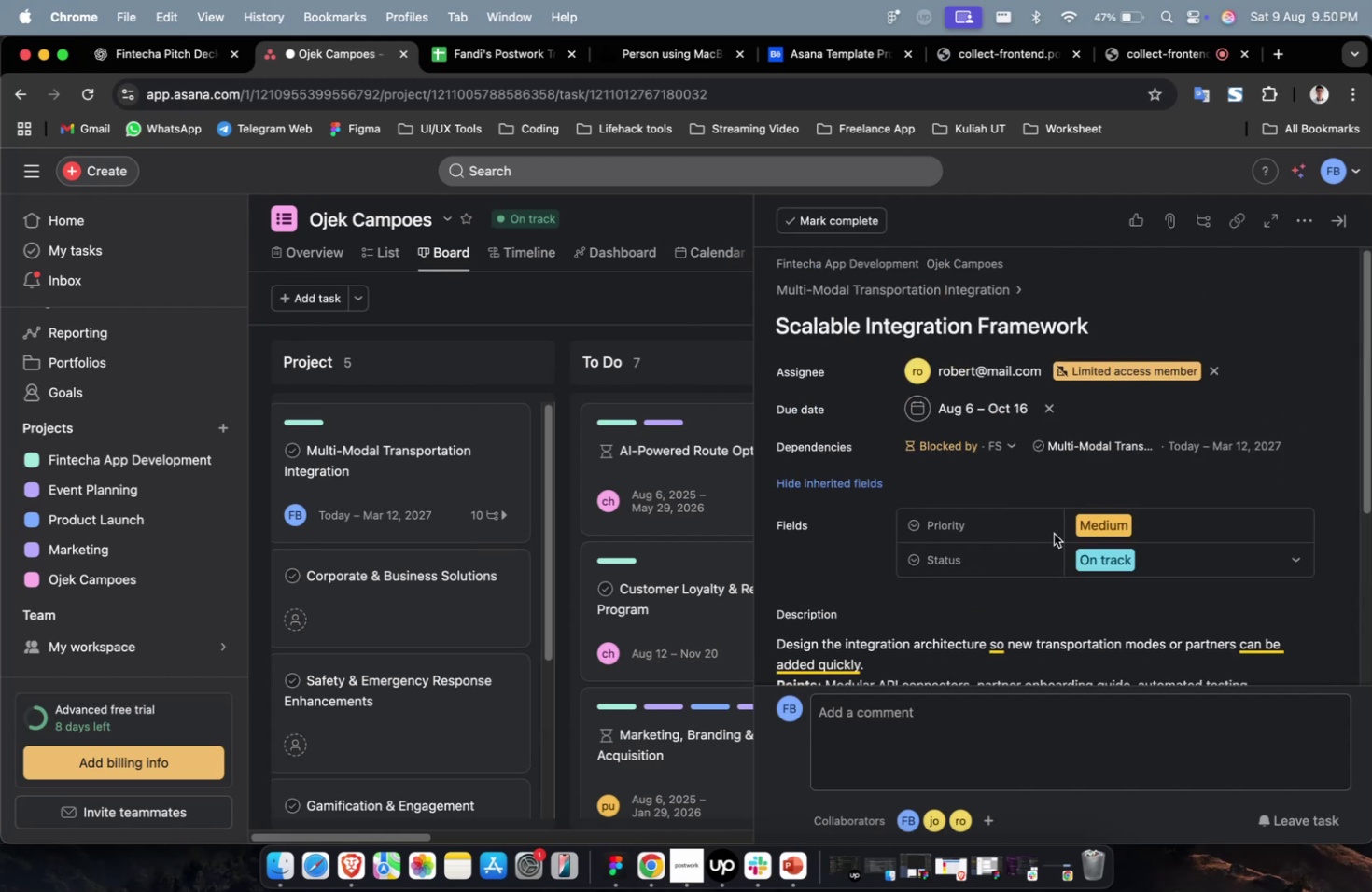 
scroll: coordinate [1044, 551], scroll_direction: down, amount: 75.0
 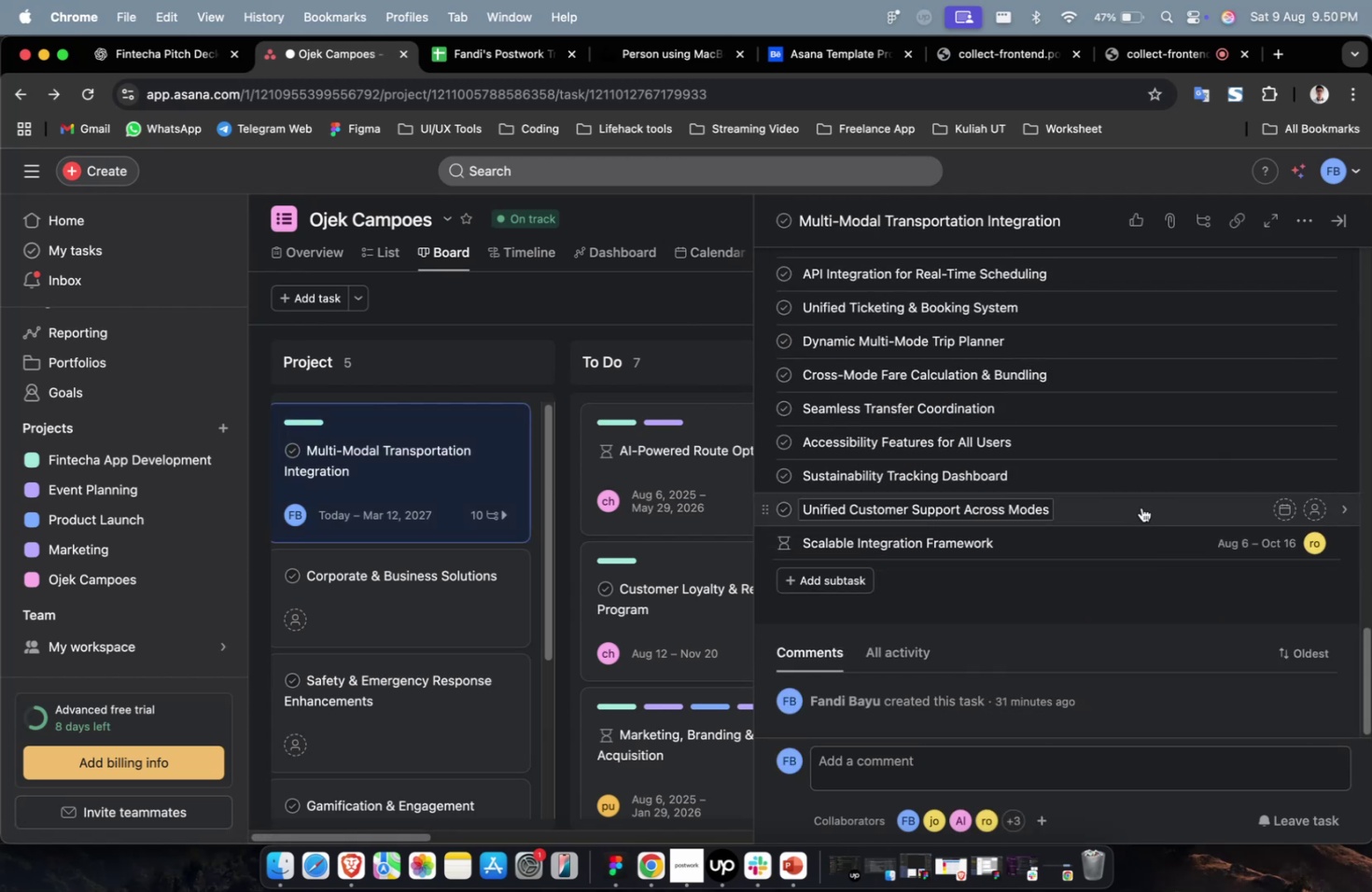 
left_click([1141, 506])
 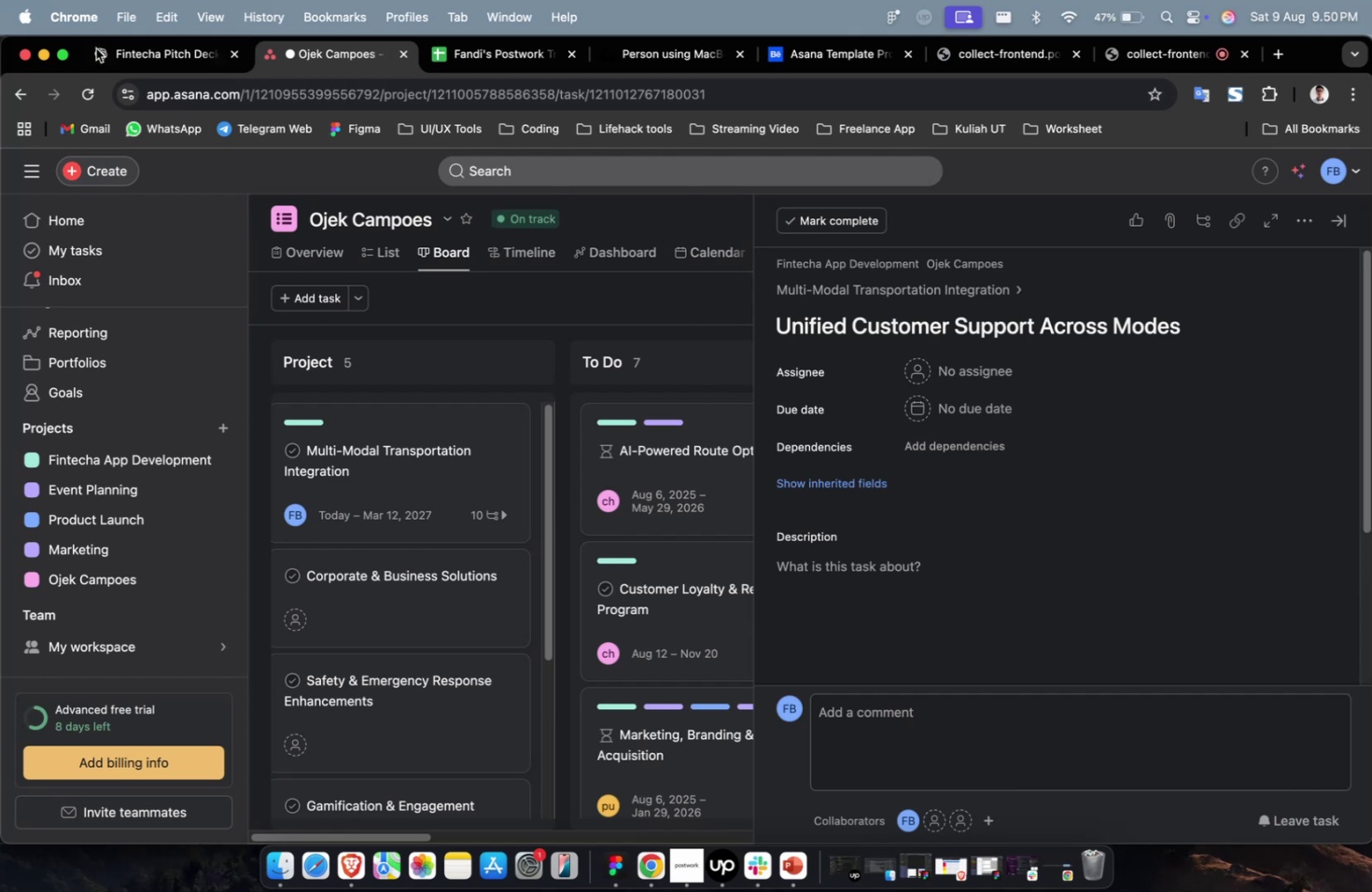 
left_click([144, 53])
 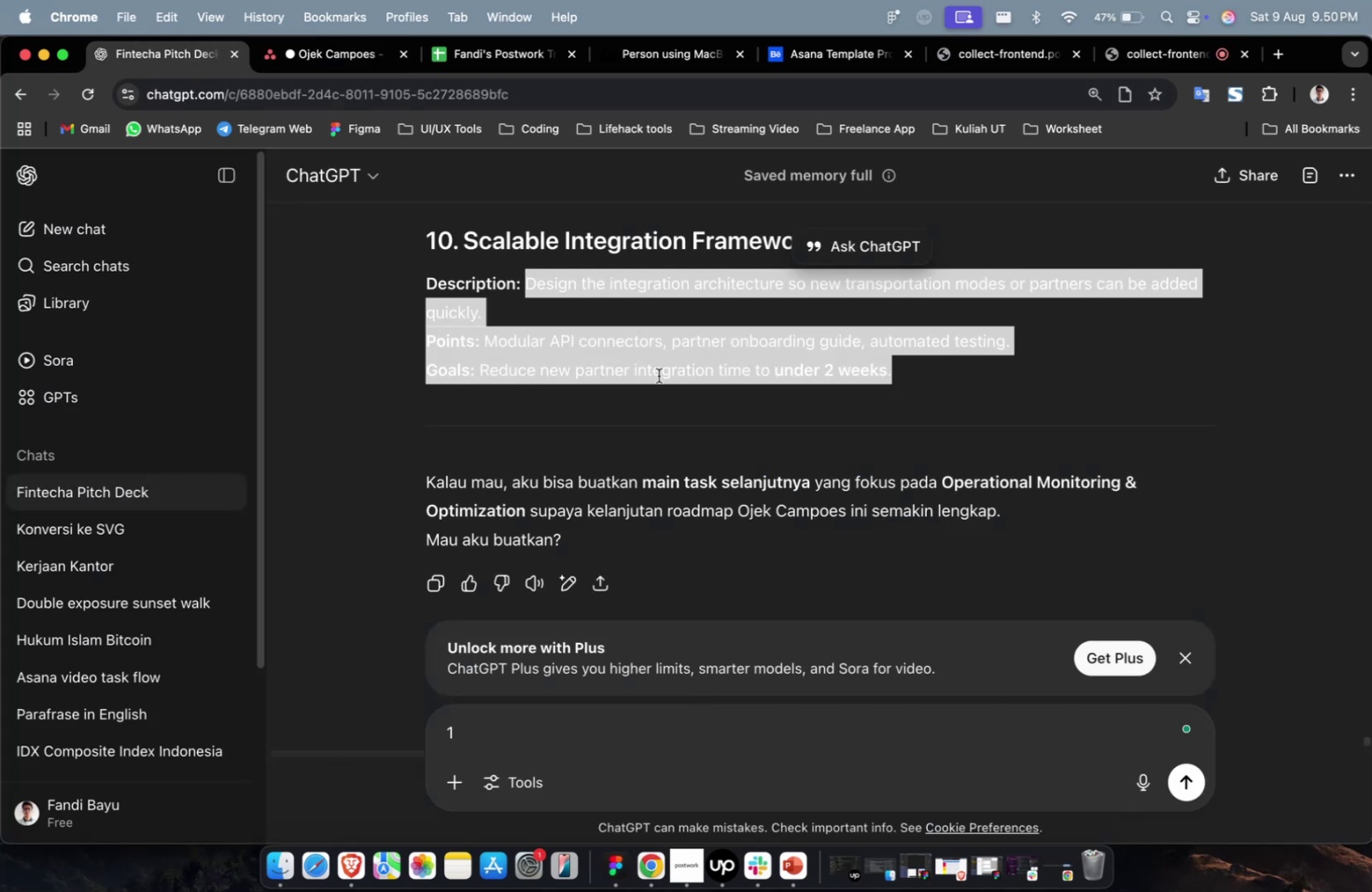 
scroll: coordinate [722, 417], scroll_direction: up, amount: 10.0
 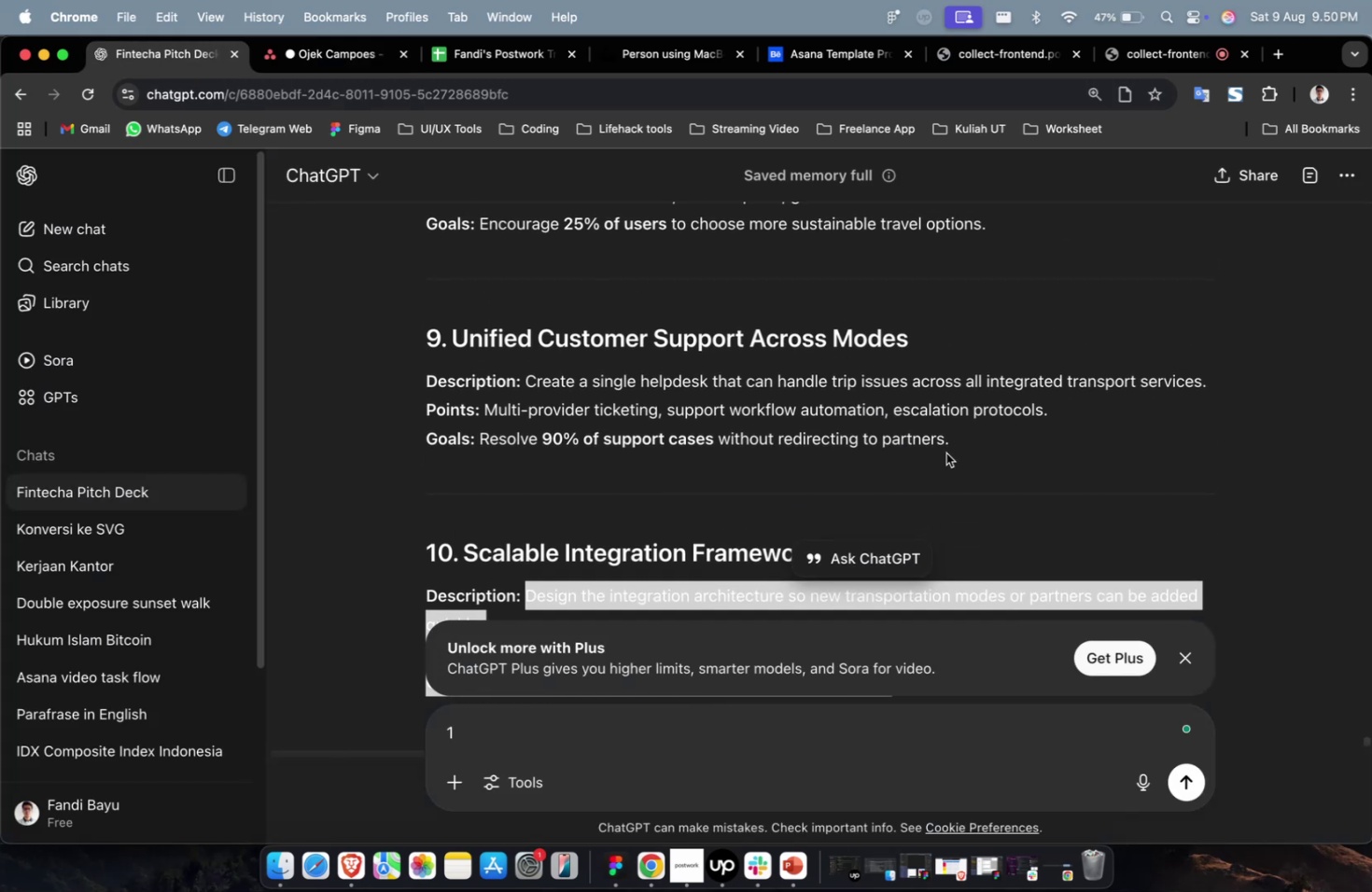 
left_click_drag(start_coordinate=[953, 442], to_coordinate=[417, 369])
 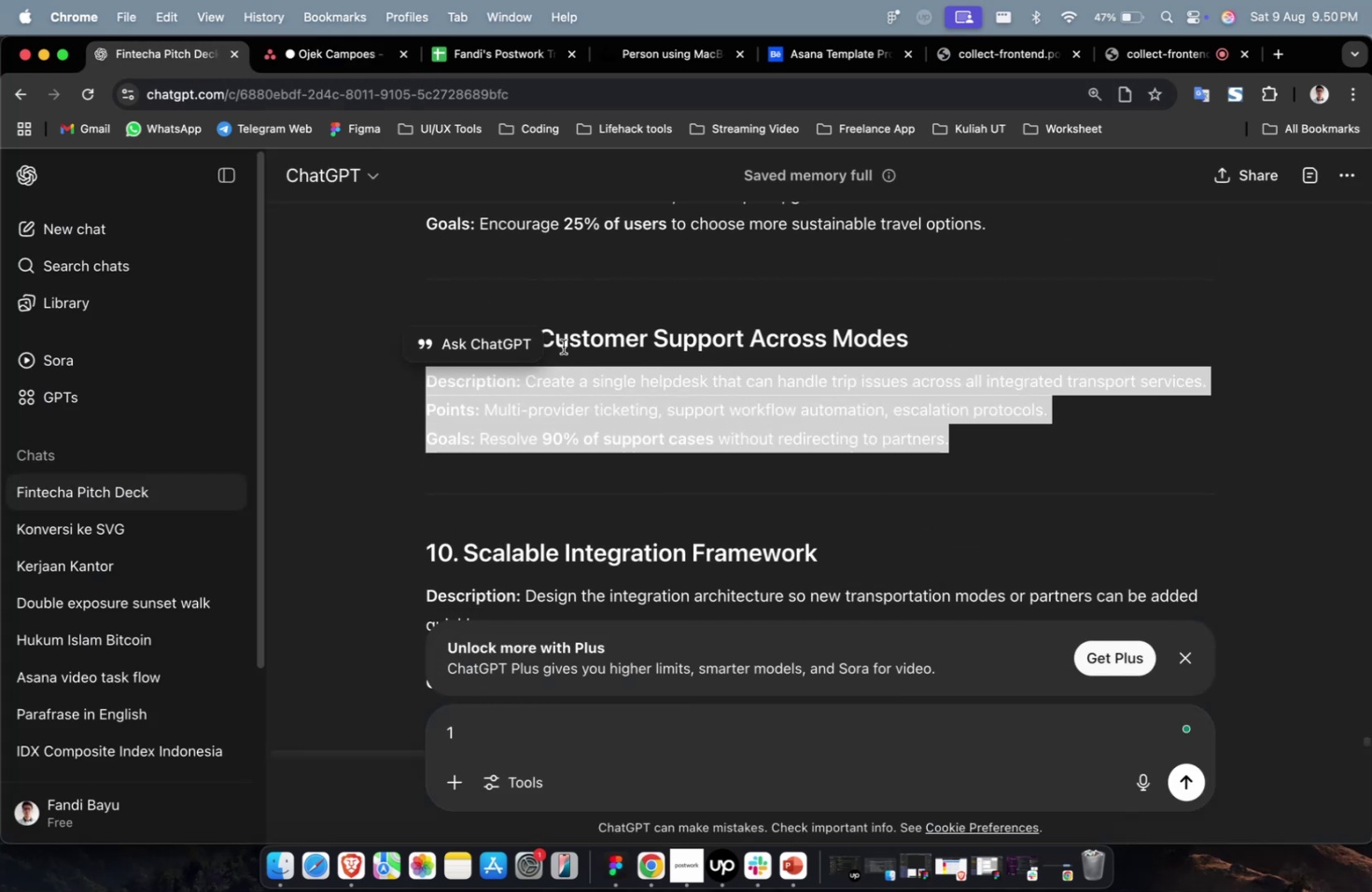 
key(Meta+C)
 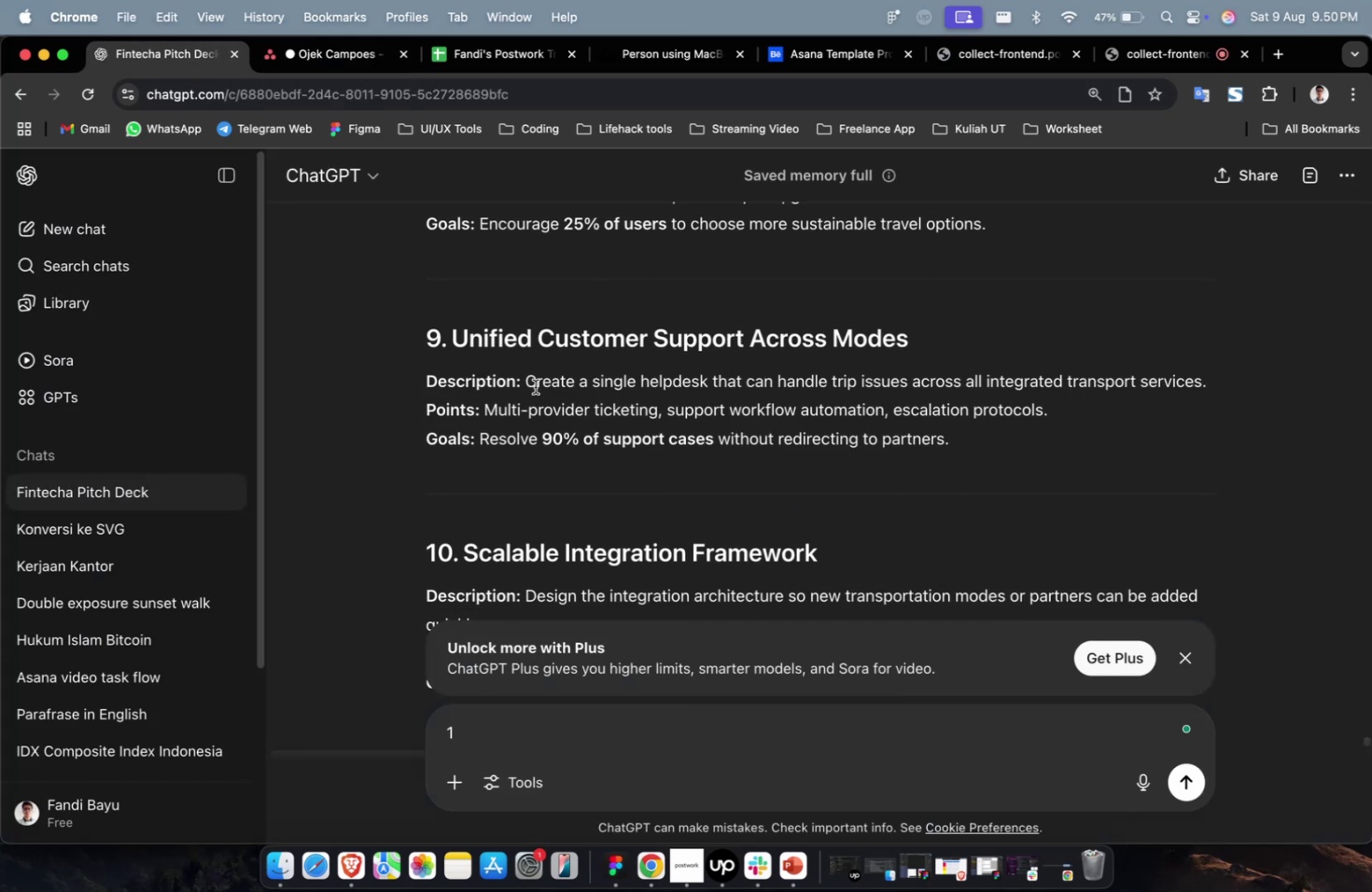 
left_click_drag(start_coordinate=[528, 383], to_coordinate=[1088, 476])
 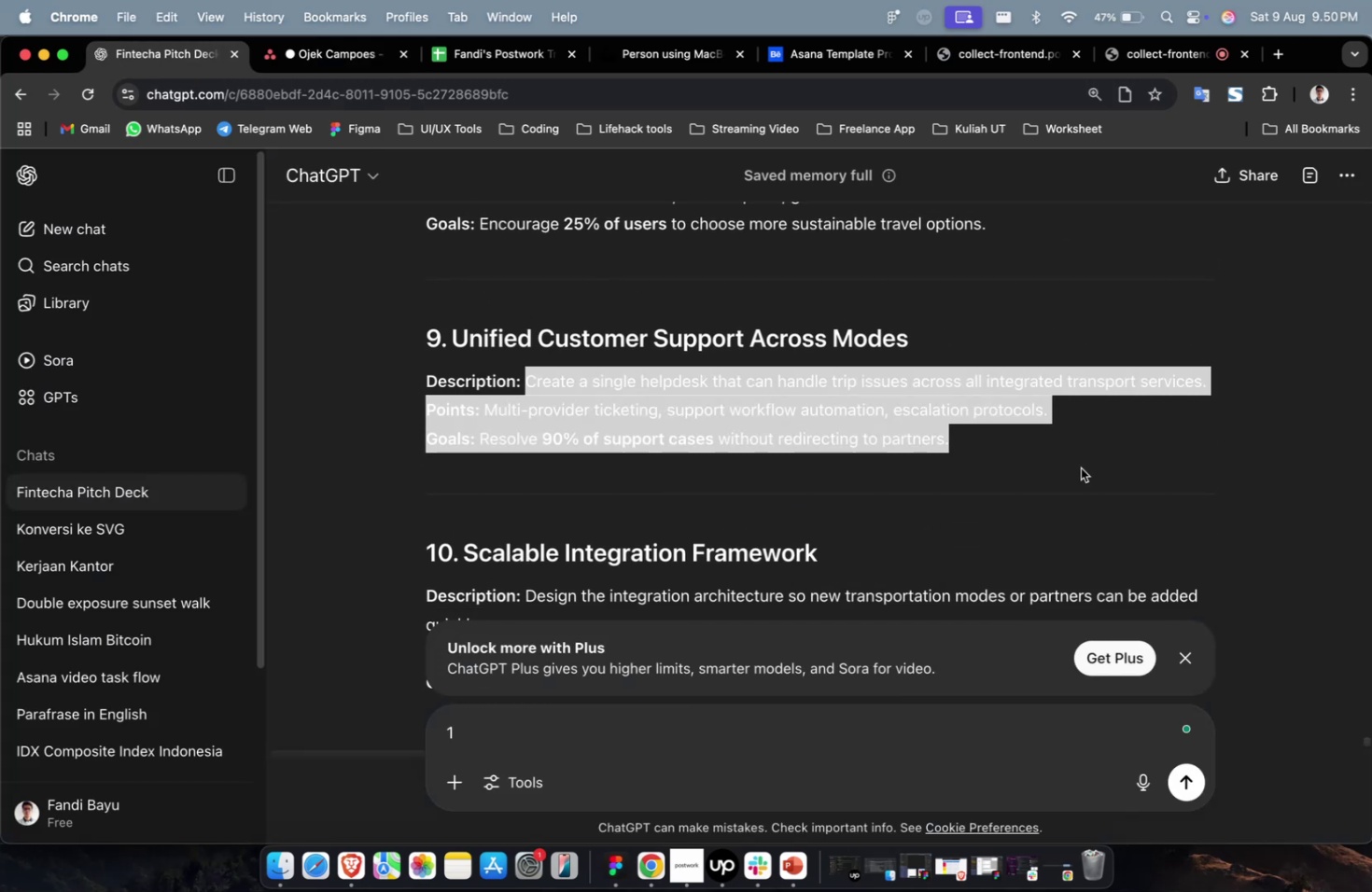 
key(Meta+CommandLeft)
 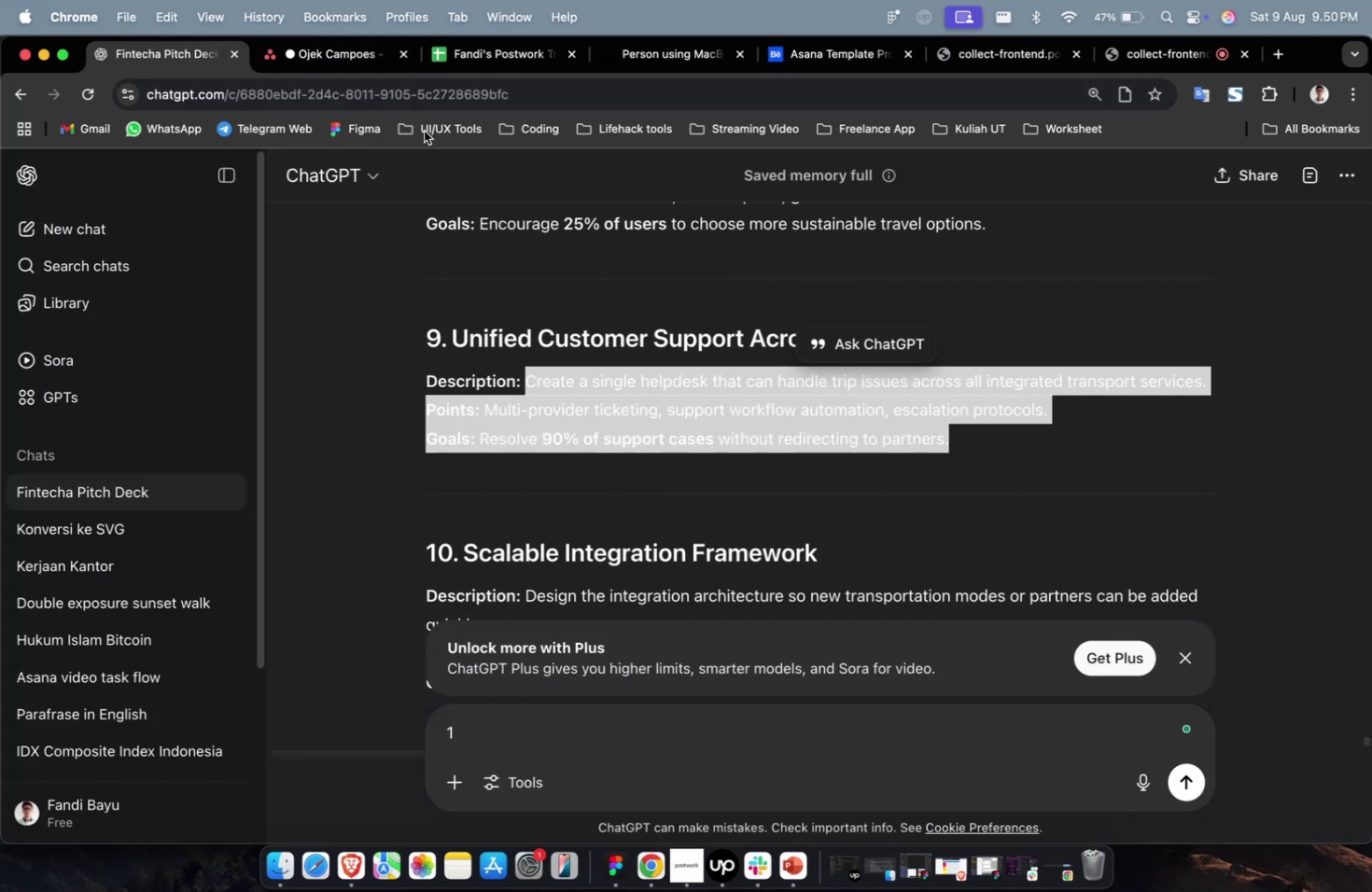 
key(Meta+C)
 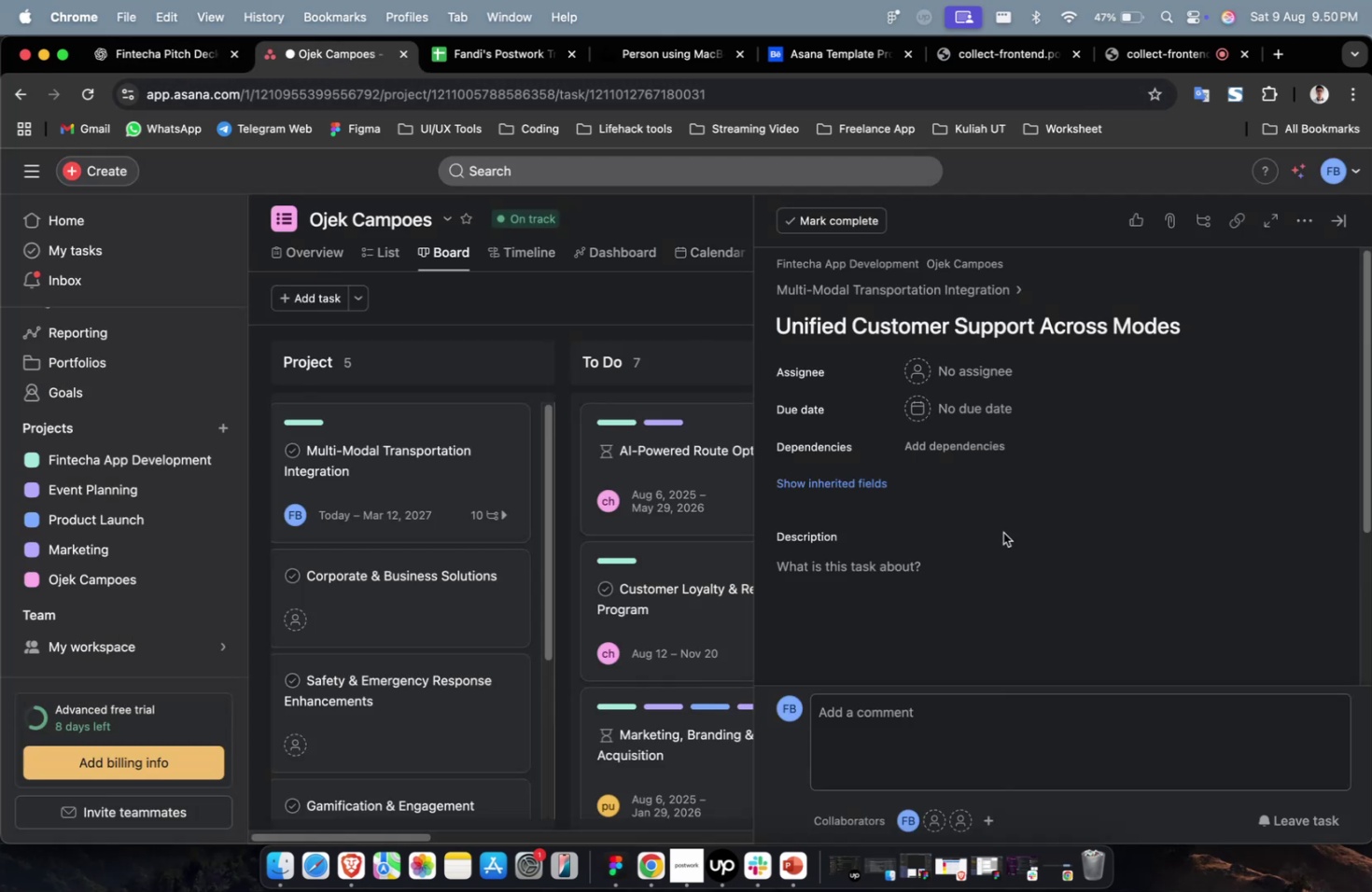 
key(Meta+CommandLeft)
 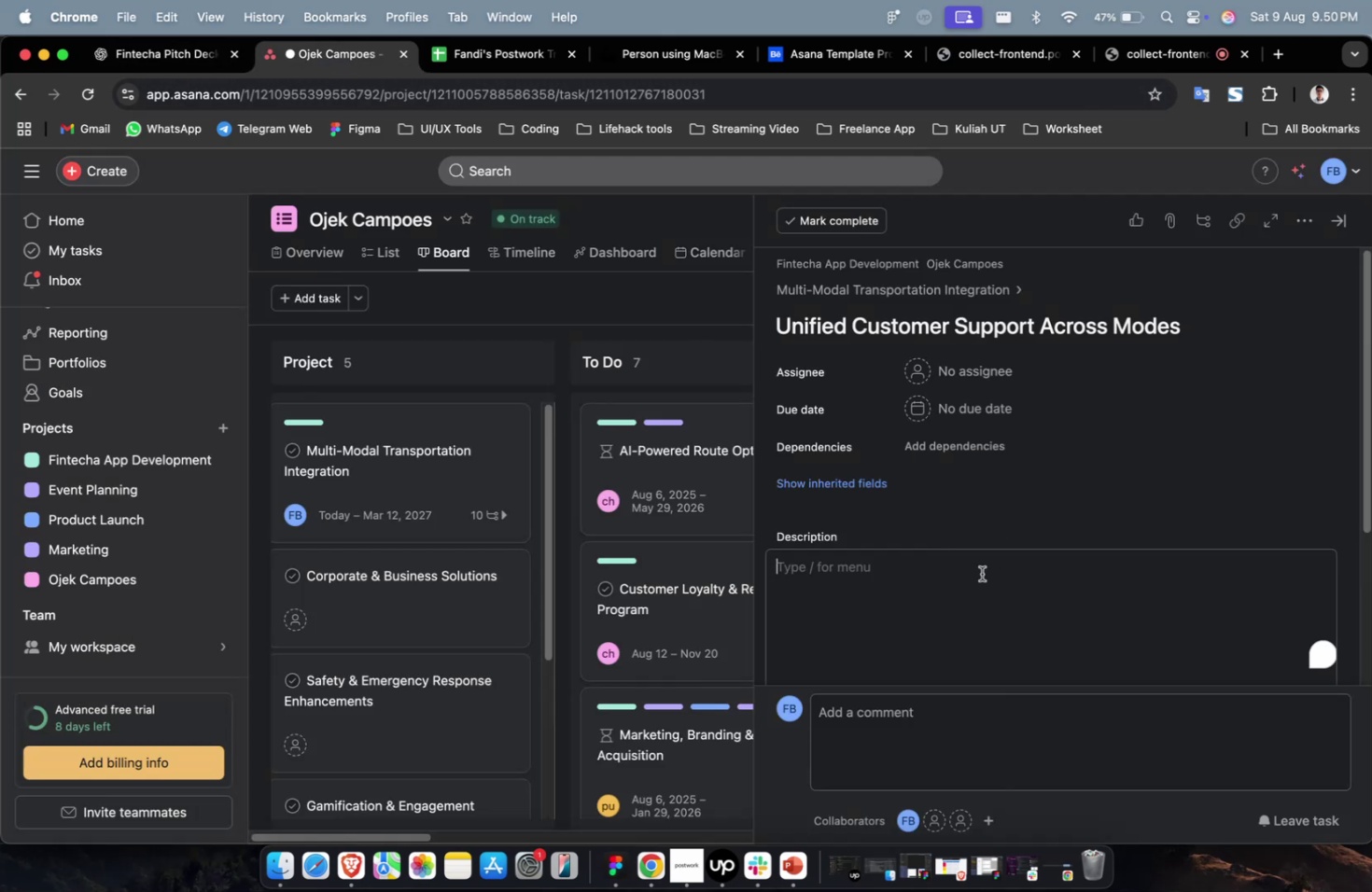 
double_click([981, 573])
 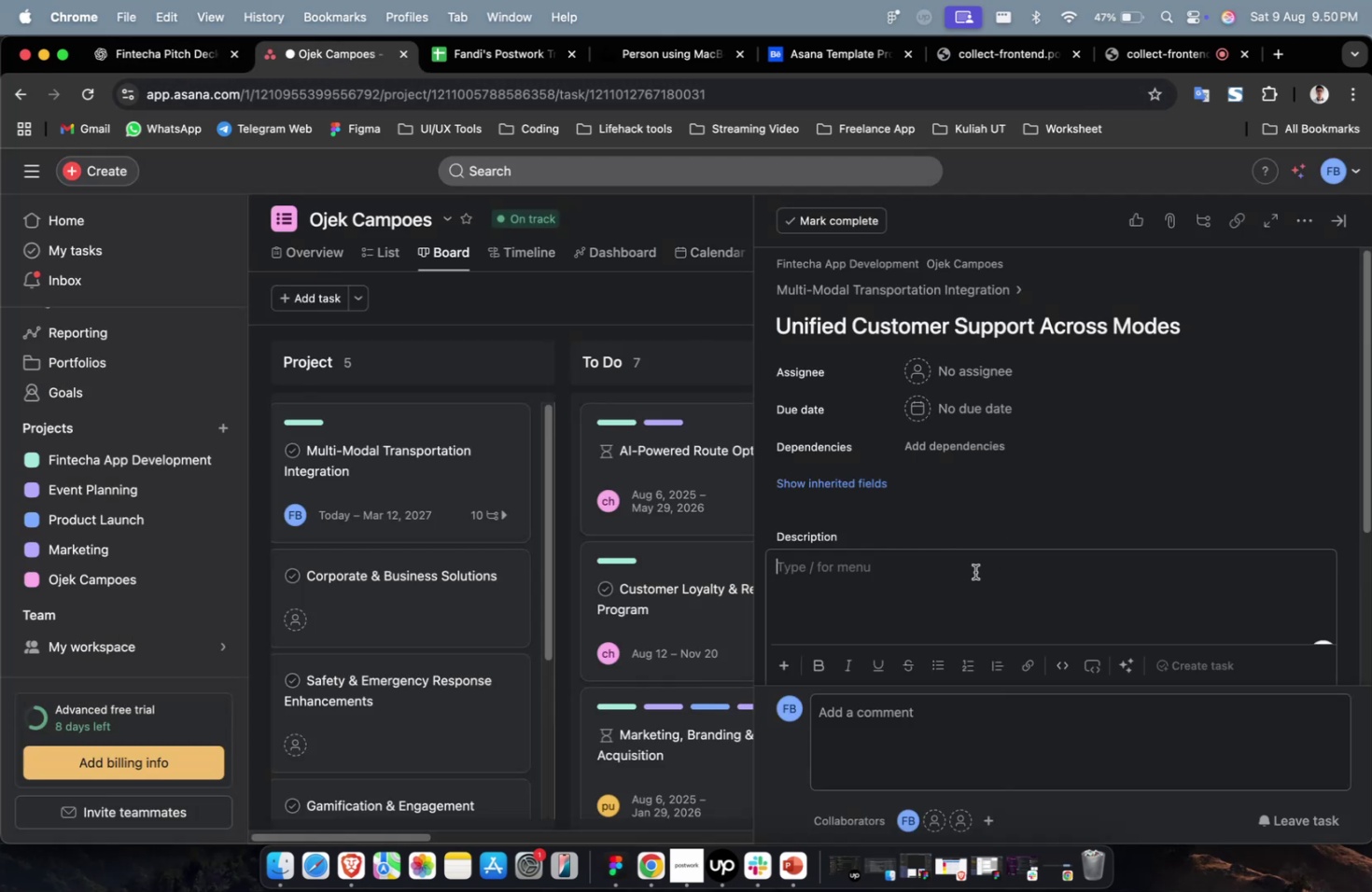 
key(Meta+V)
 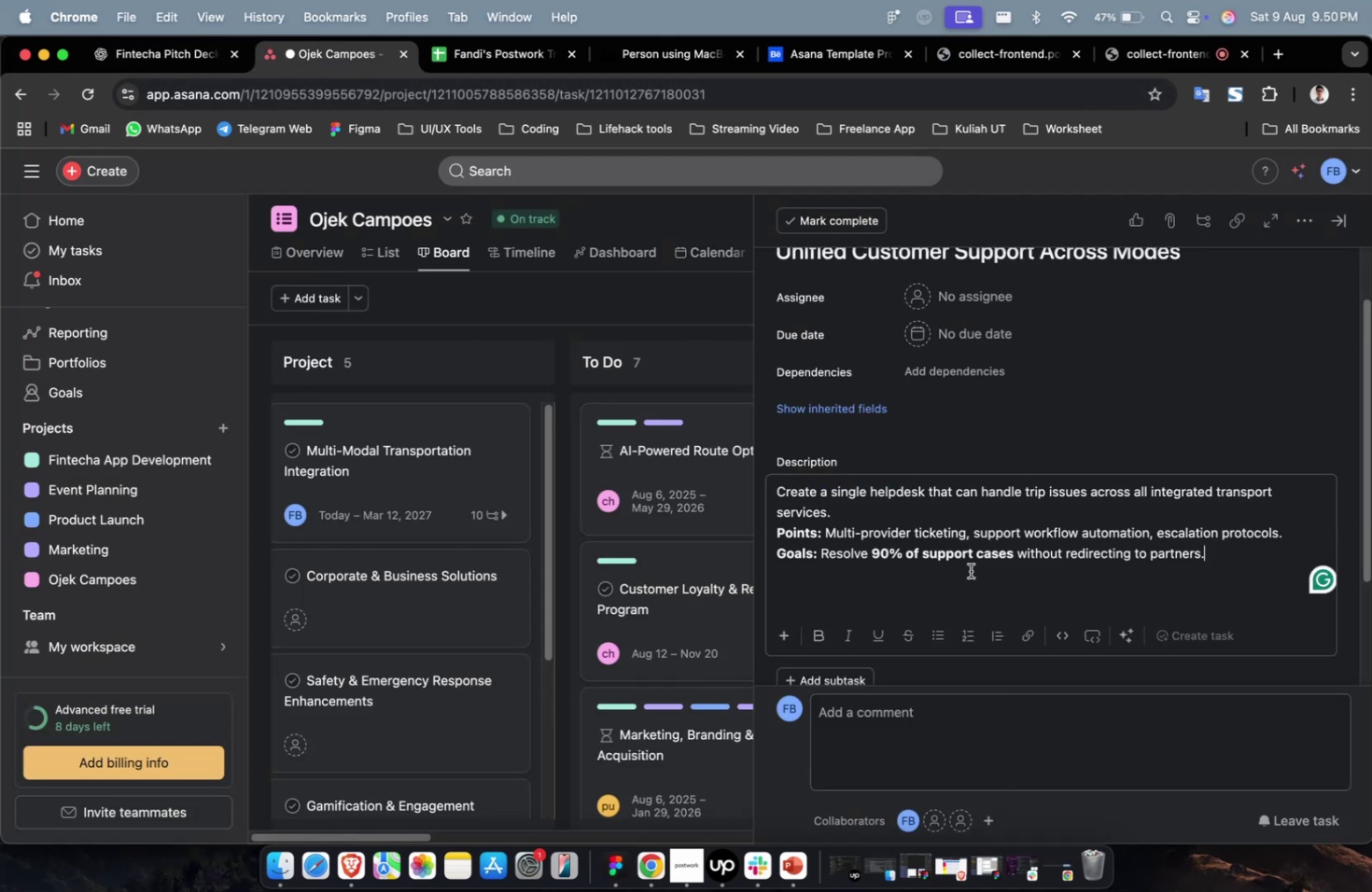 
scroll: coordinate [970, 570], scroll_direction: up, amount: 4.0
 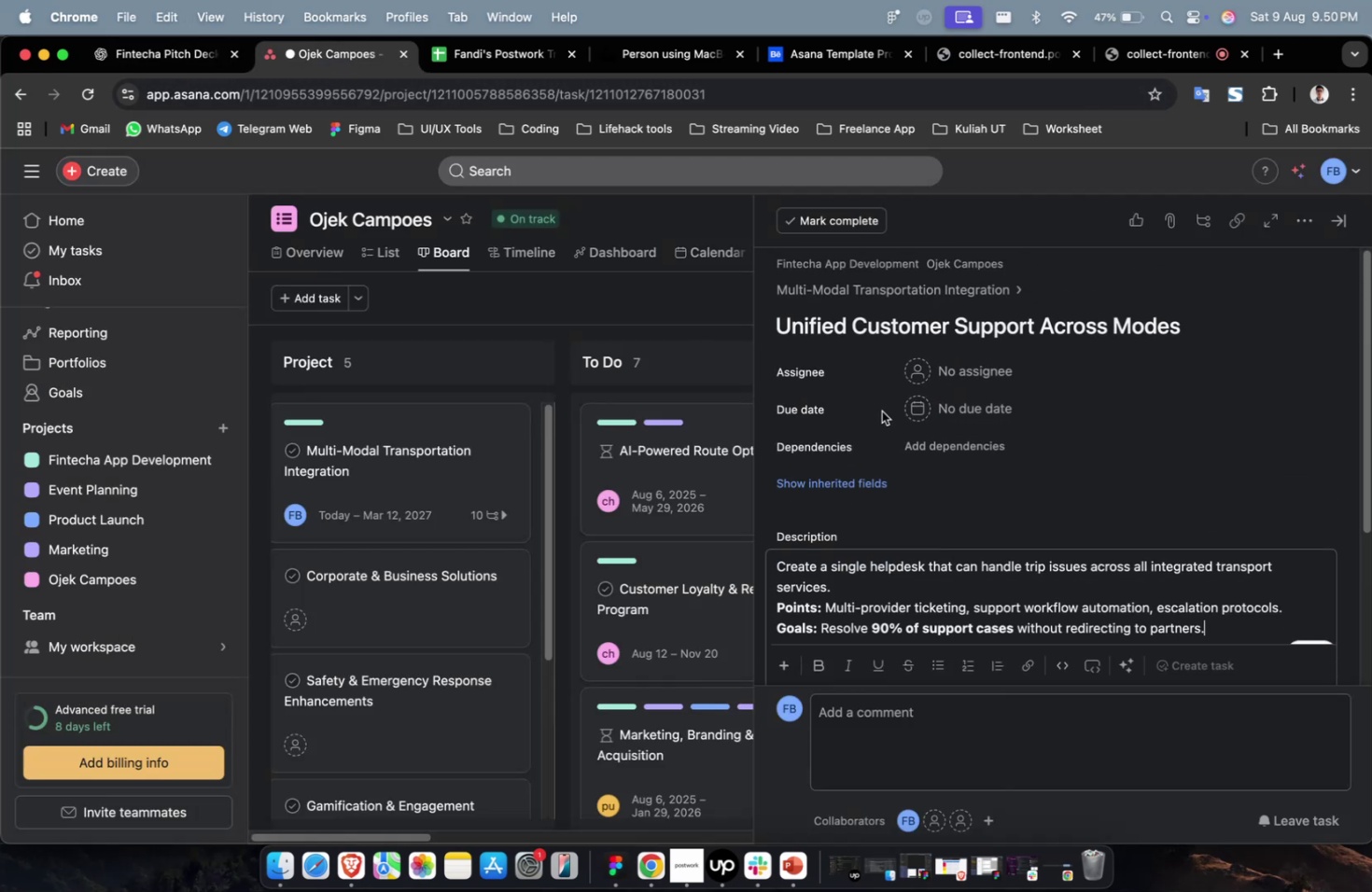 
left_click([959, 373])
 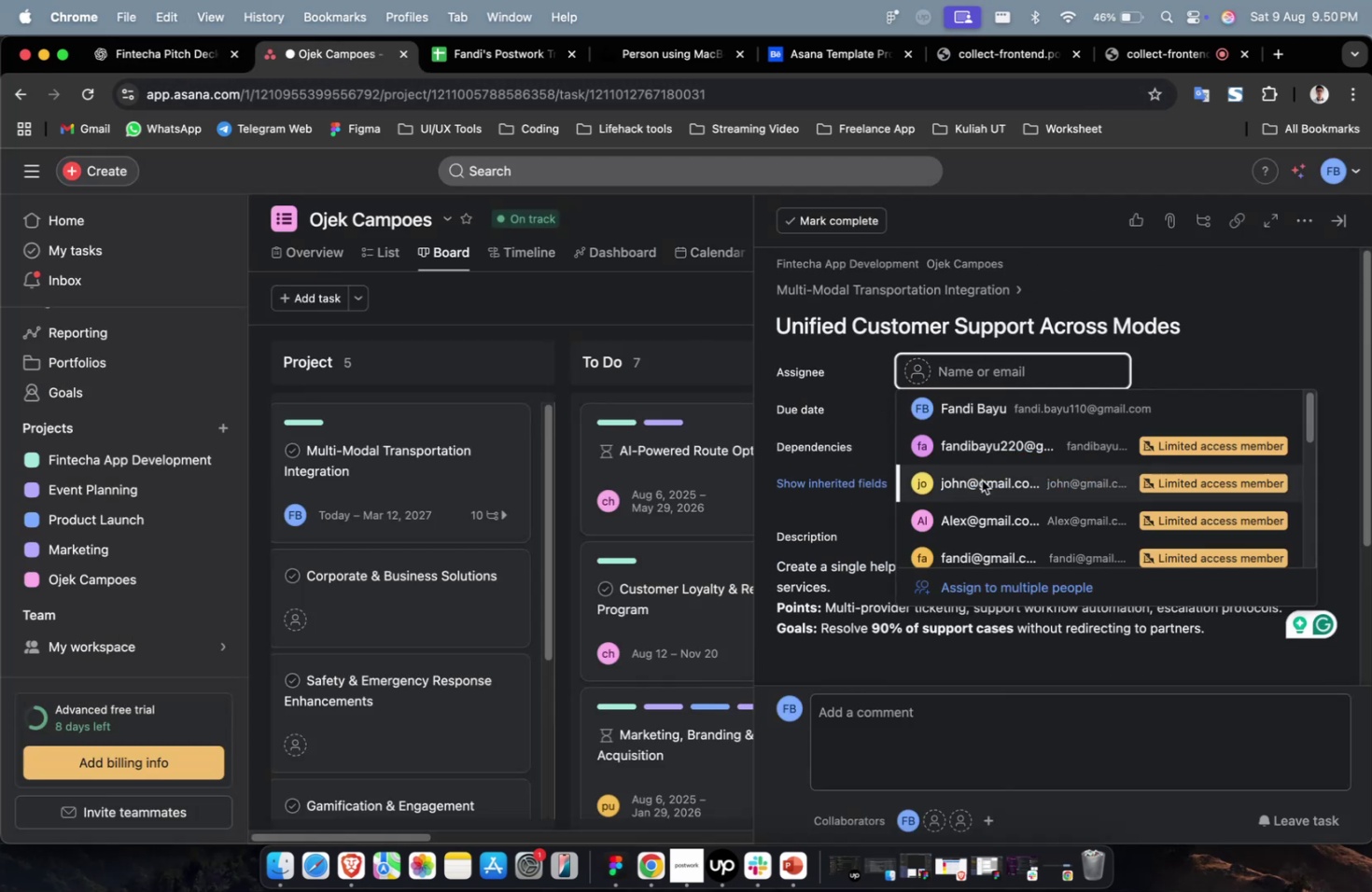 
left_click([981, 480])
 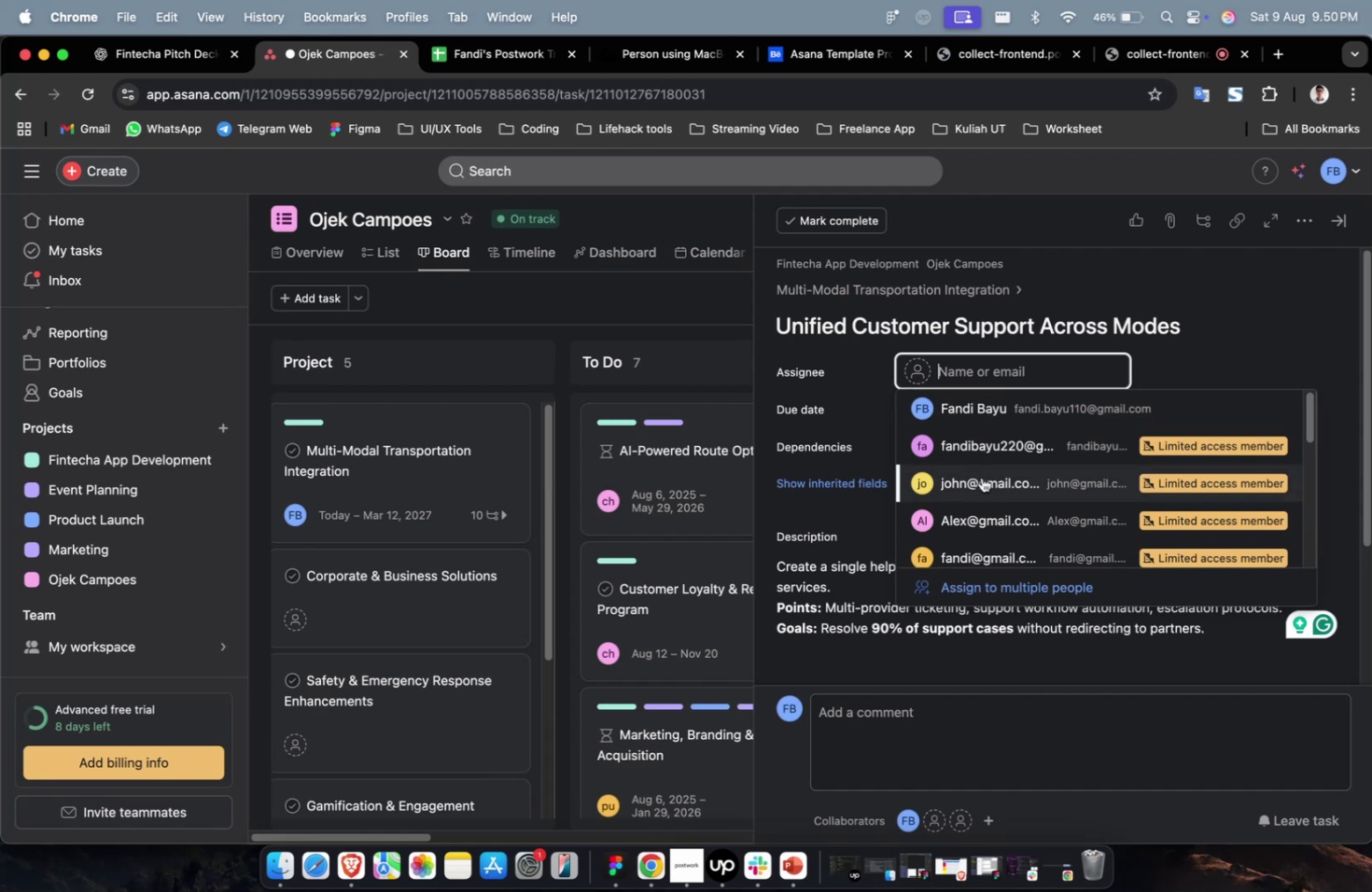 
left_click([981, 481])
 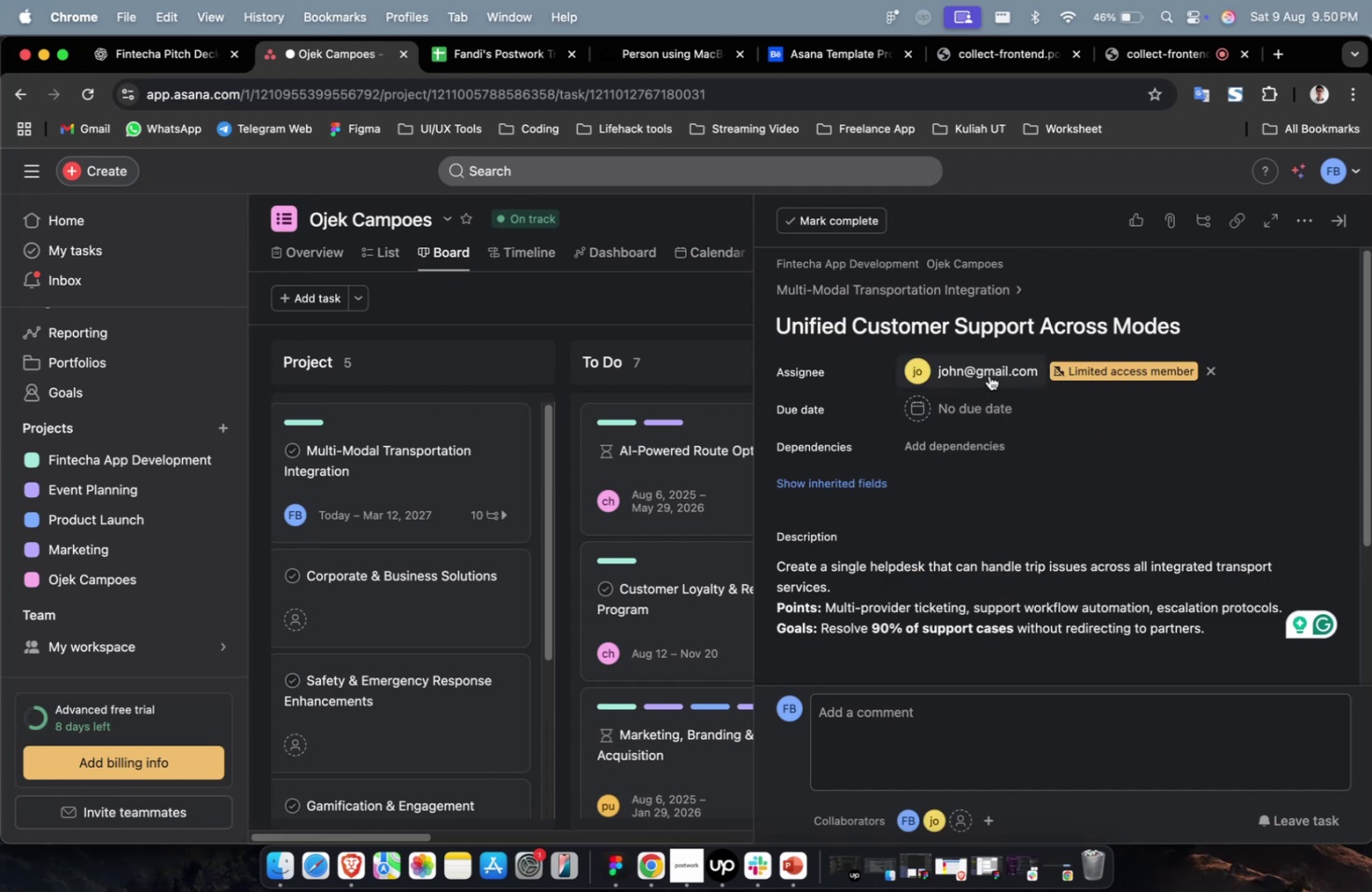 
double_click([988, 375])
 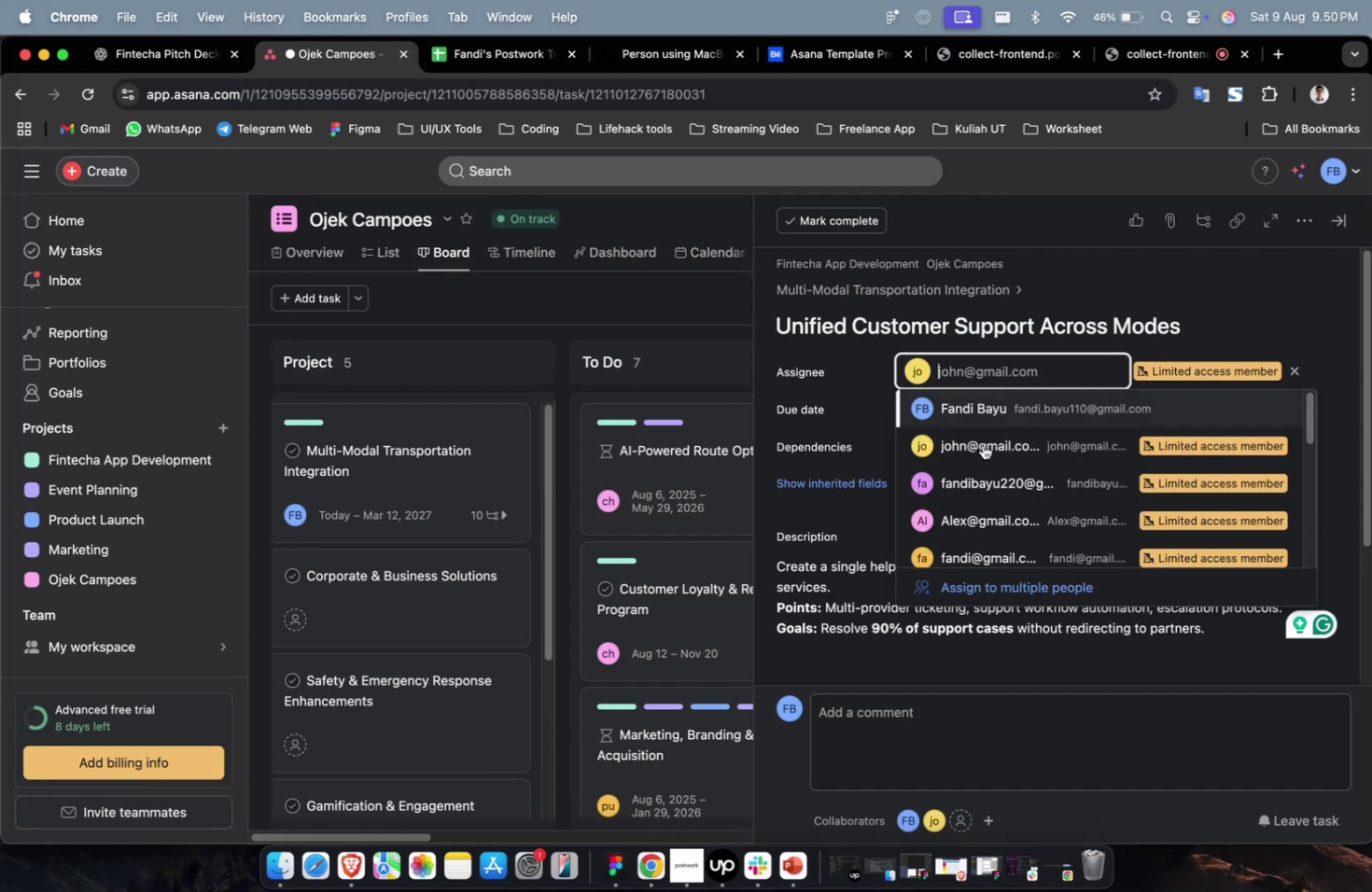 
scroll: coordinate [986, 458], scroll_direction: down, amount: 9.0
 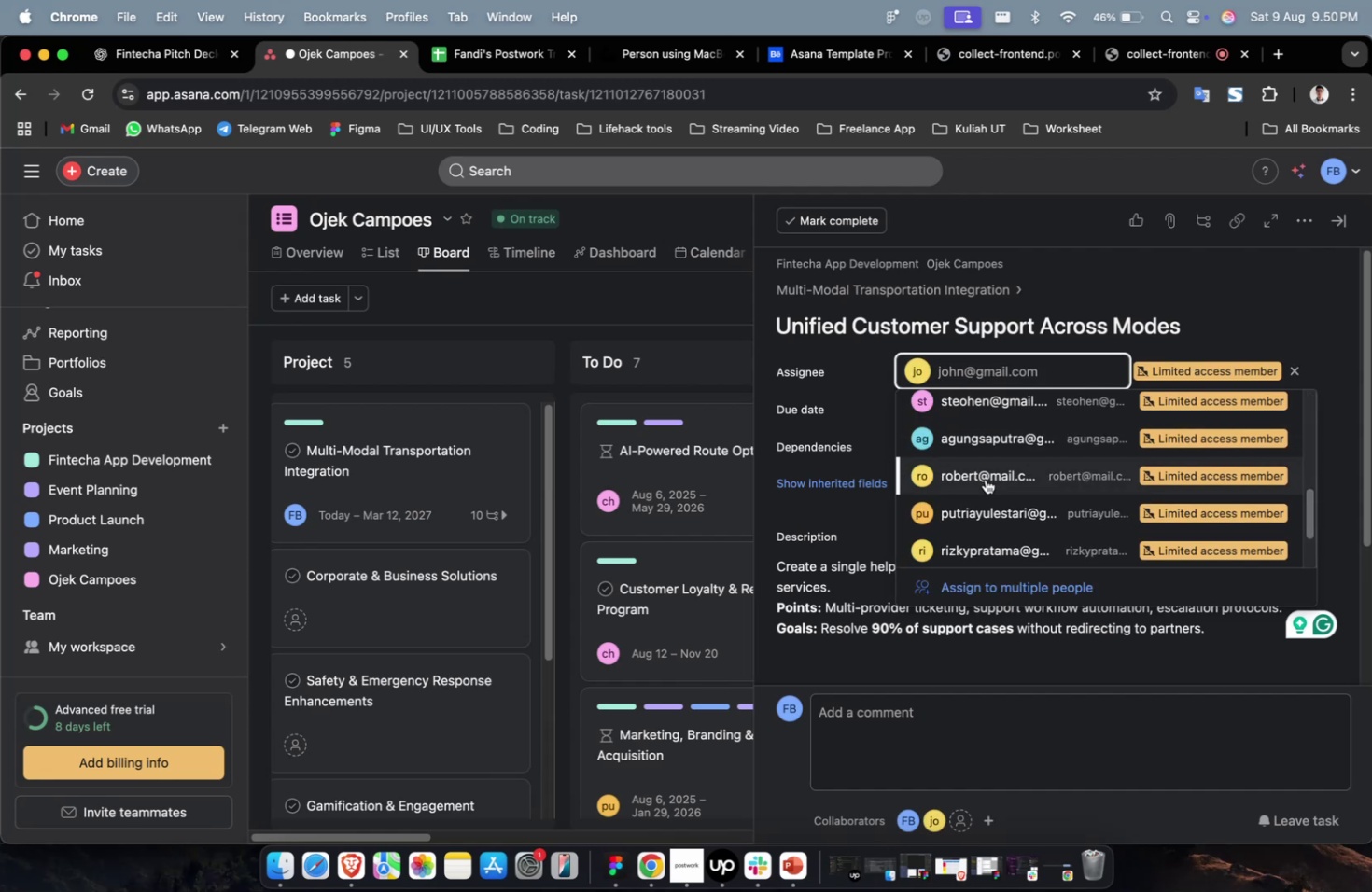 
left_click([985, 479])
 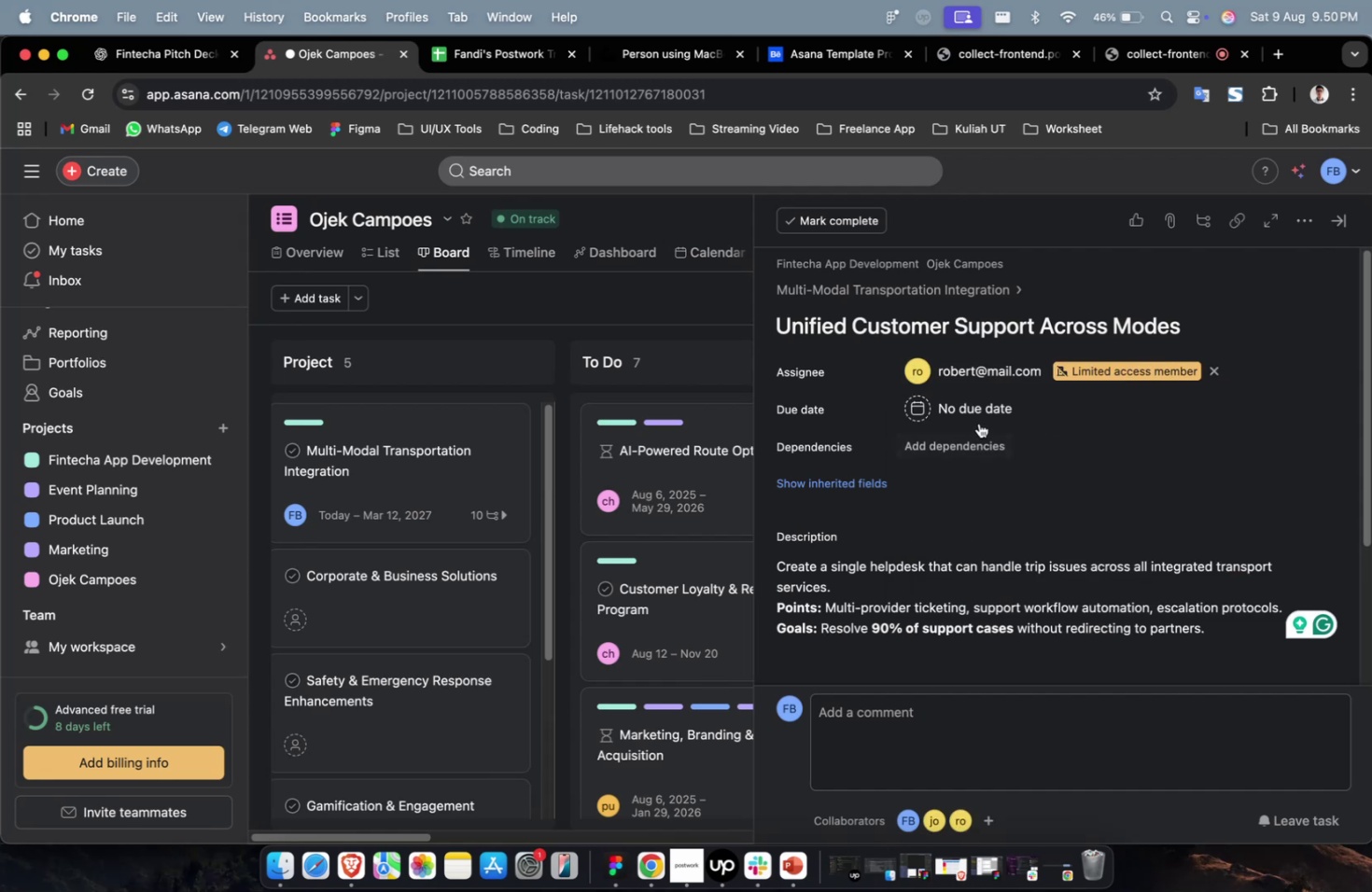 
double_click([977, 419])
 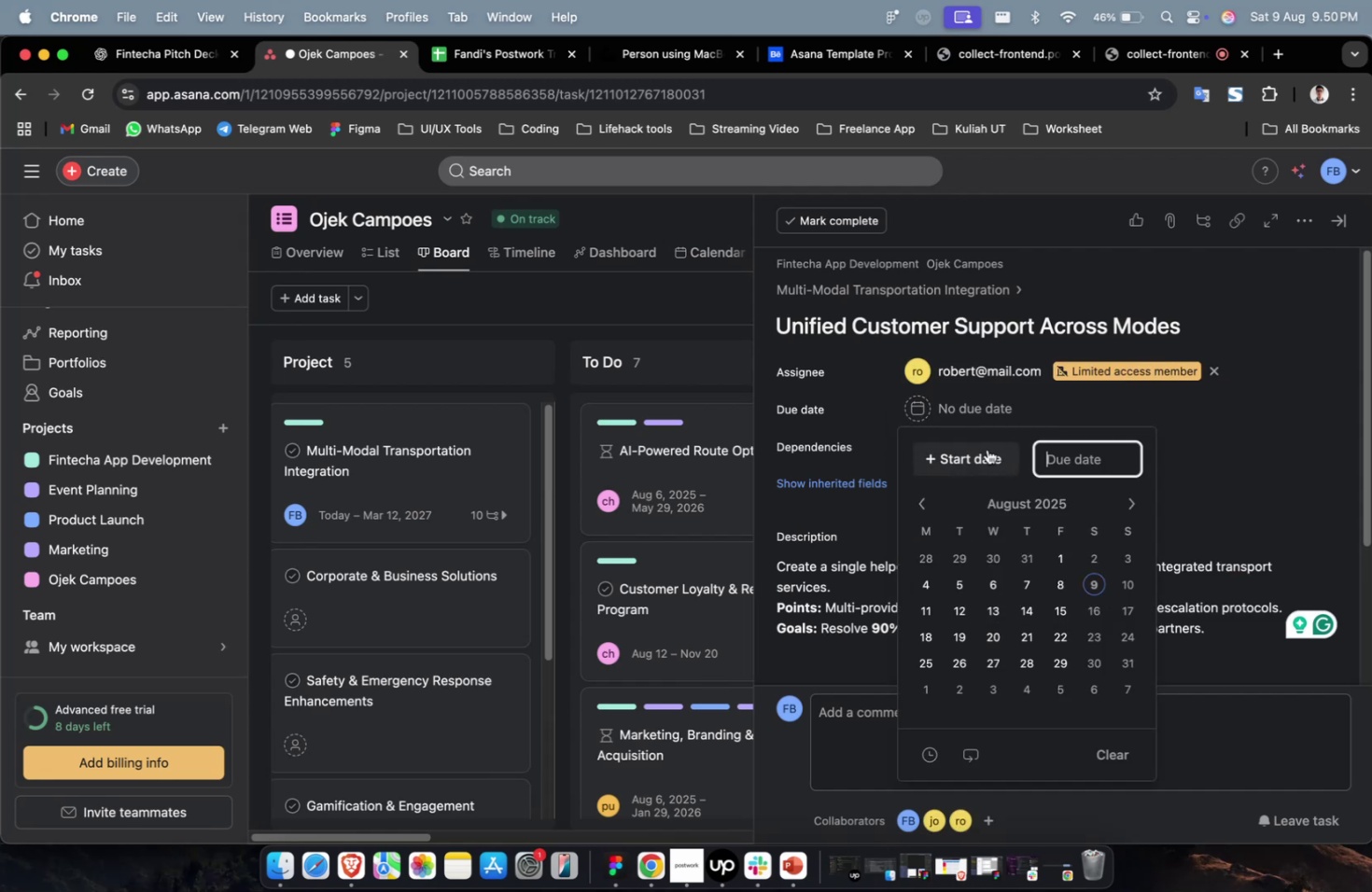 
triple_click([987, 449])
 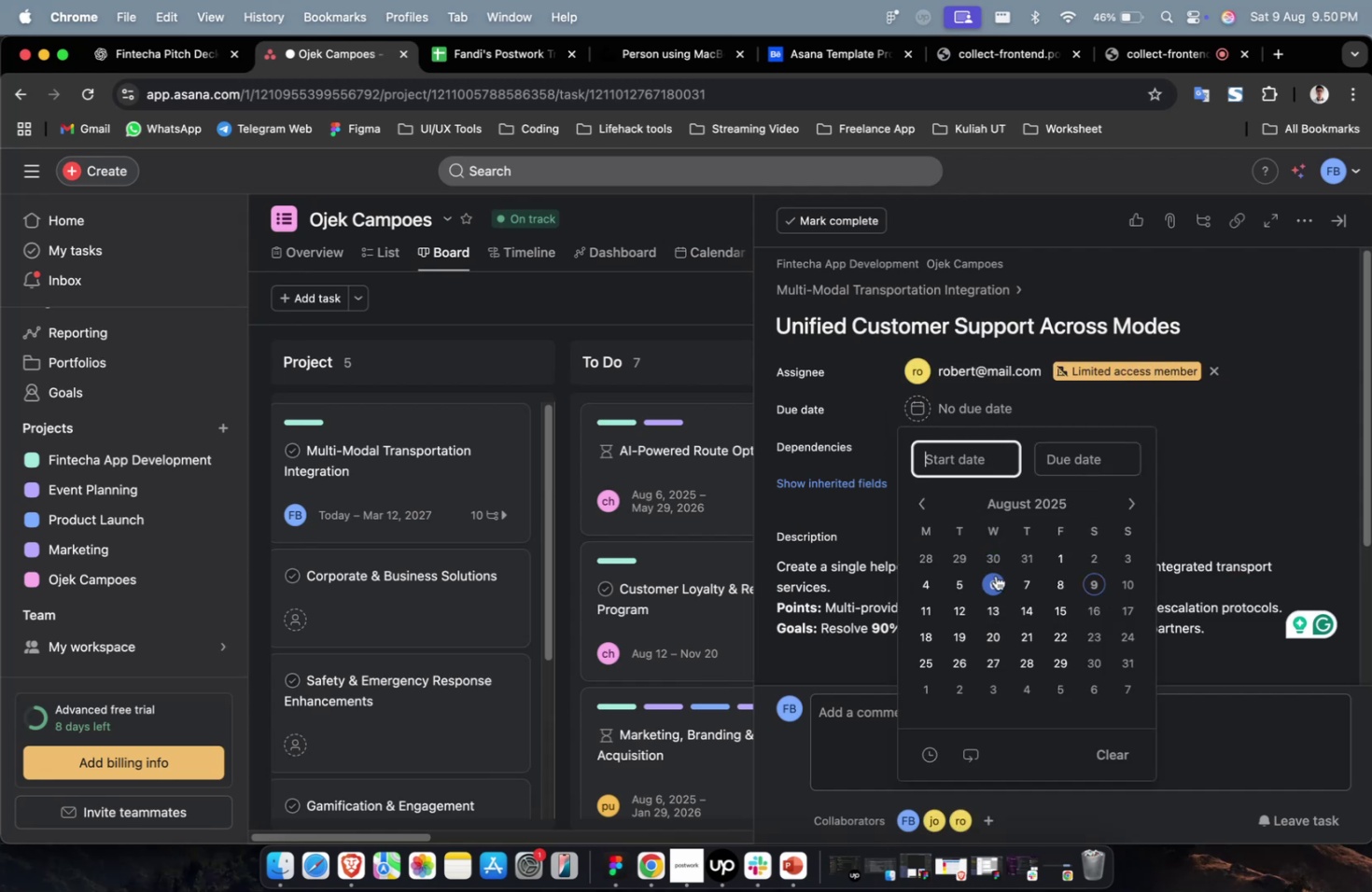 
triple_click([995, 577])
 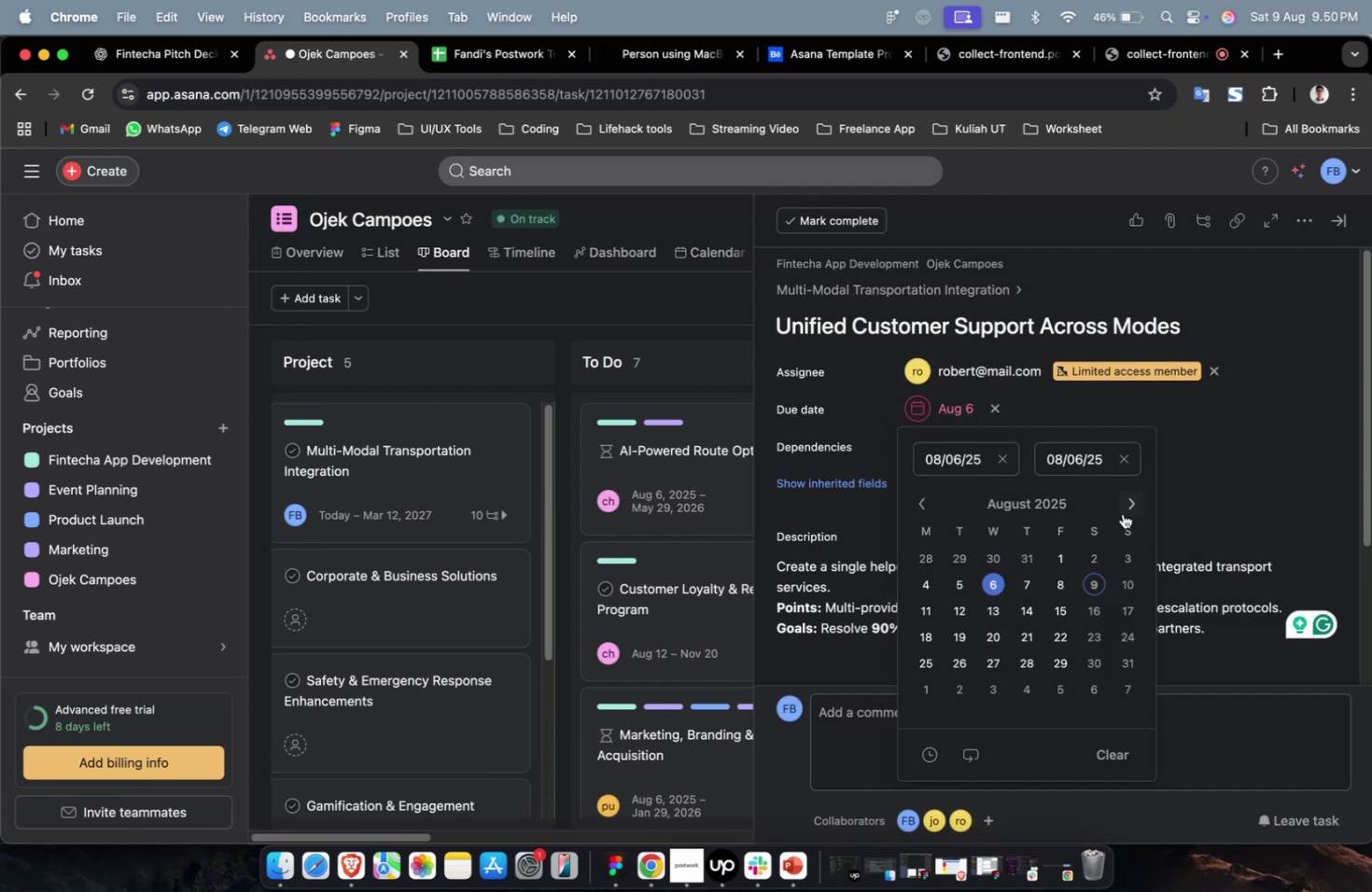 
triple_click([1122, 513])
 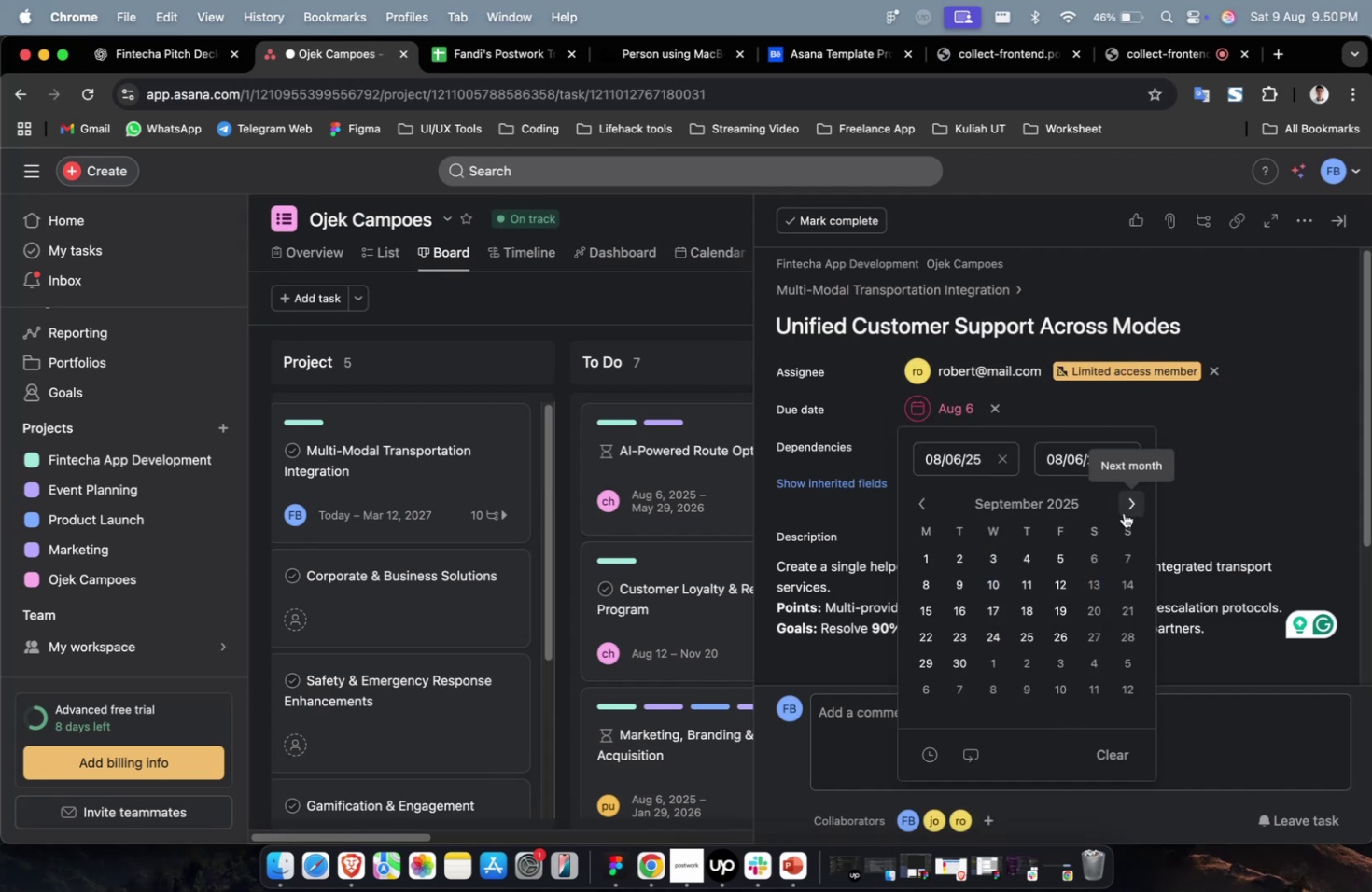 
triple_click([1123, 512])
 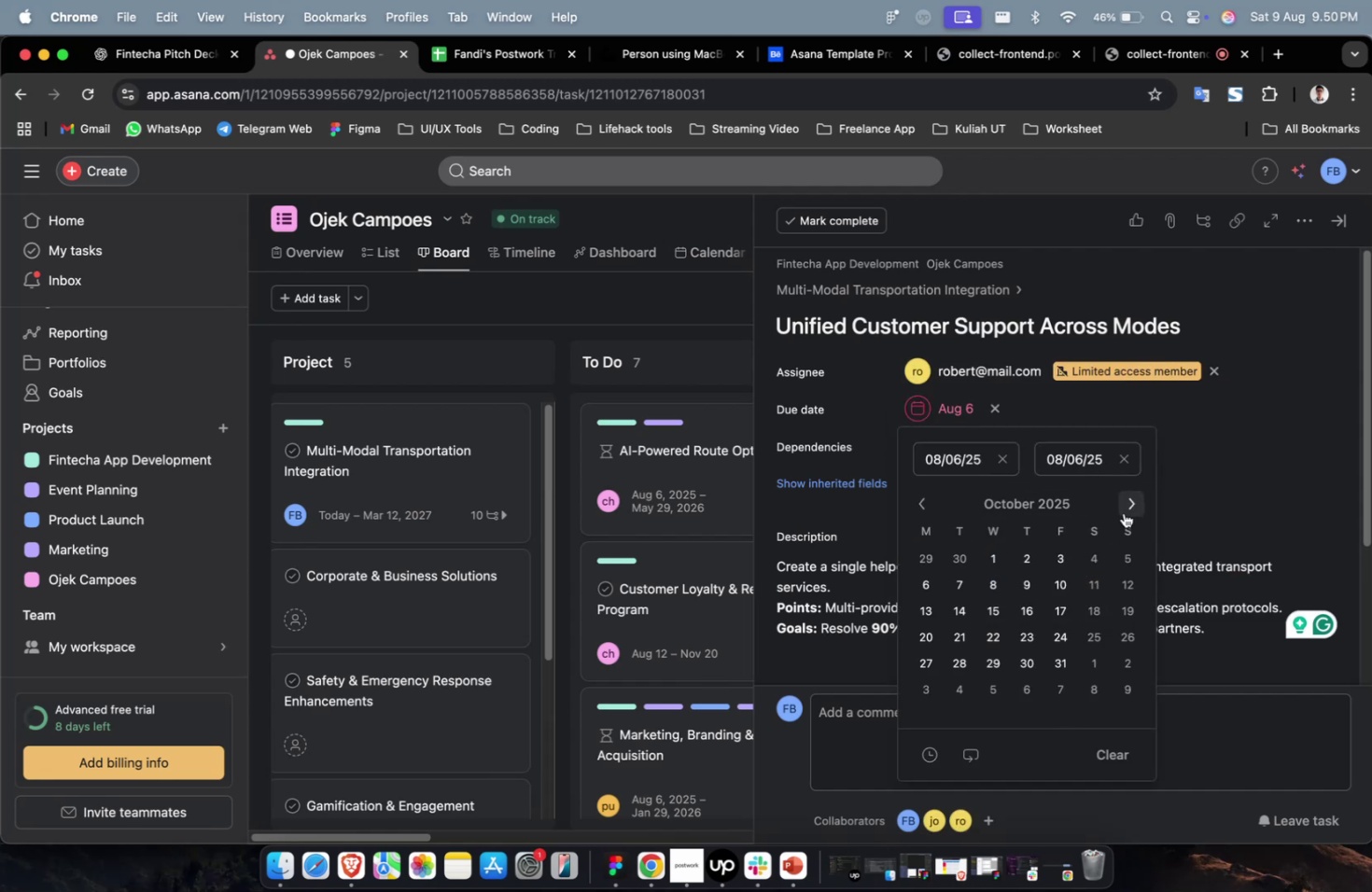 
triple_click([1123, 512])
 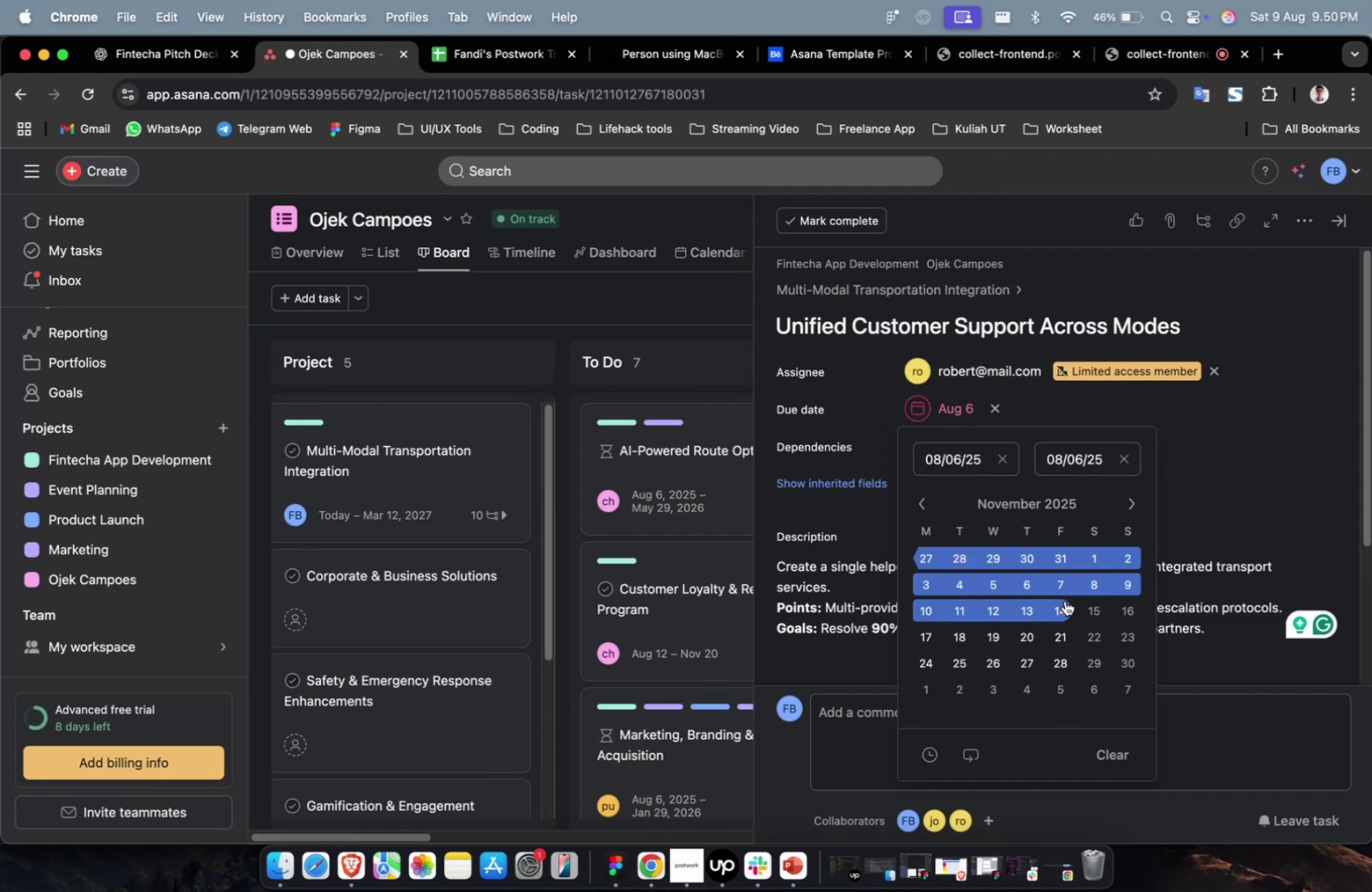 
triple_click([1063, 600])
 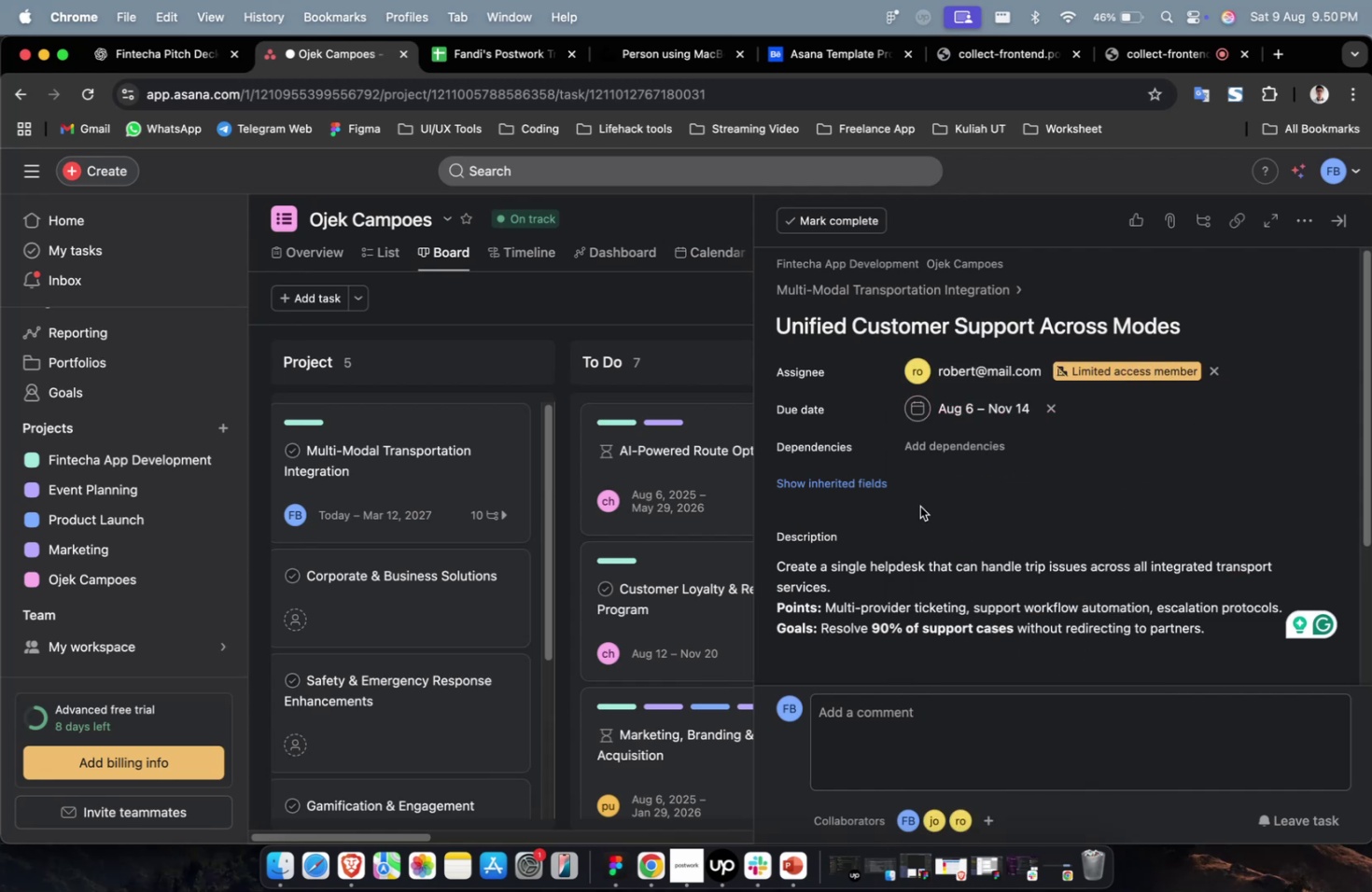 
triple_click([947, 458])
 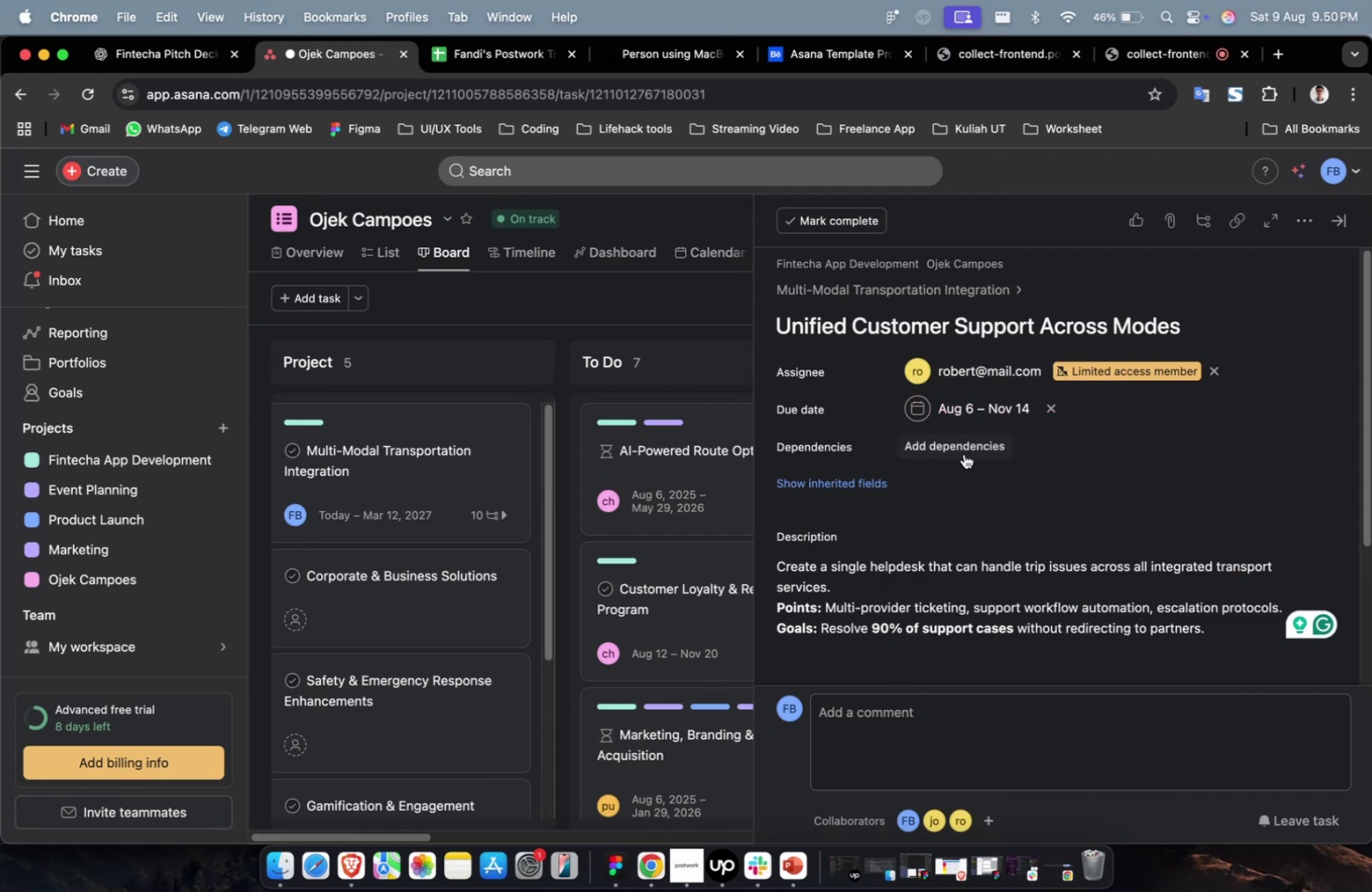 
triple_click([963, 453])
 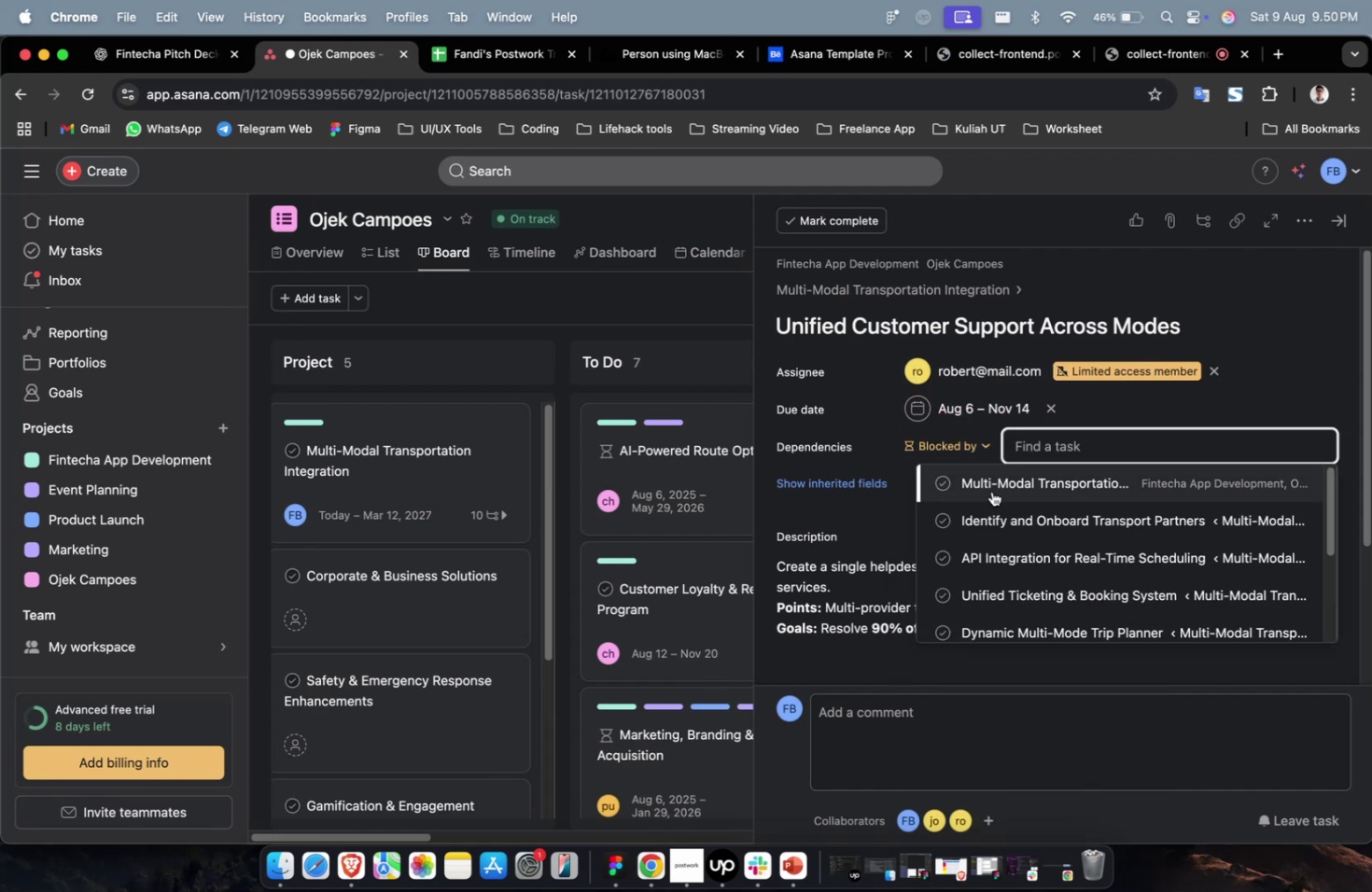 
left_click([993, 481])
 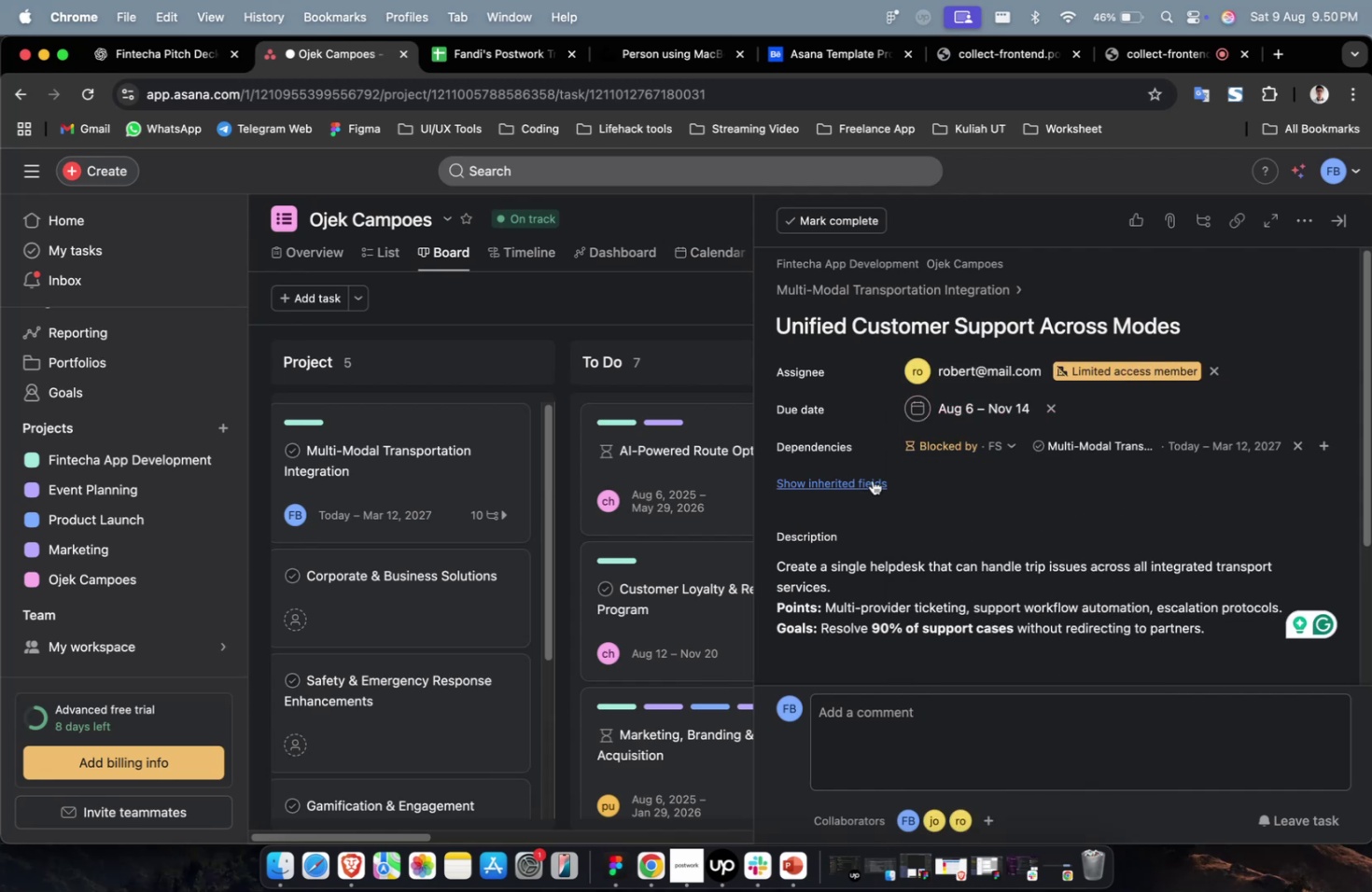 
double_click([867, 480])
 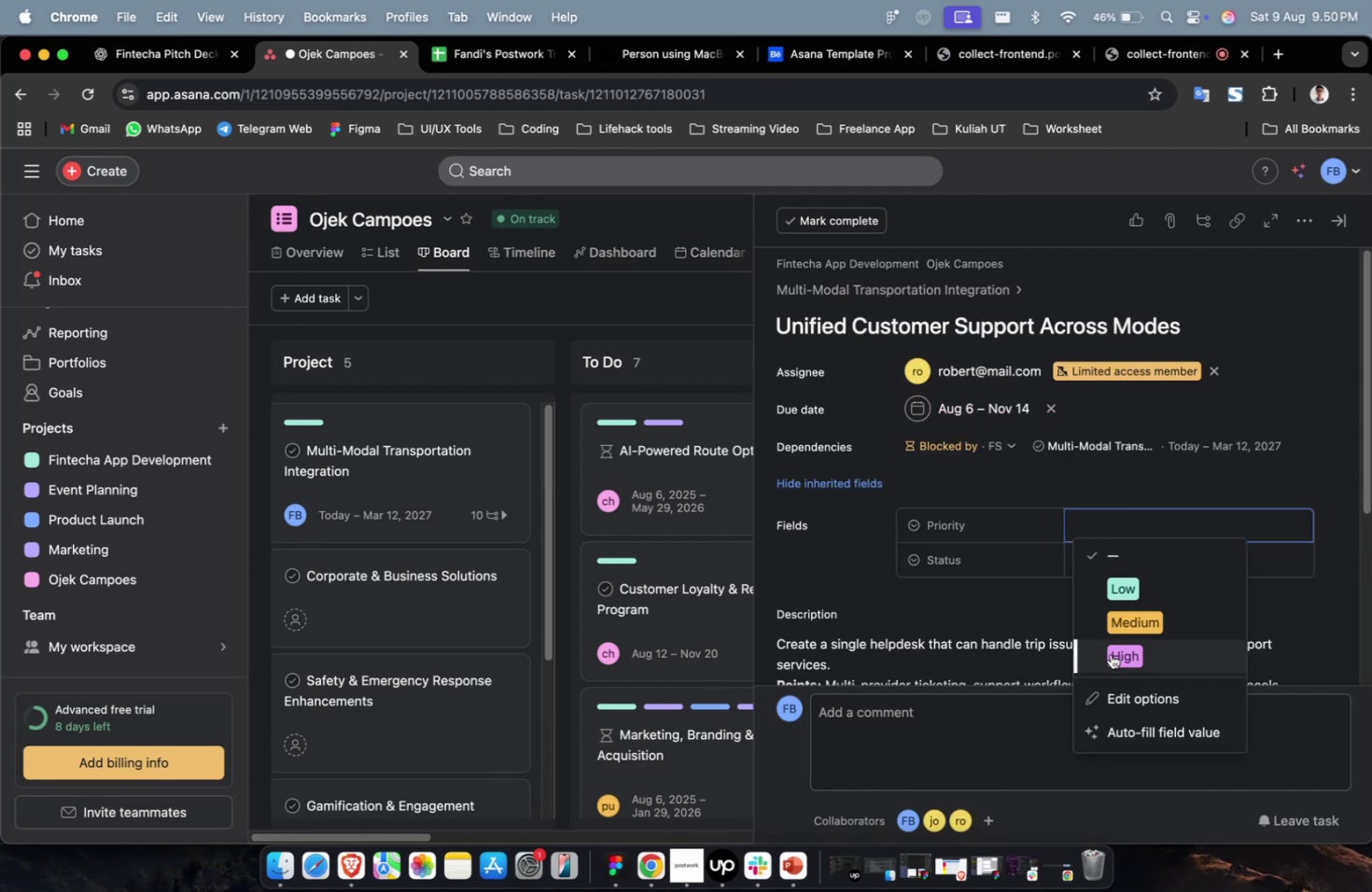 
triple_click([1121, 565])
 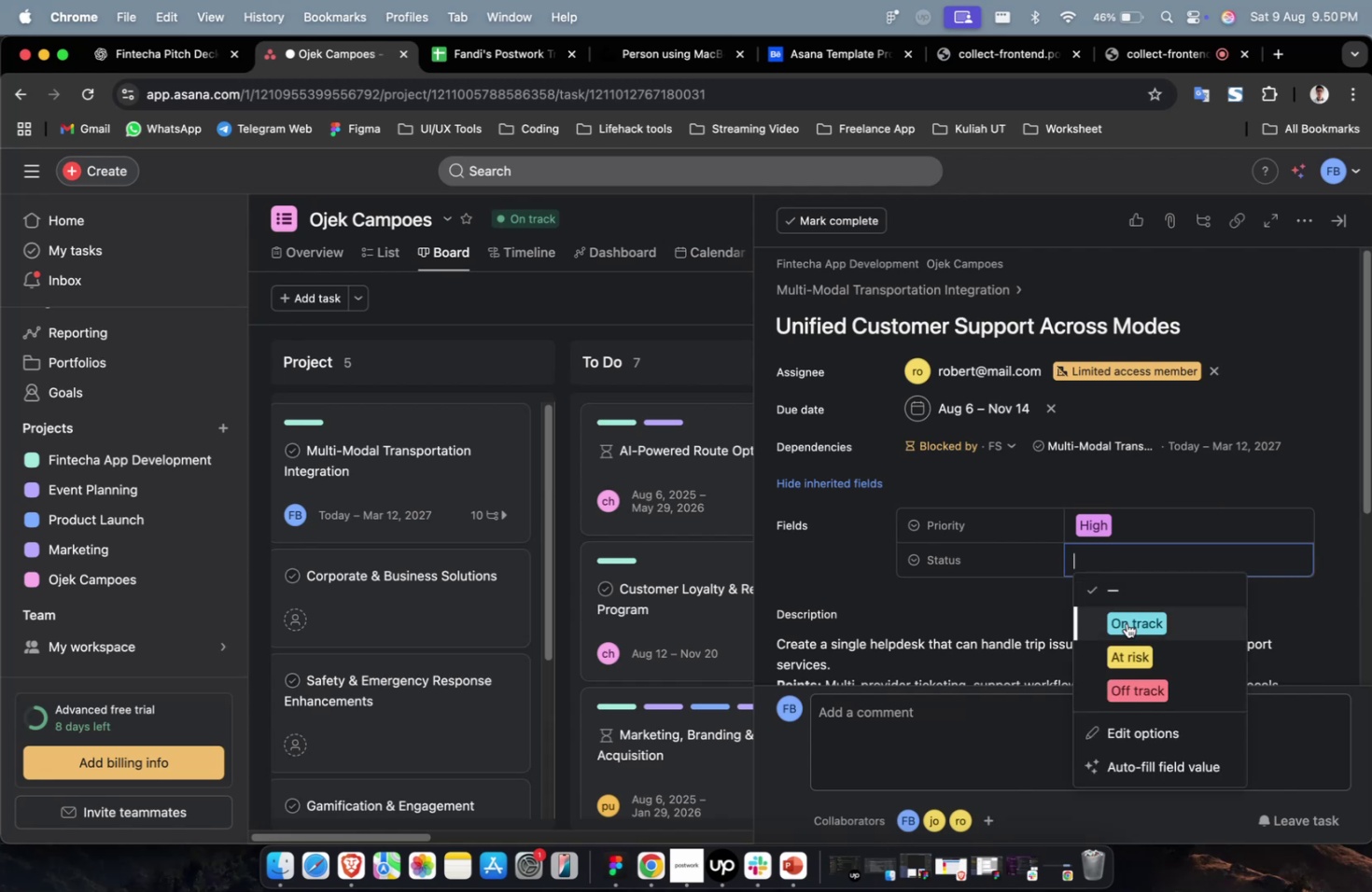 
triple_click([1126, 622])
 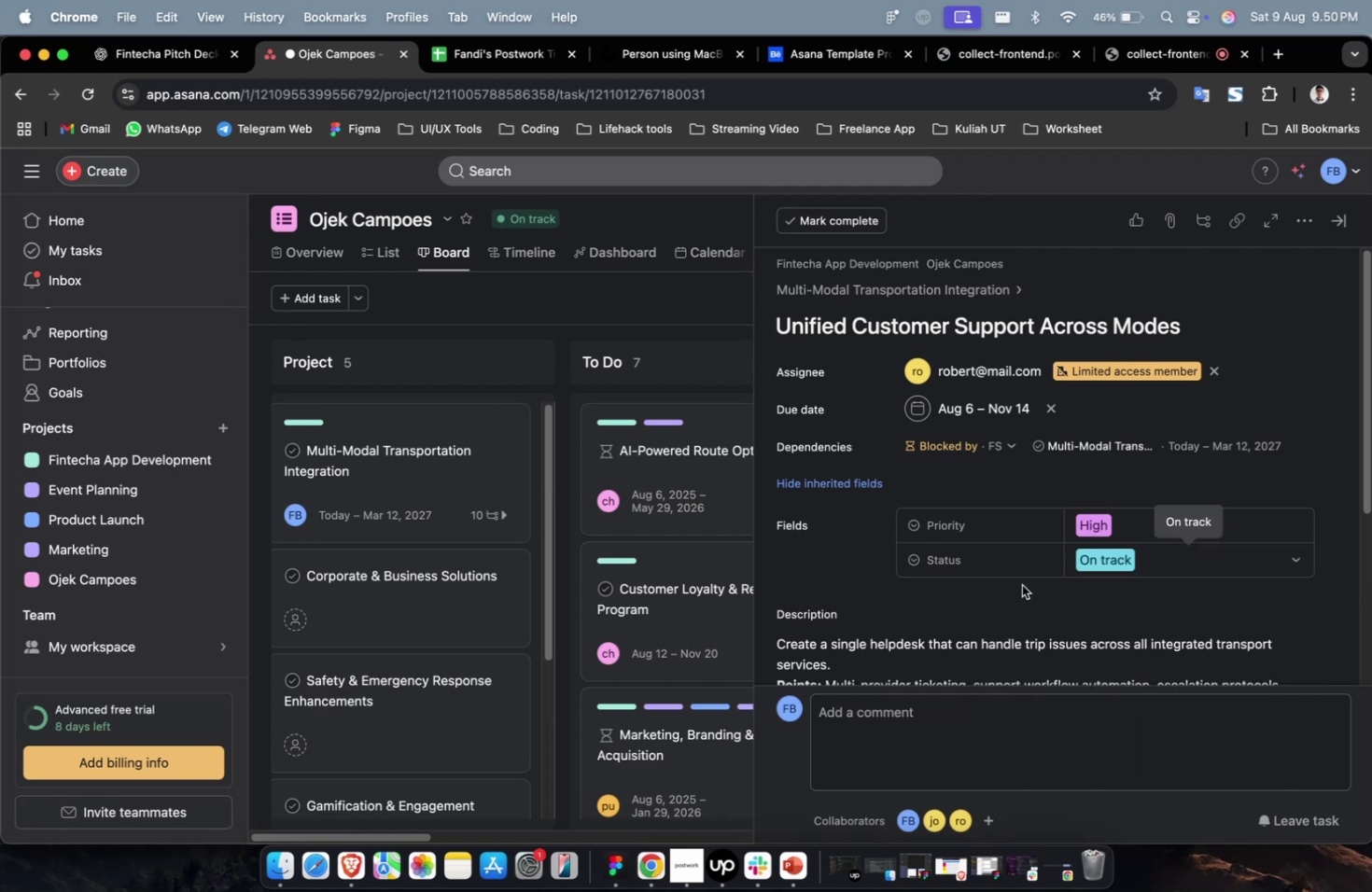 
scroll: coordinate [1021, 584], scroll_direction: down, amount: 7.0
 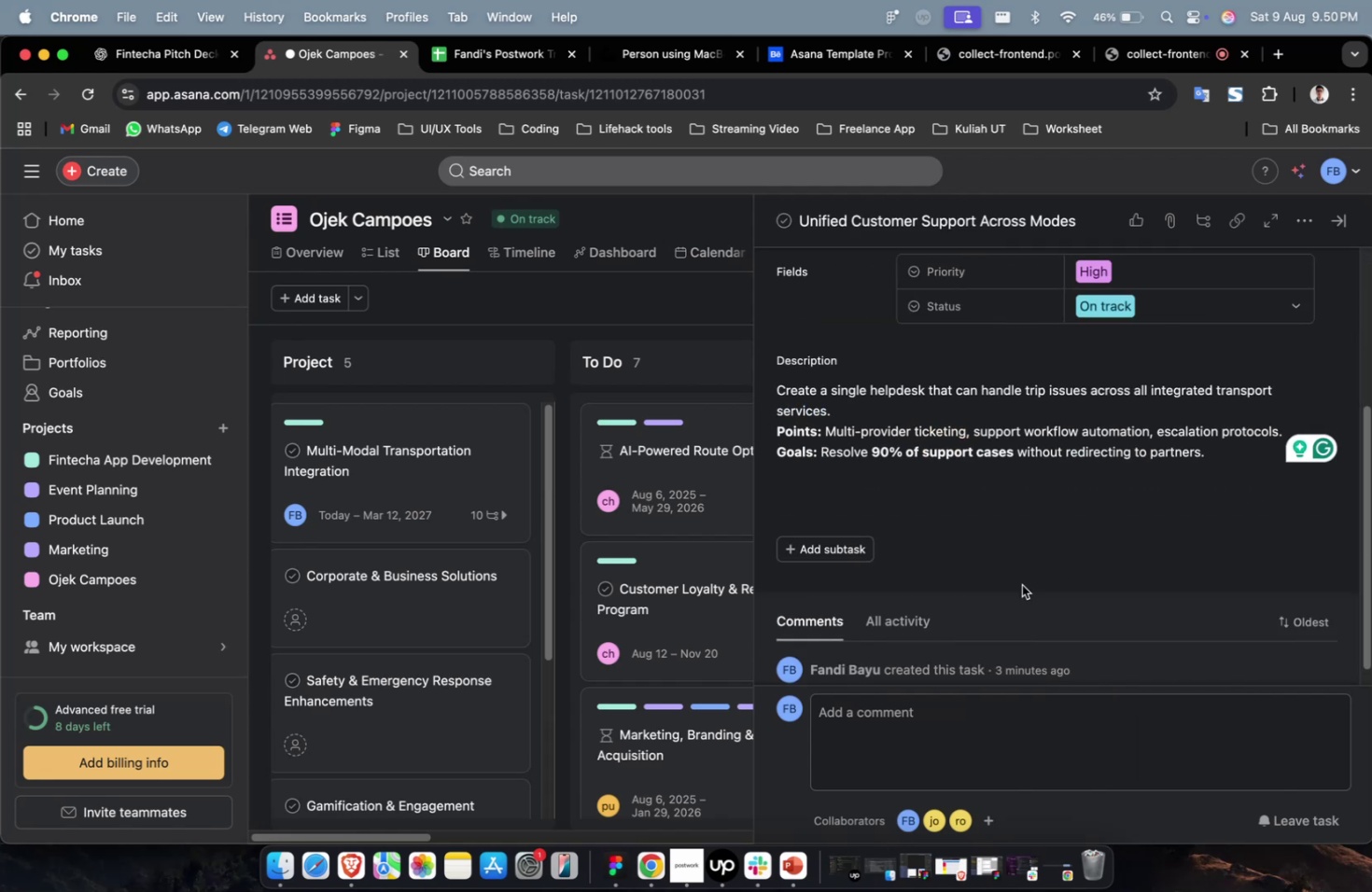 
scroll: coordinate [1021, 584], scroll_direction: up, amount: 13.0
 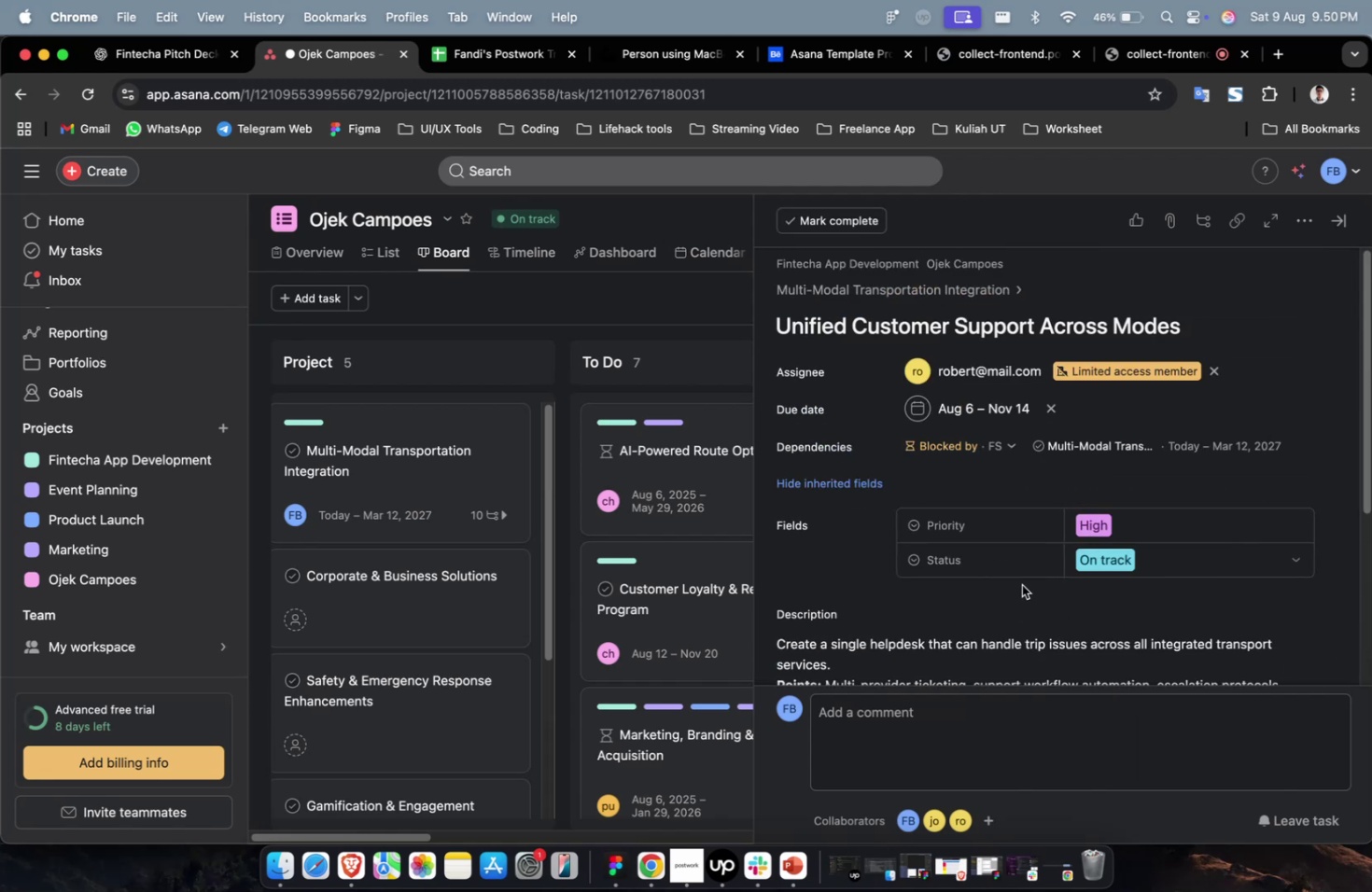 
scroll: coordinate [1027, 579], scroll_direction: down, amount: 50.0
 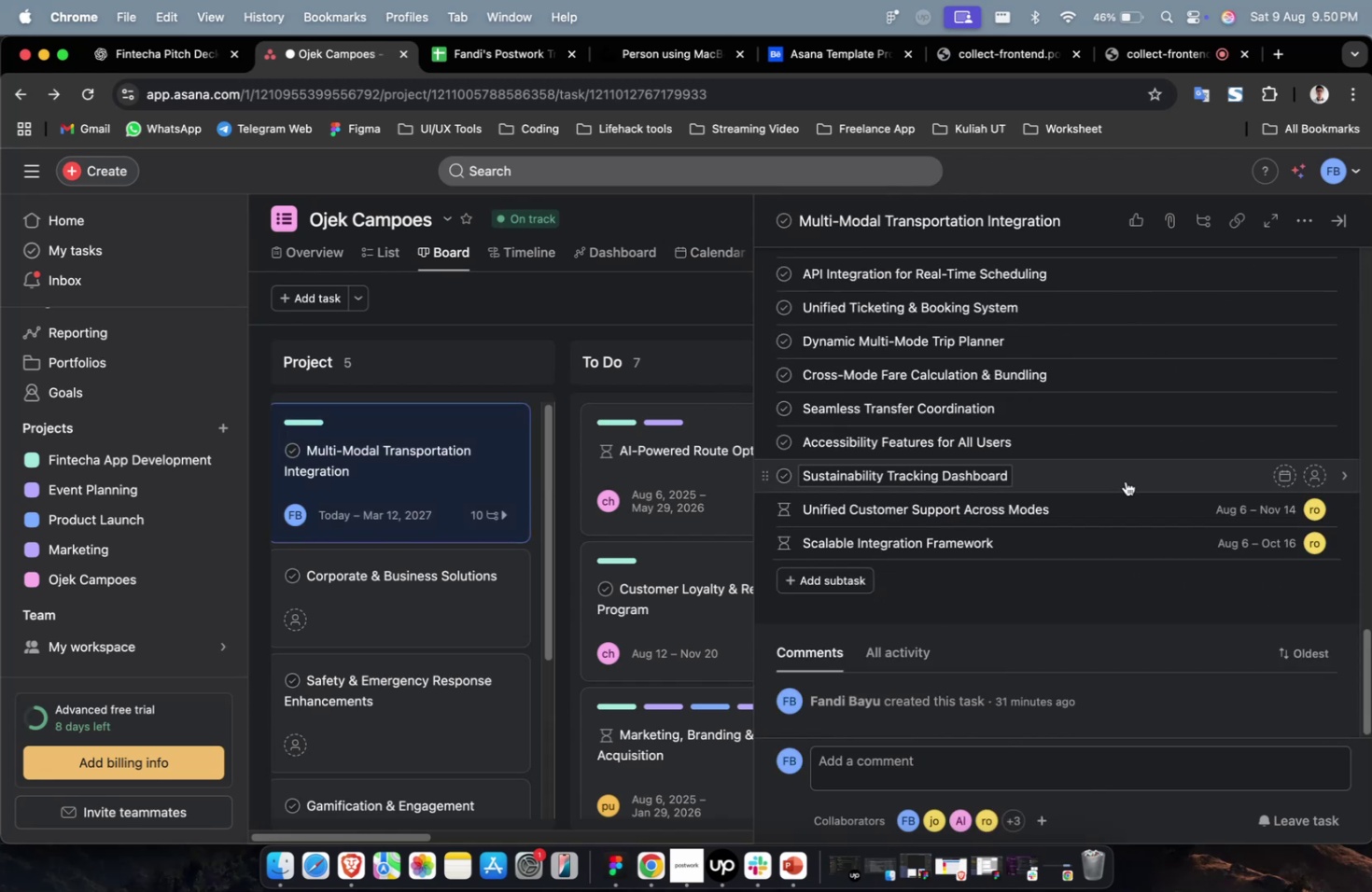 
left_click([1125, 481])
 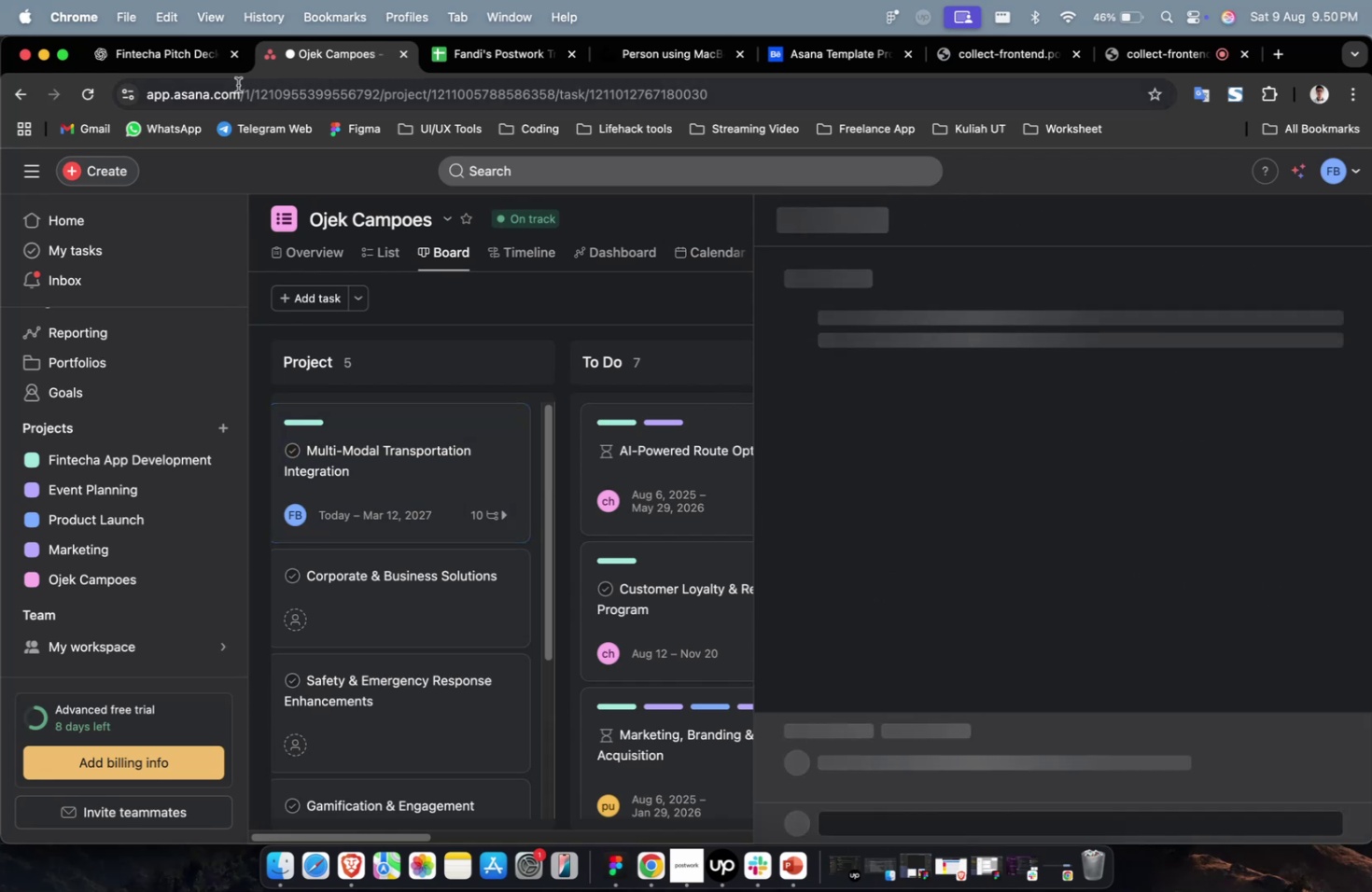 
double_click([181, 58])
 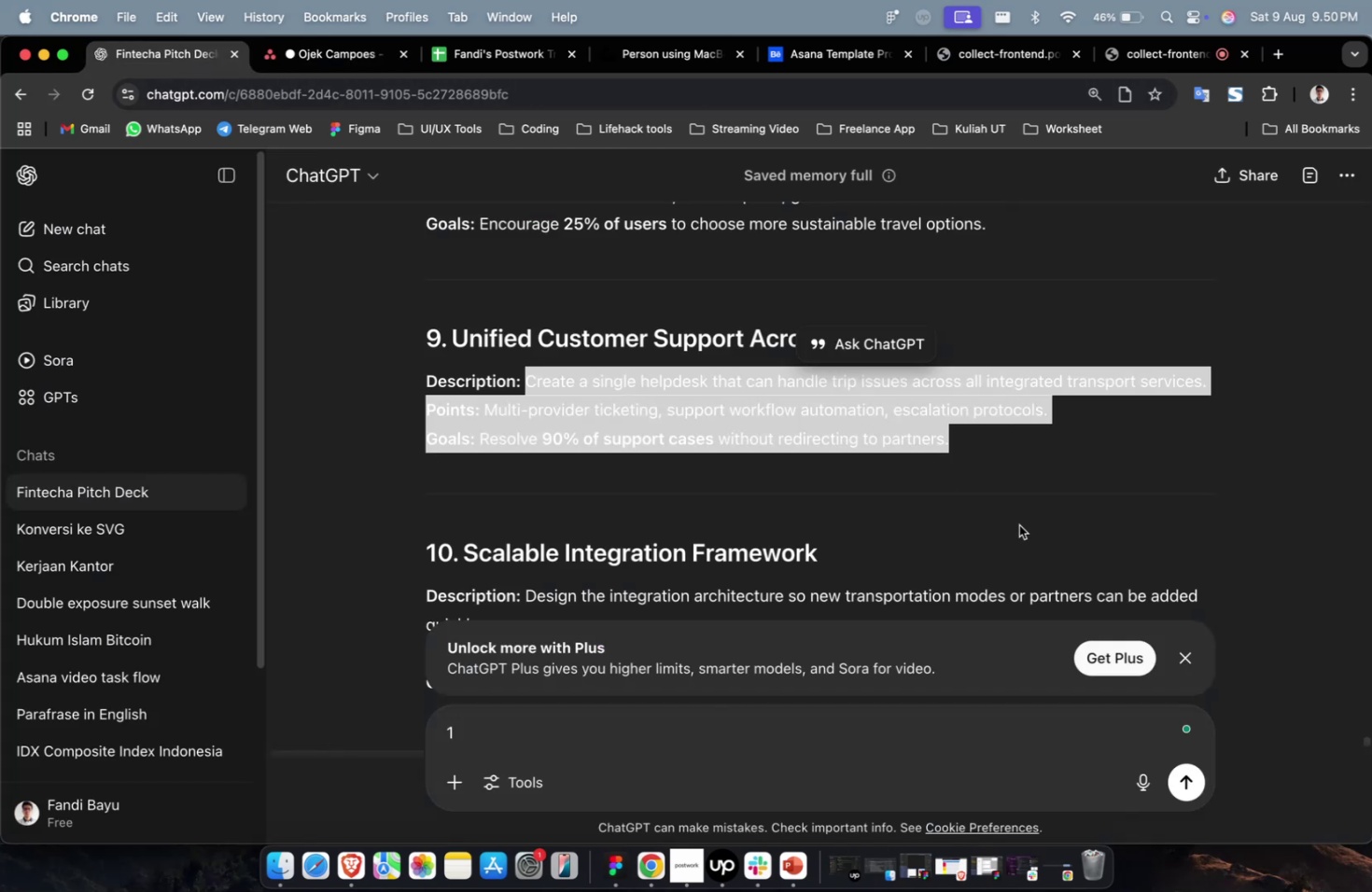 
scroll: coordinate [1023, 527], scroll_direction: up, amount: 8.0
 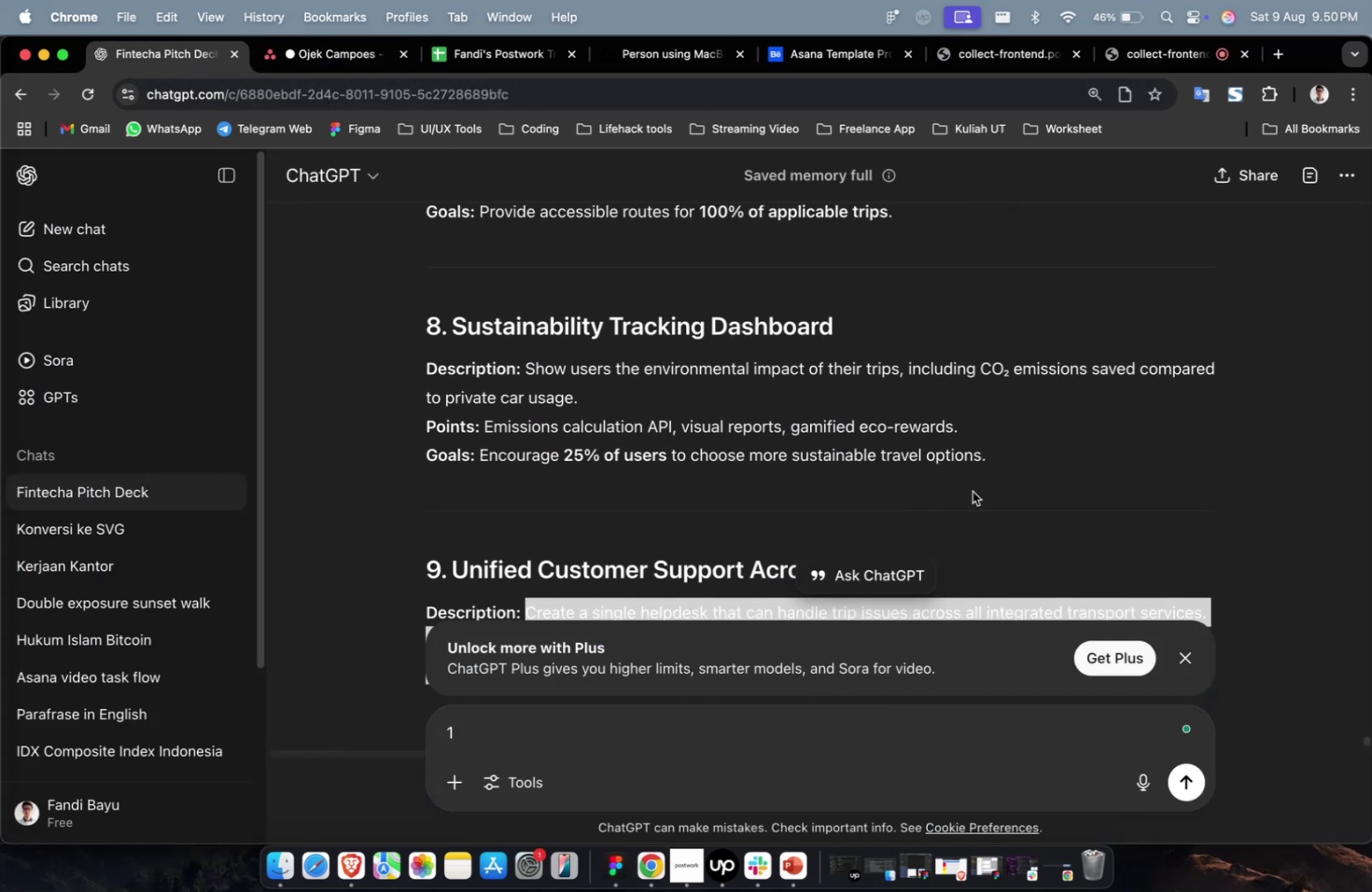 
left_click_drag(start_coordinate=[1015, 454], to_coordinate=[526, 381])
 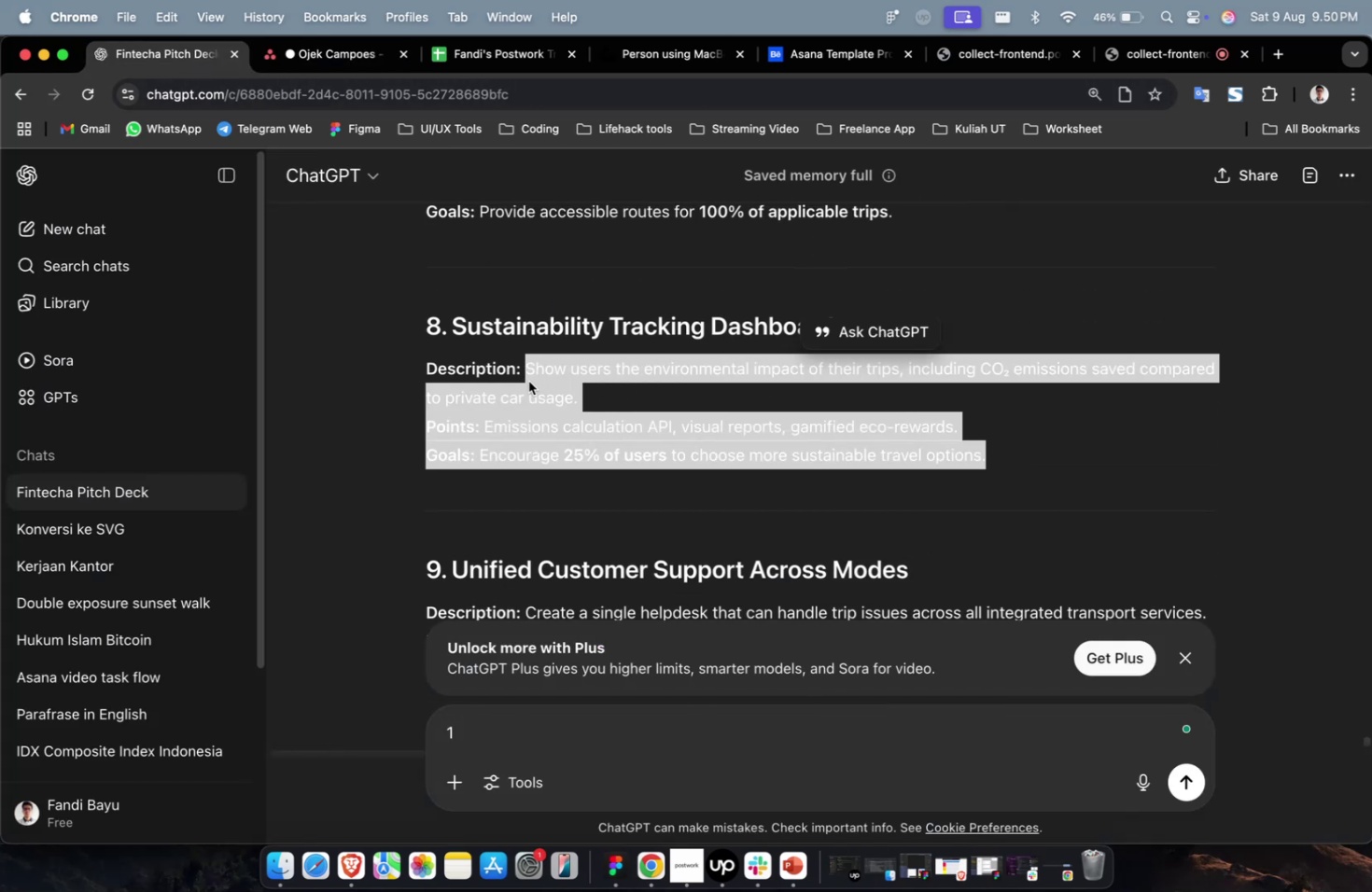 
key(Meta+C)
 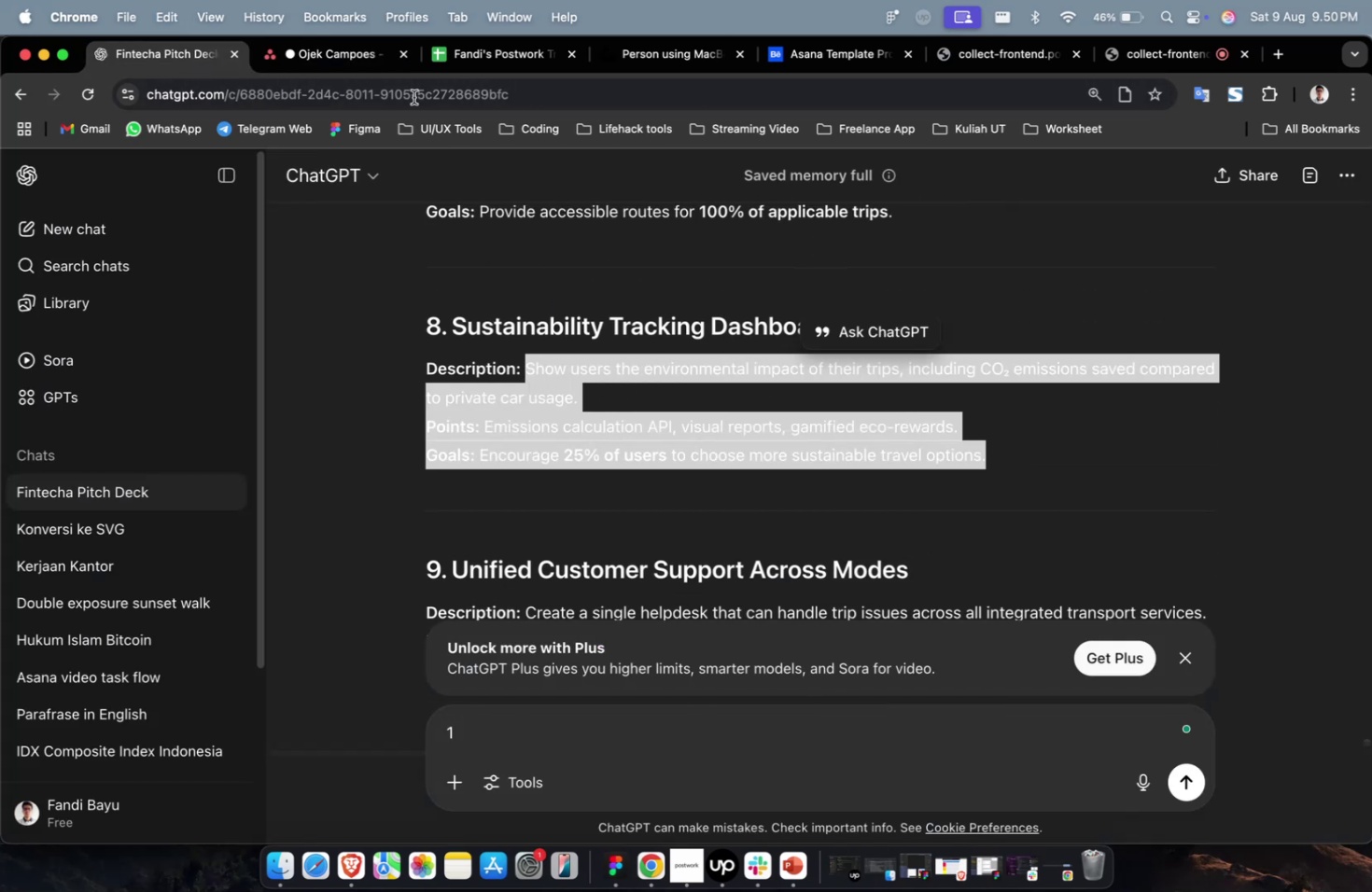 
key(Meta+C)
 